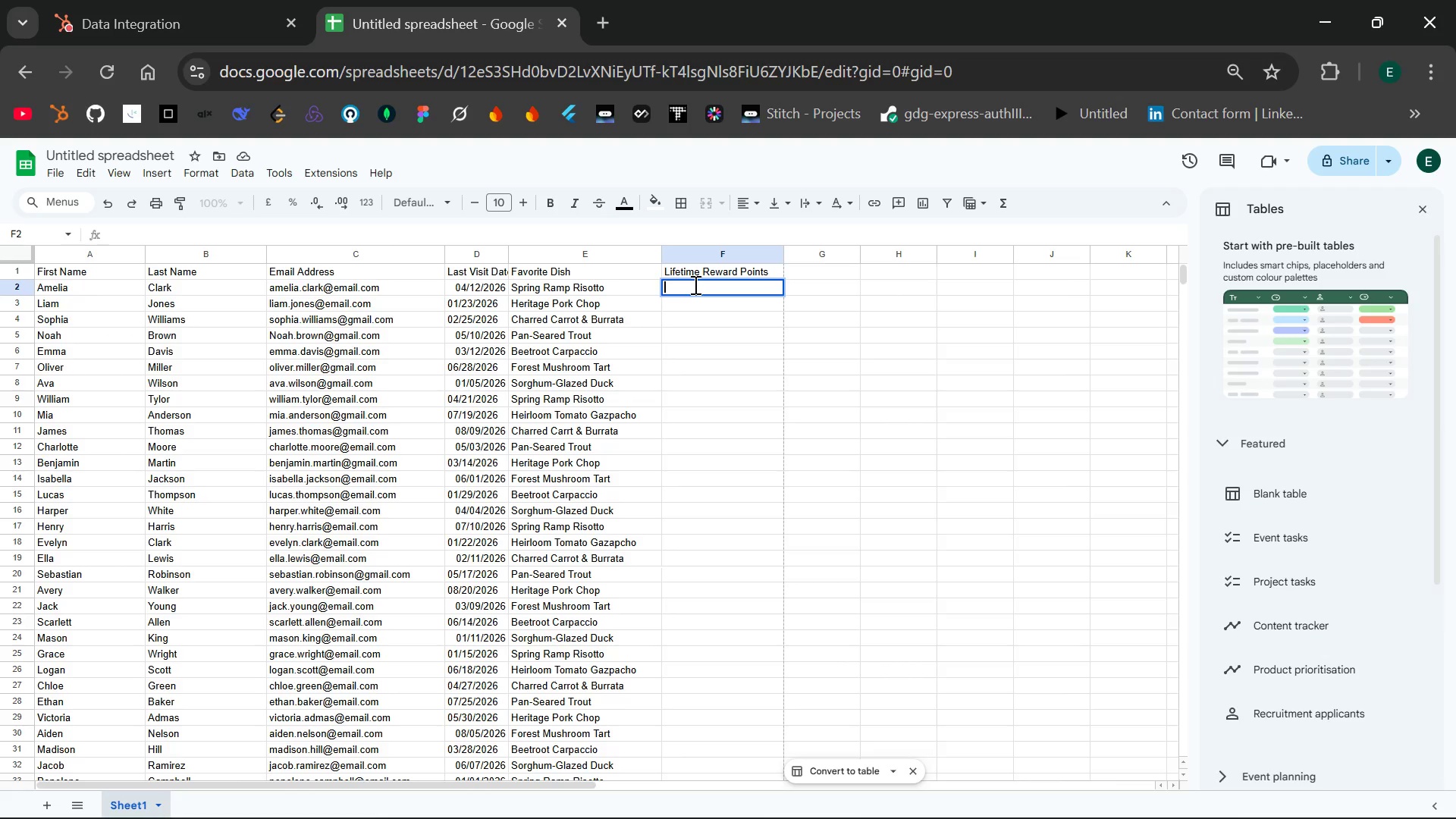 
type(520)
 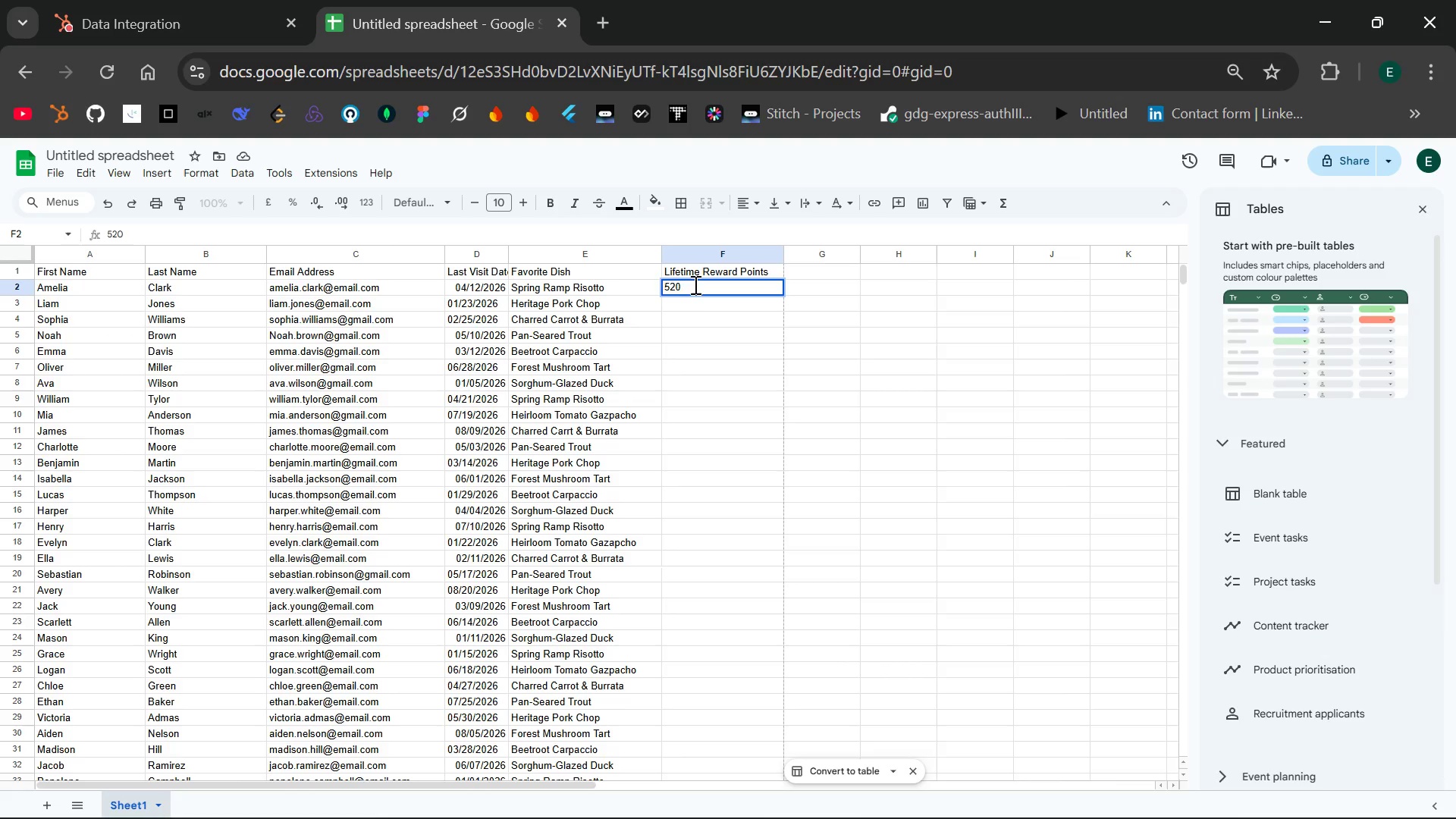 
key(Enter)
 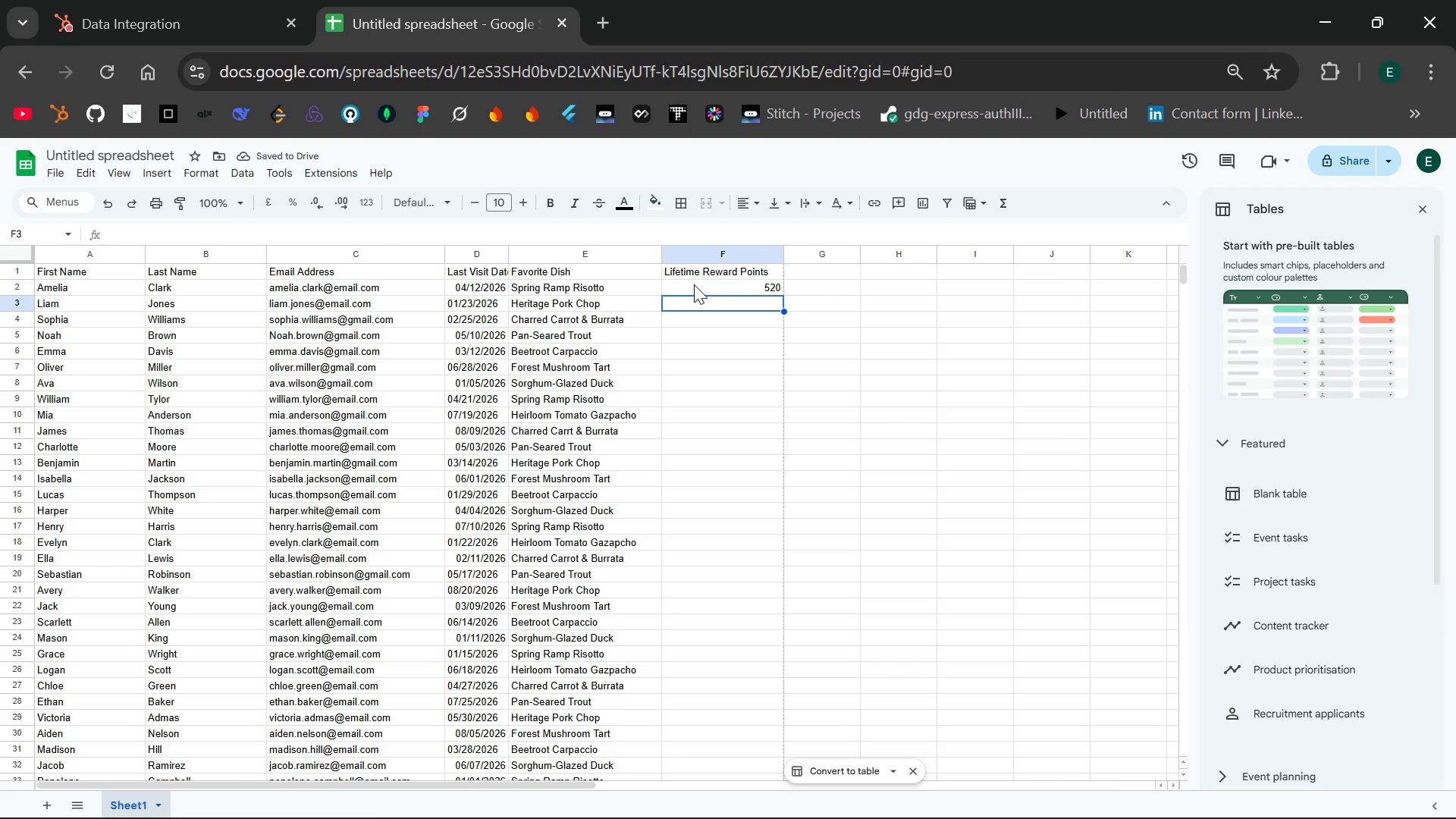 
type(780)
 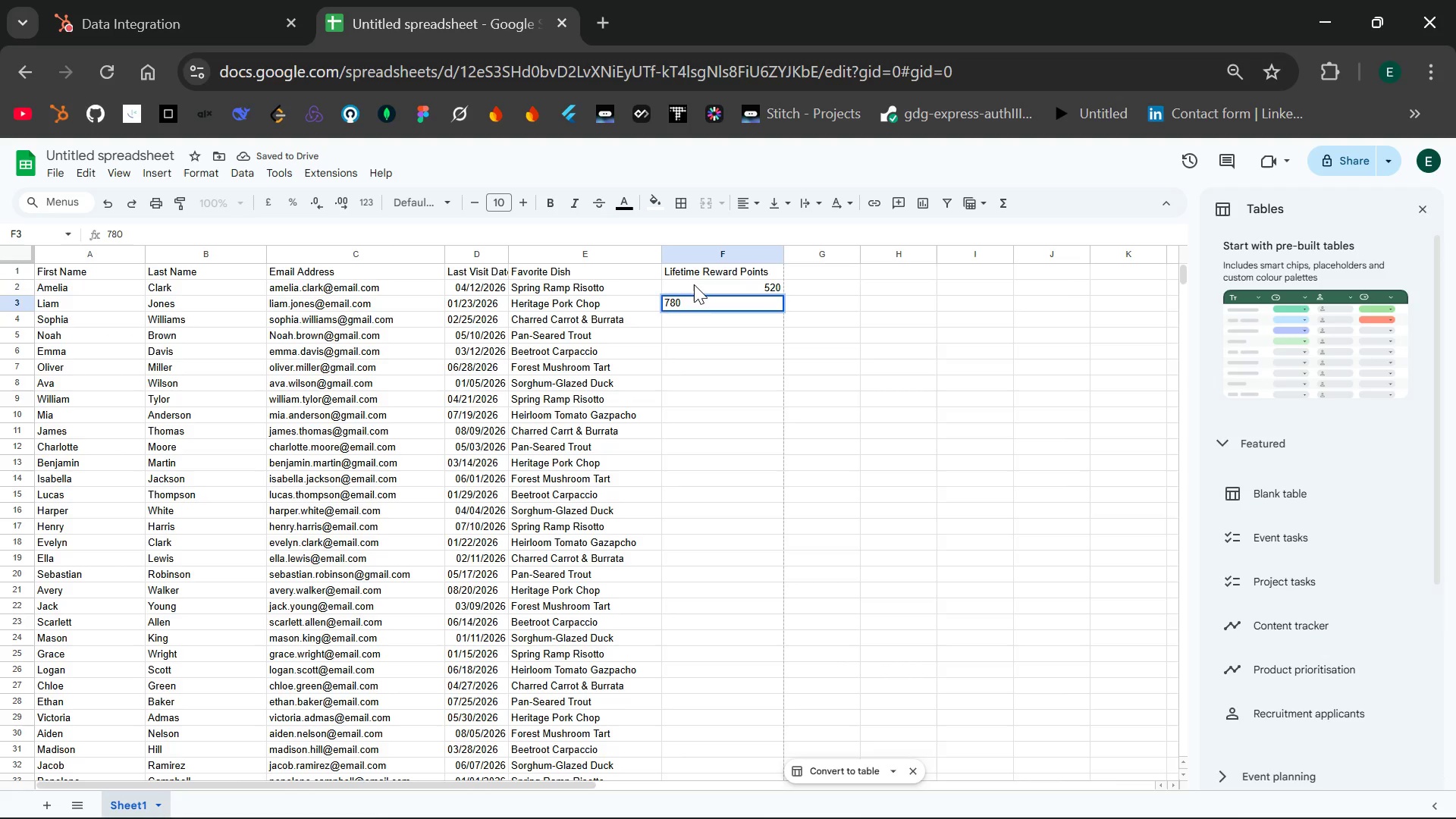 
key(Enter)
 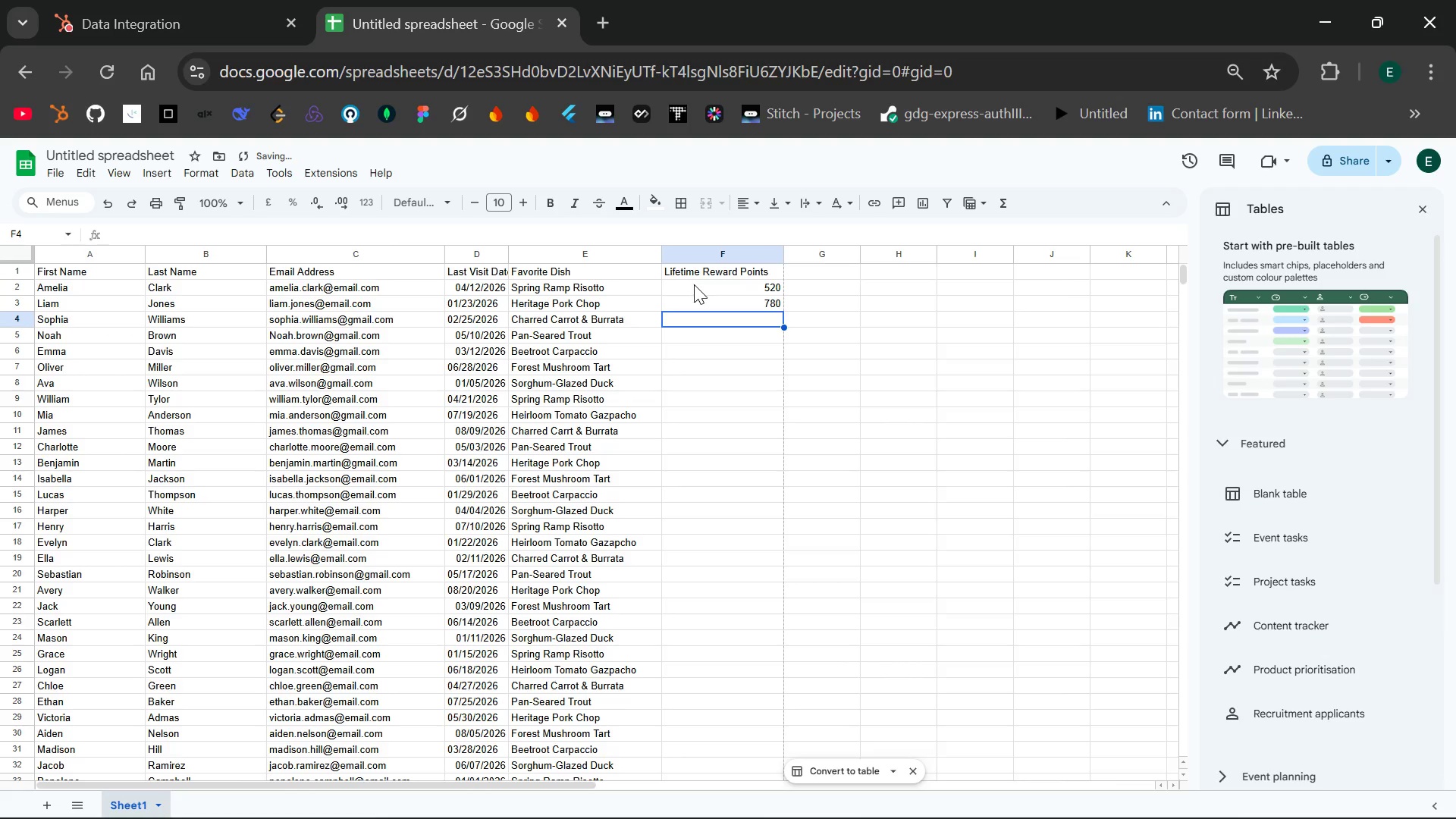 
type(340)
 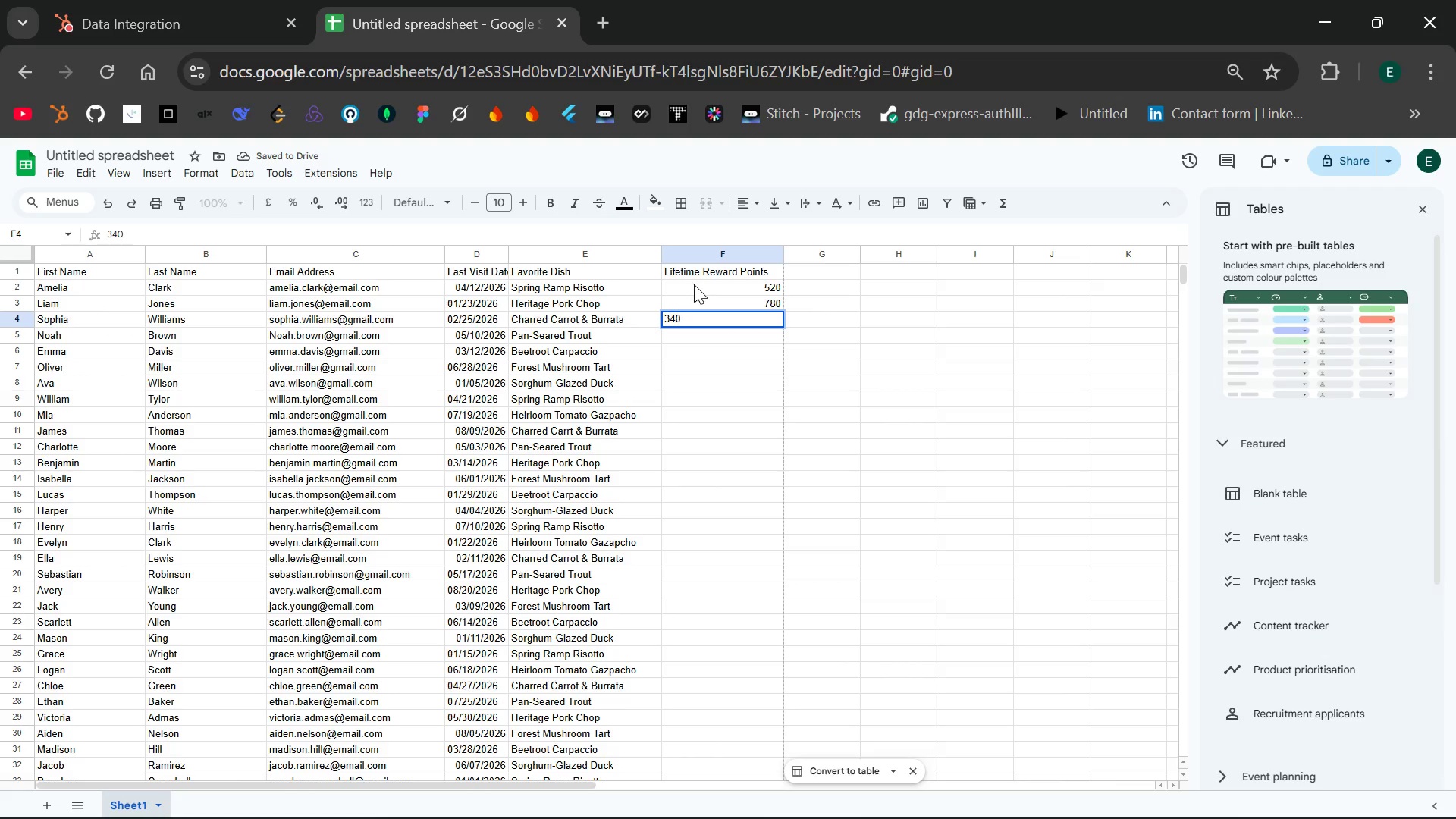 
key(Enter)
 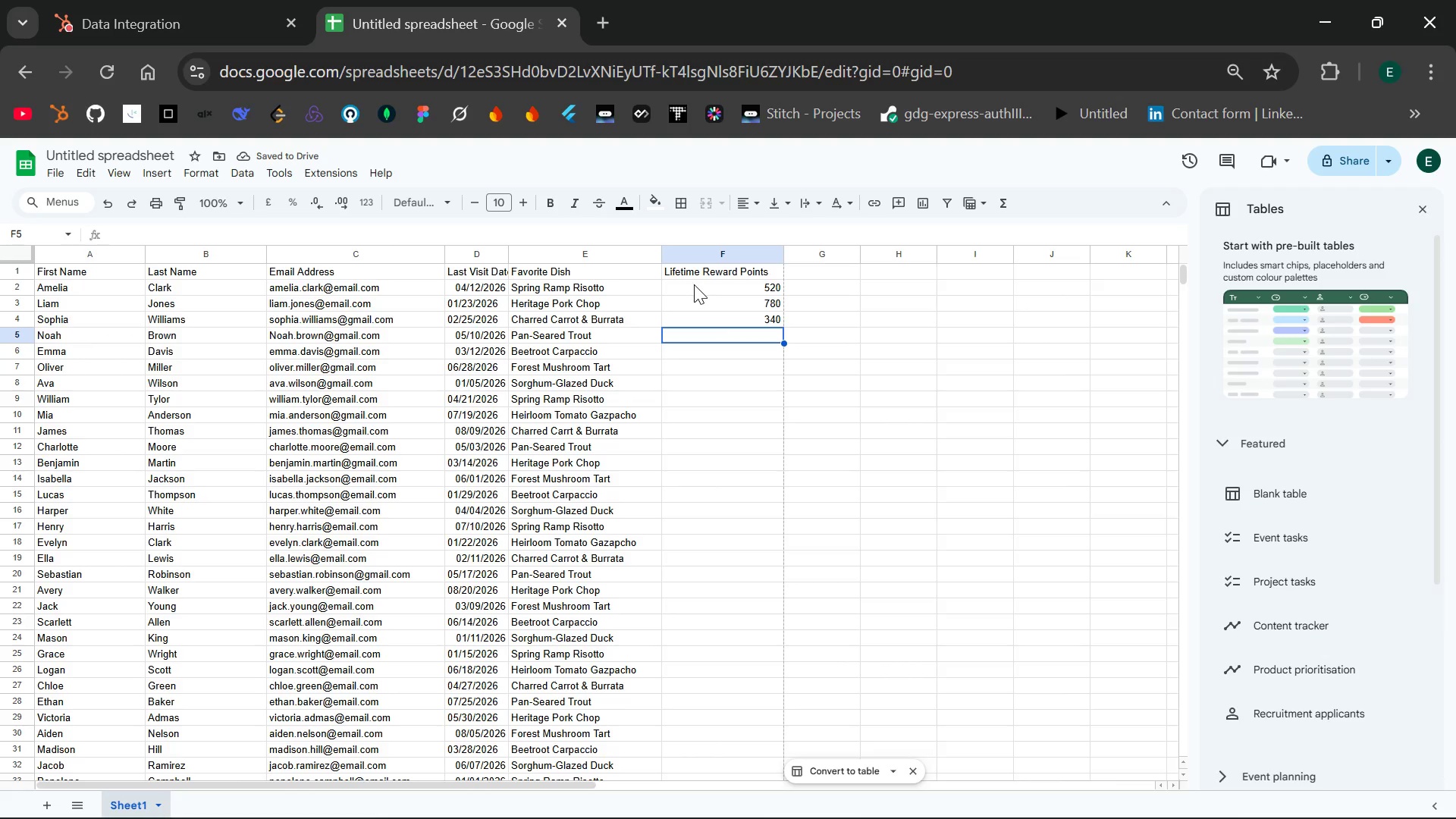 
type(900)
 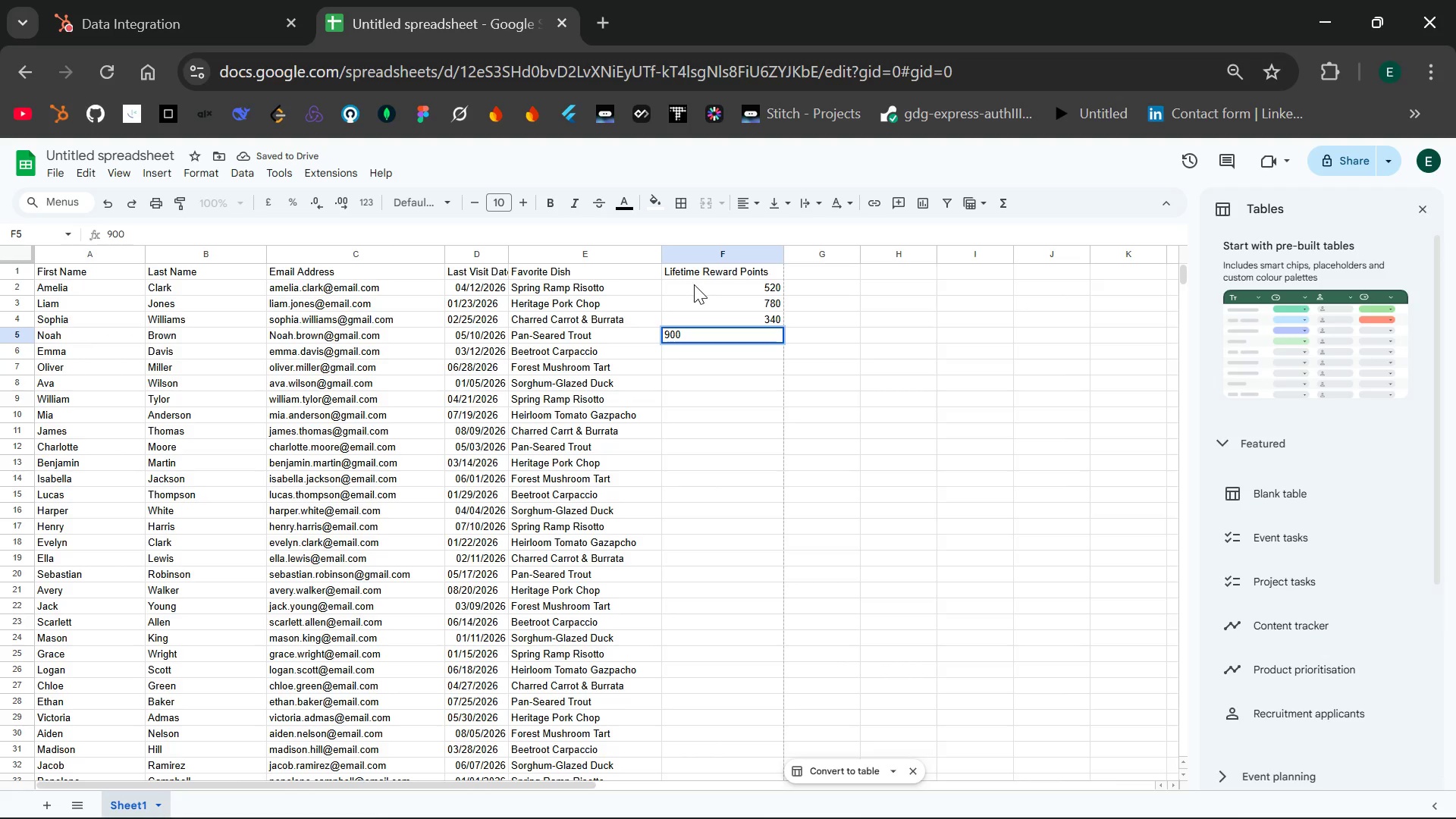 
key(Enter)
 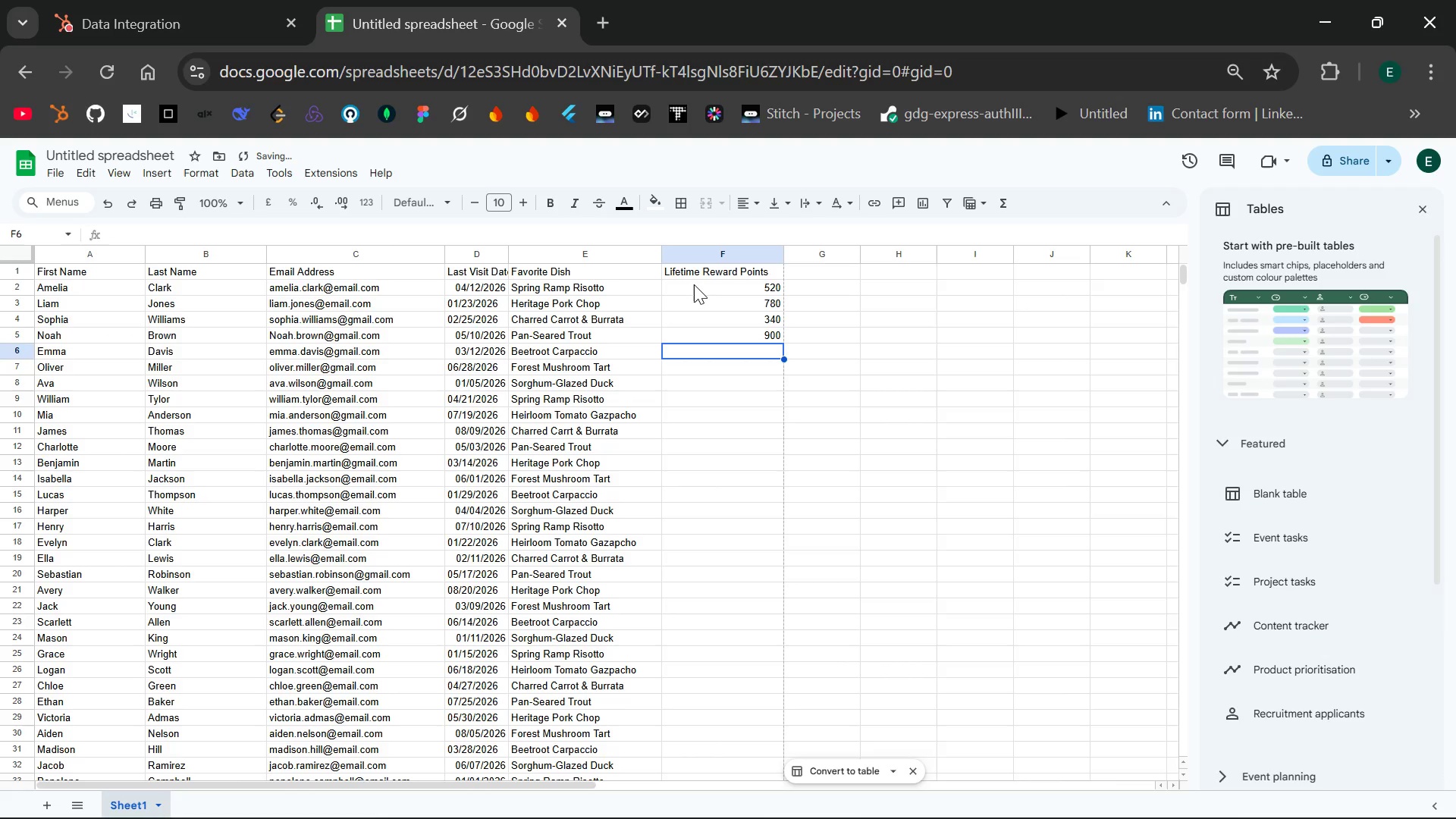 
type(410)
 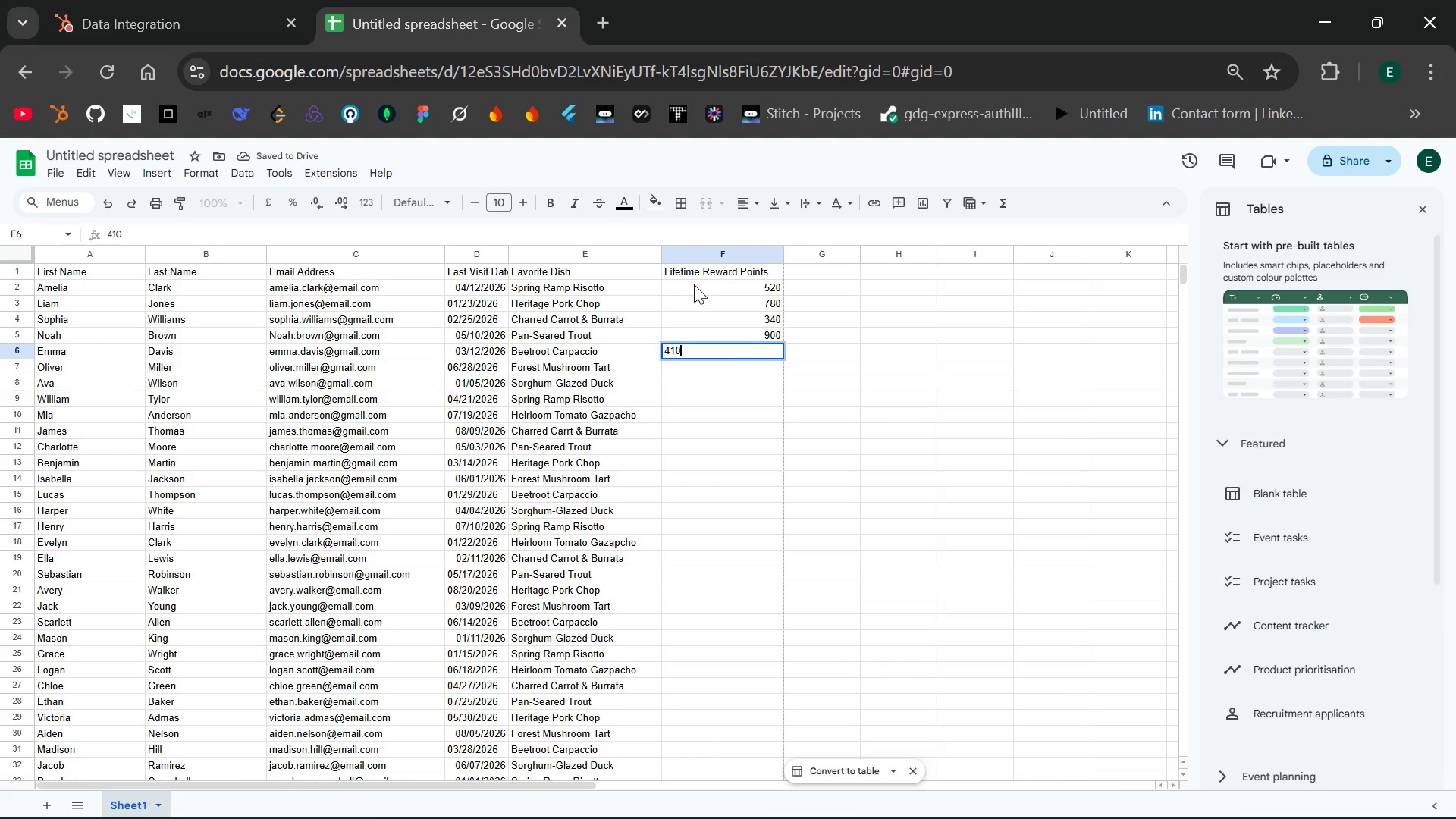 
key(Enter)
 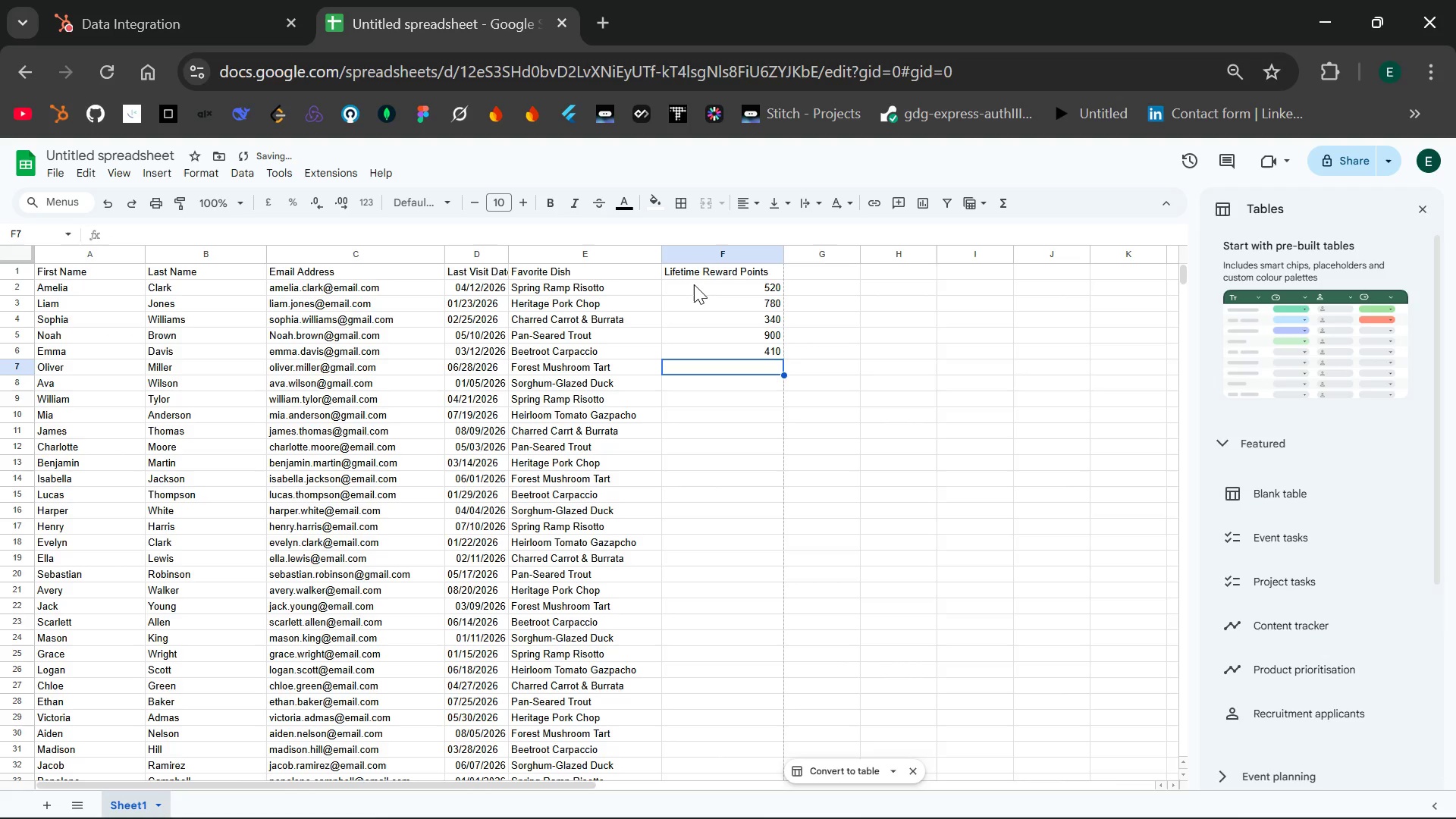 
type(01)
key(Backspace)
key(Backspace)
type(1050)
 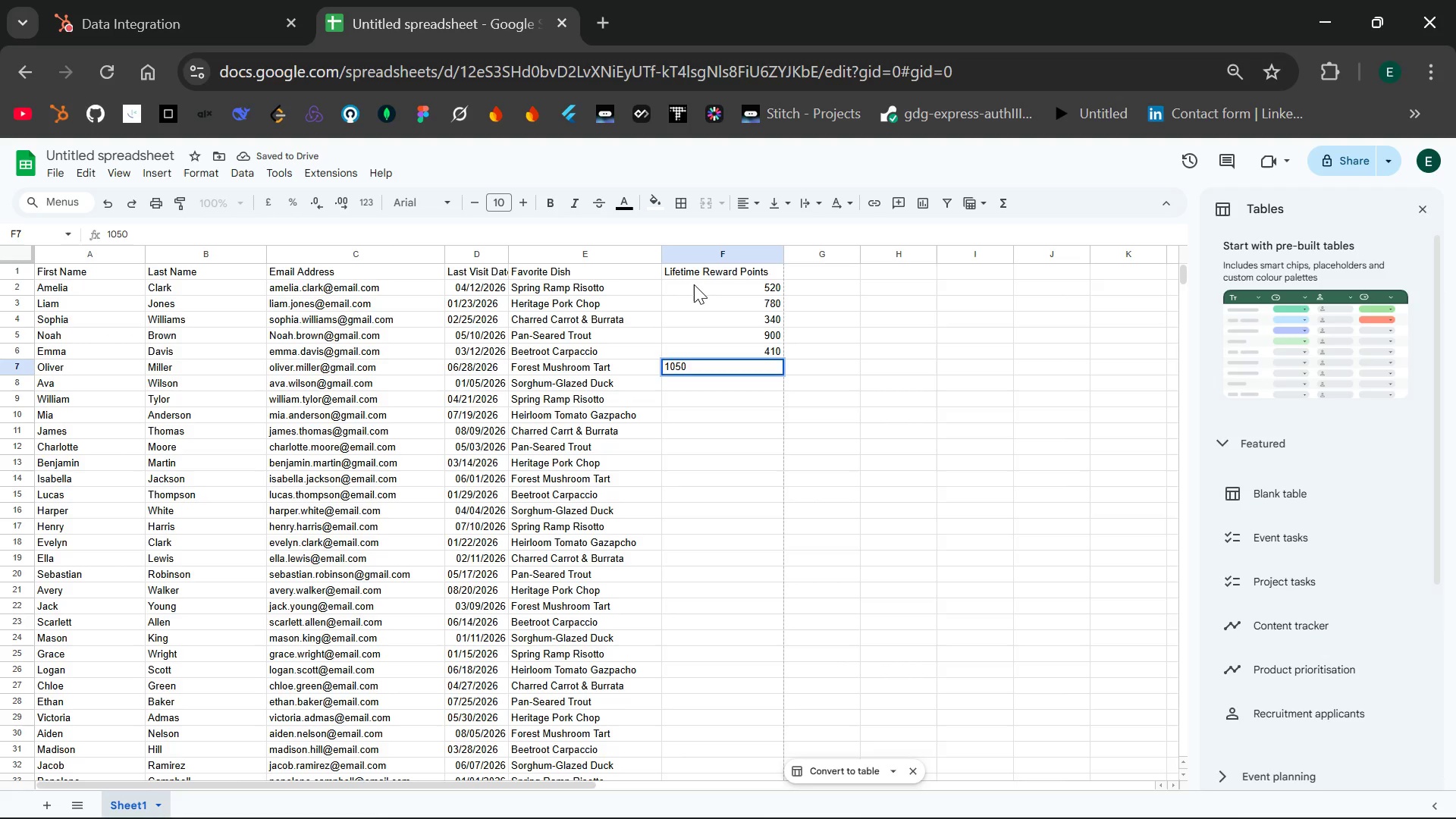 
key(Enter)
 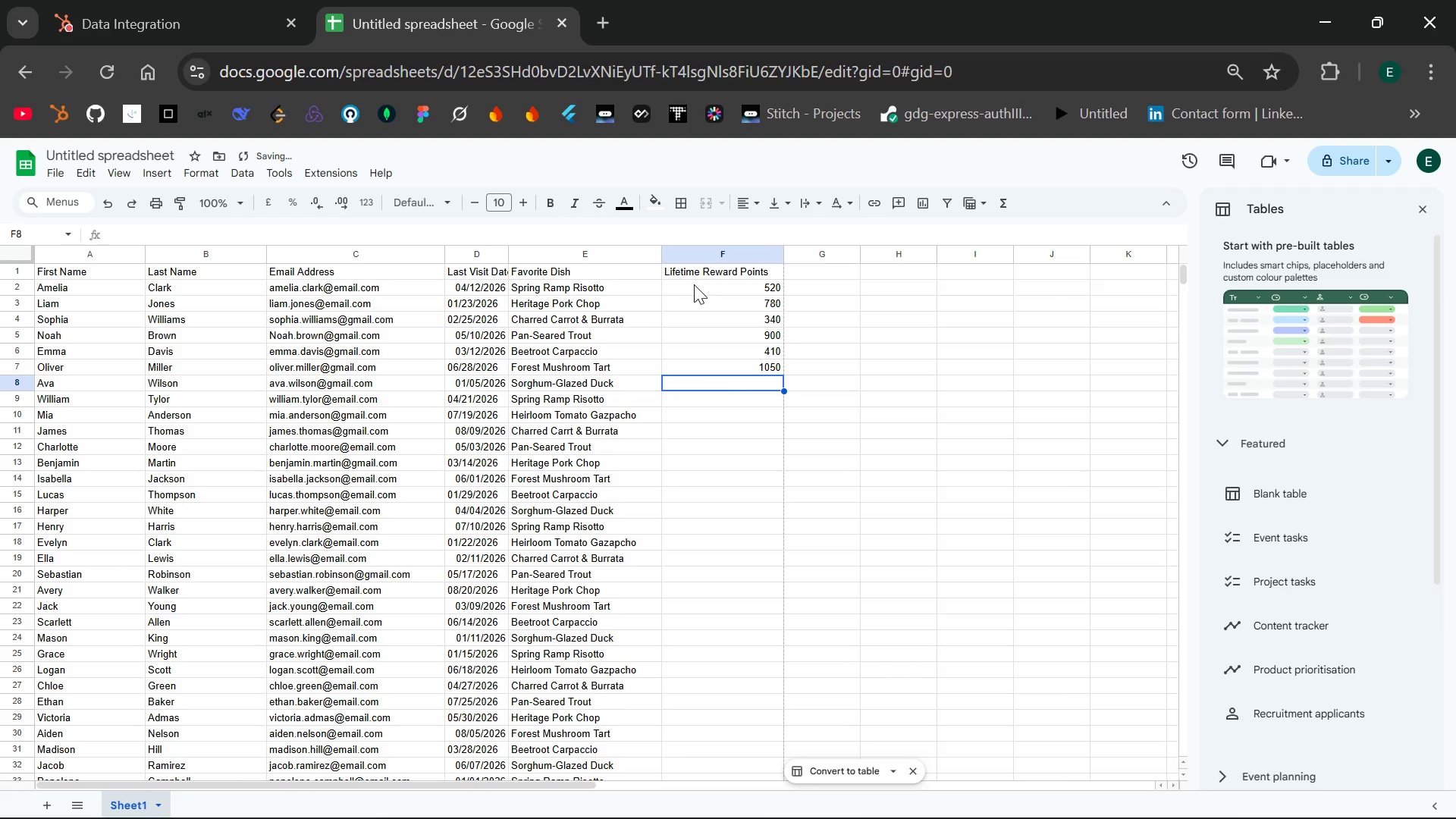 
type(8)
key(Backspace)
type(630)
 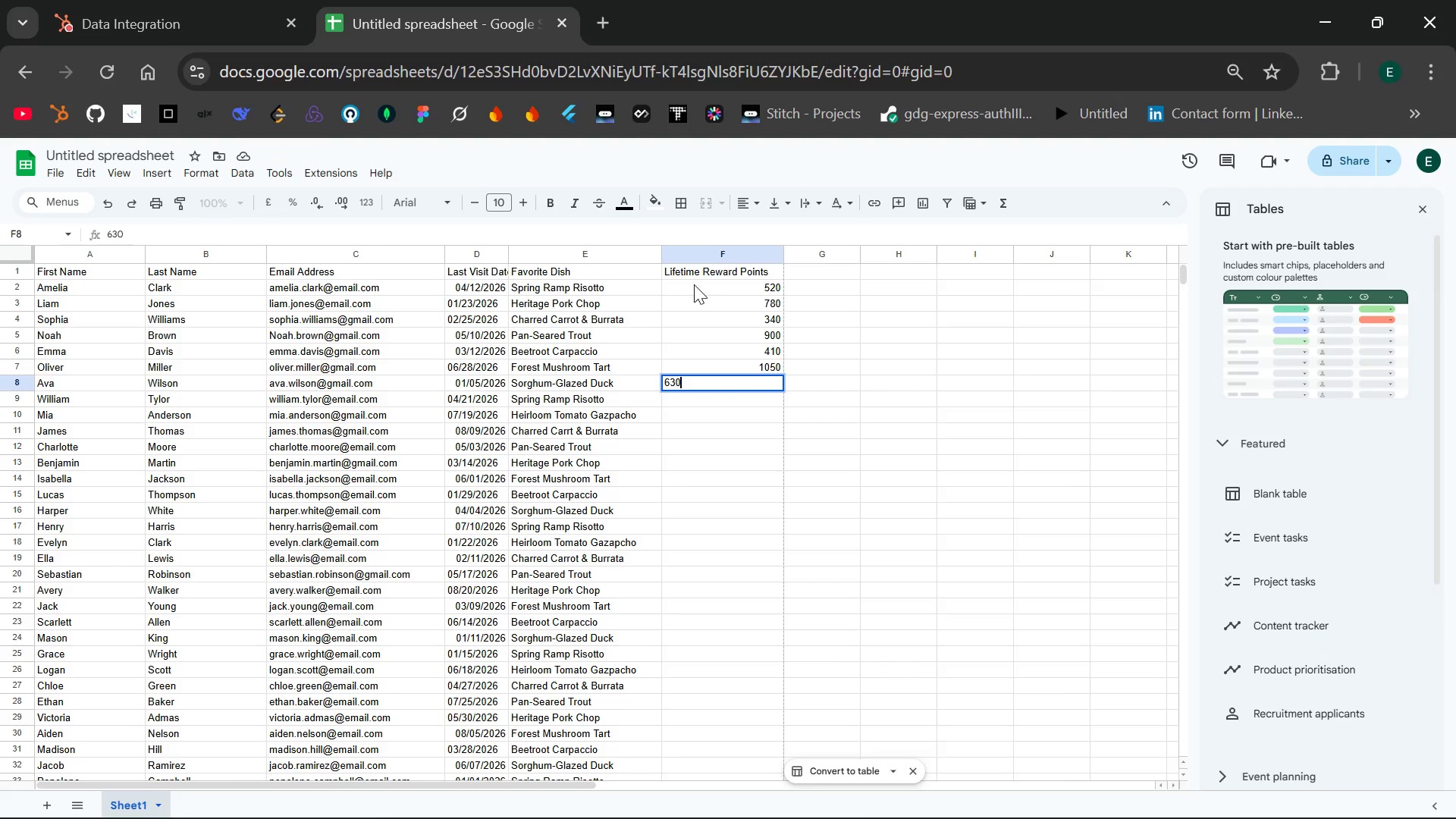 
key(Enter)
 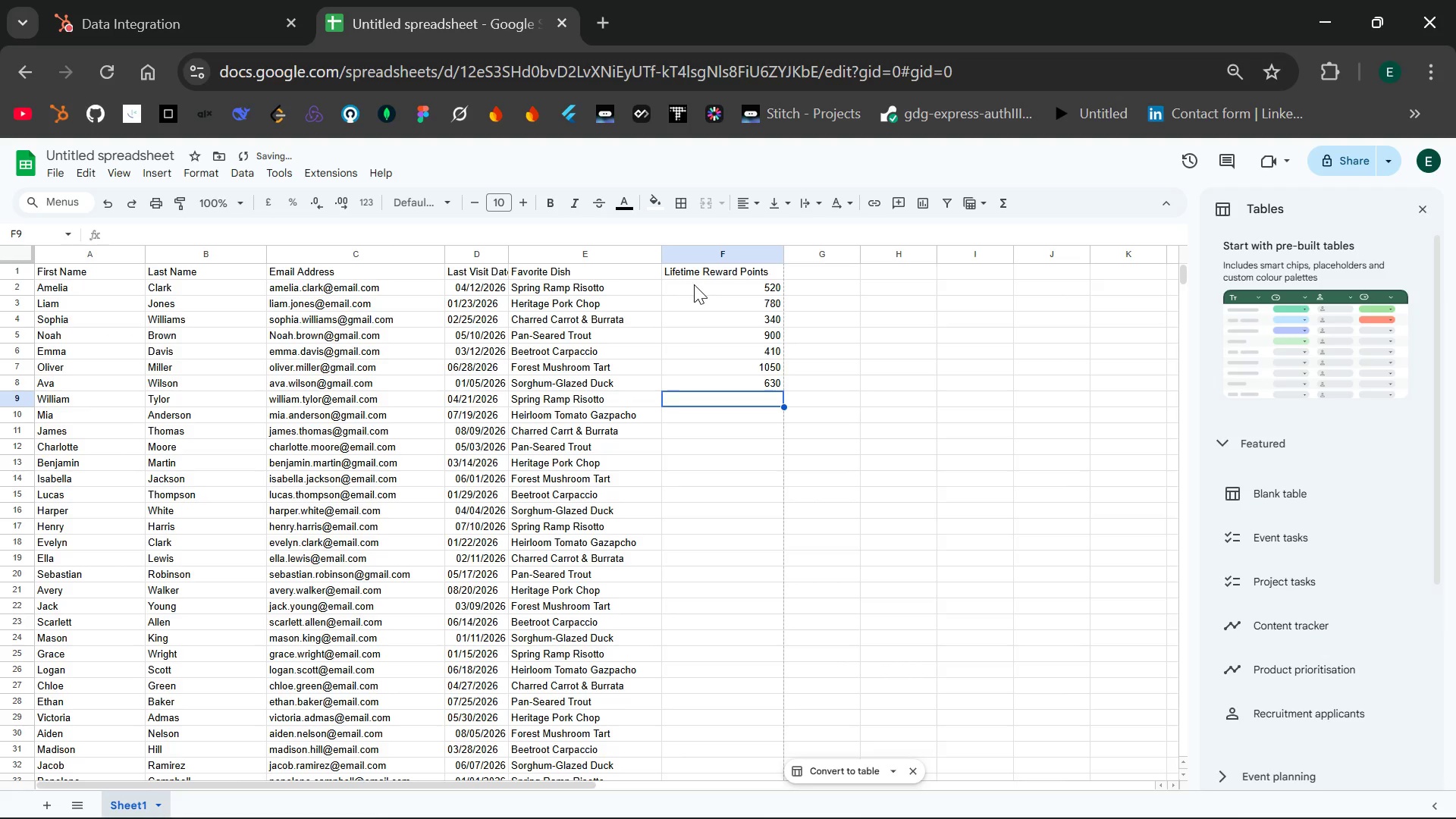 
type(280)
 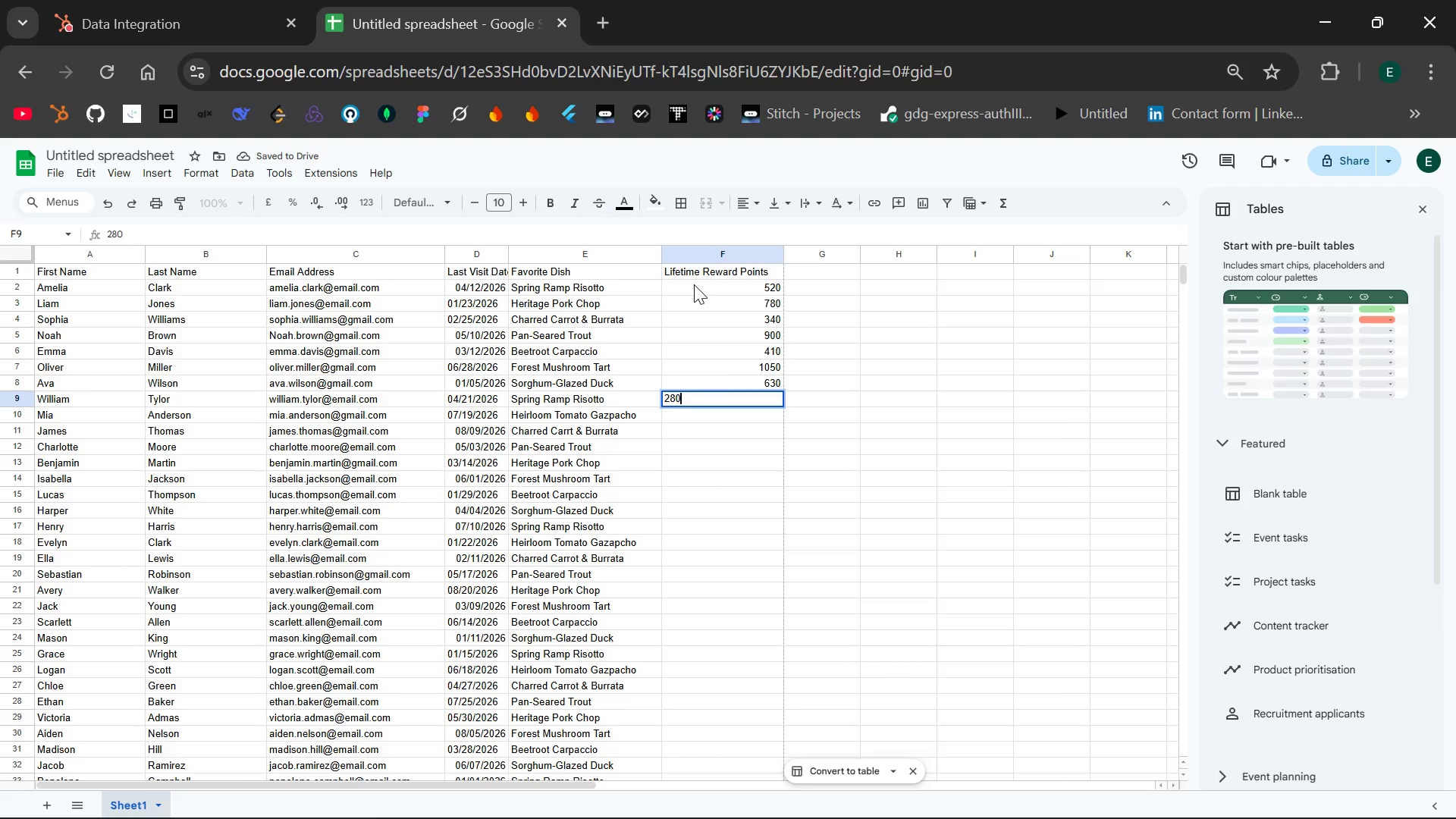 
key(Enter)
 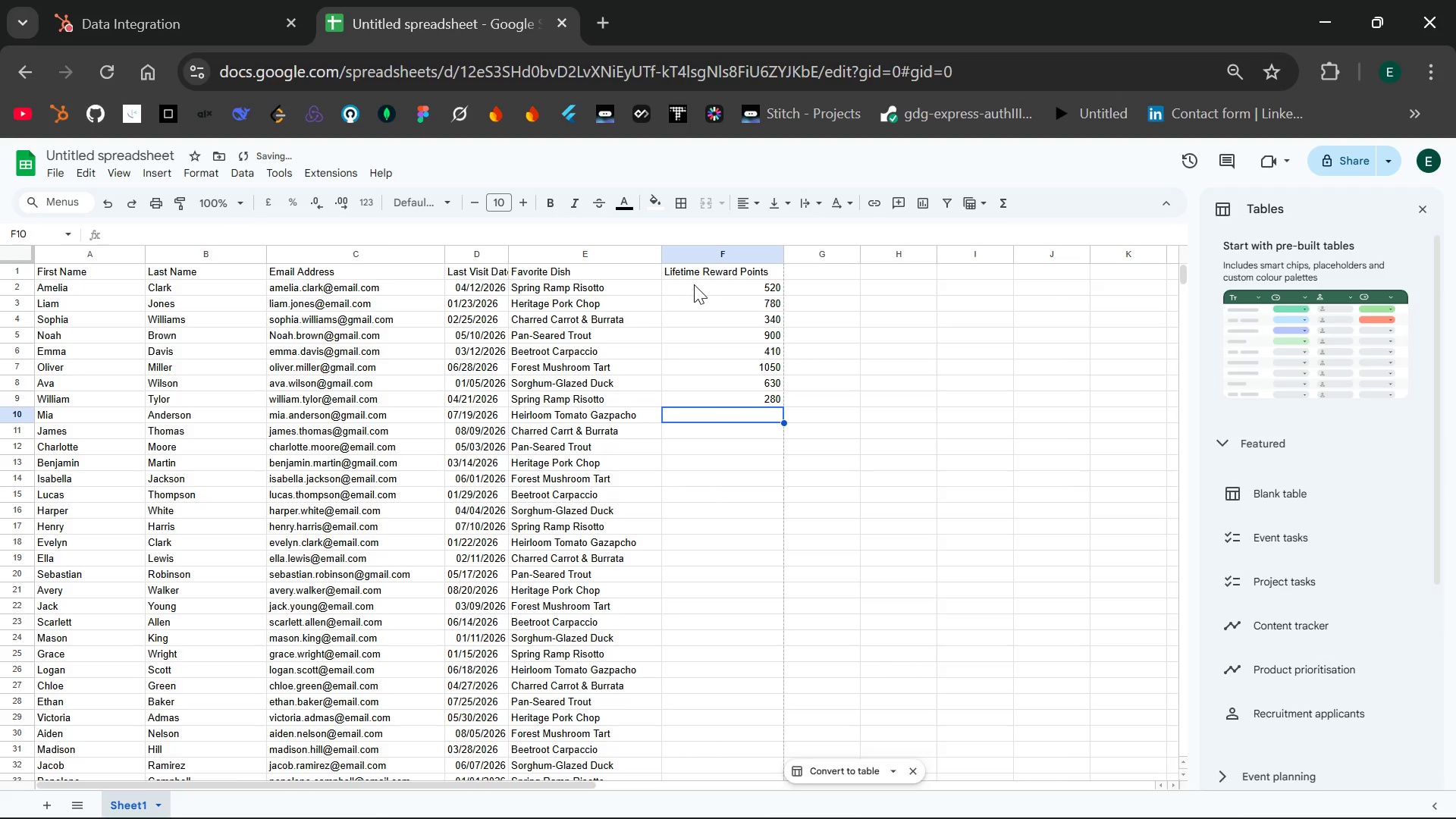 
type(820)
 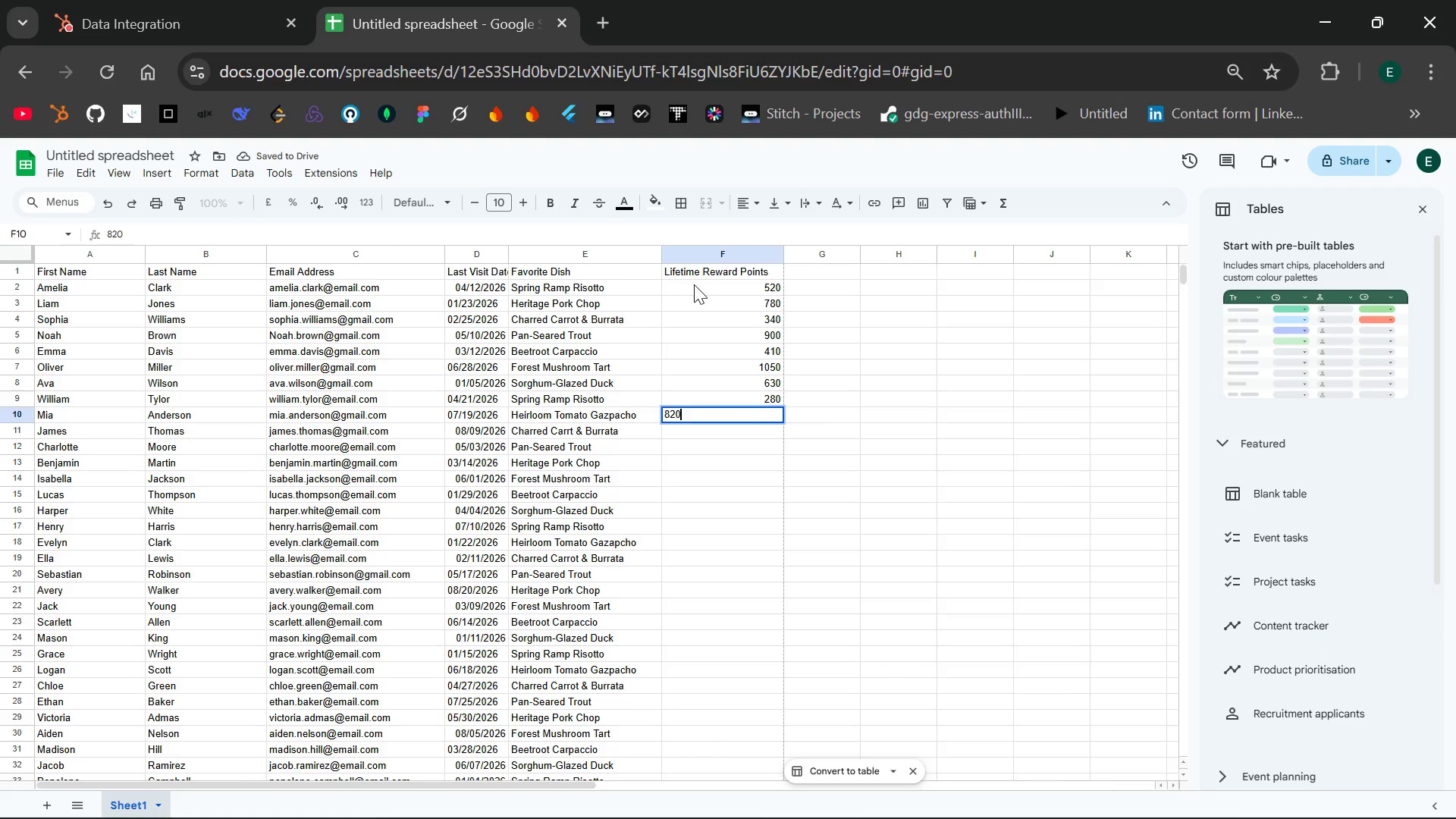 
key(Enter)
 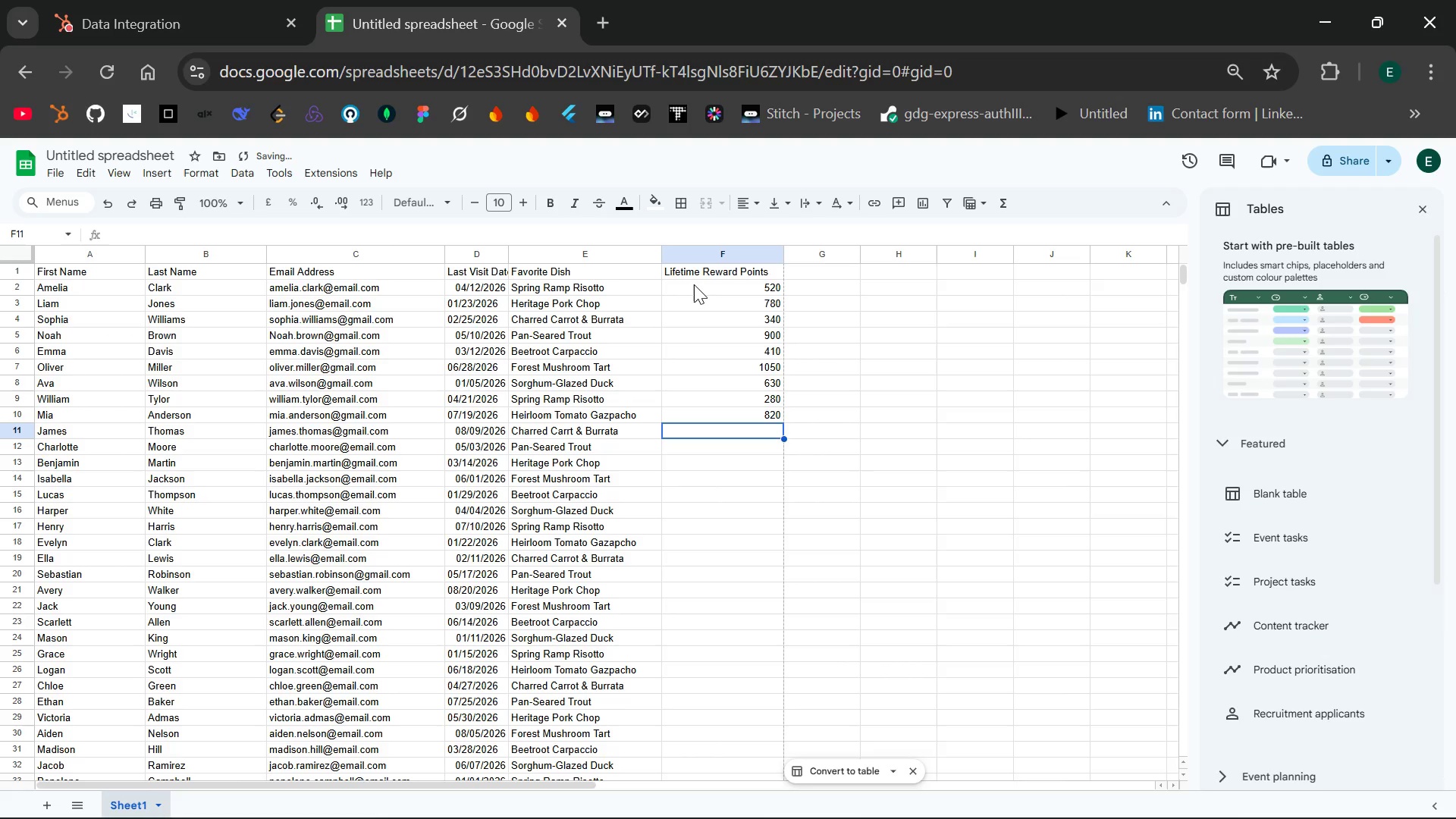 
type(510)
 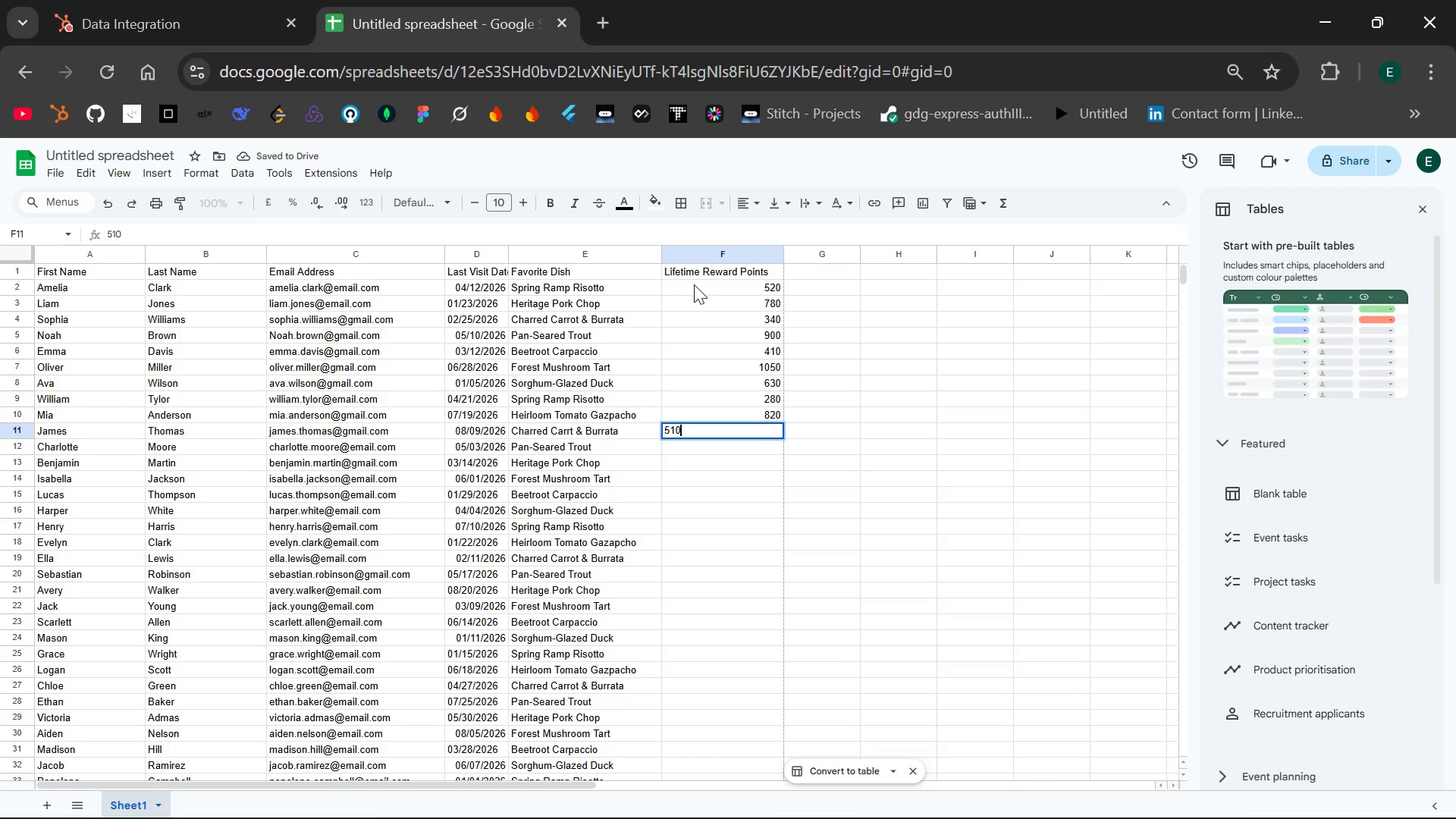 
key(Enter)
 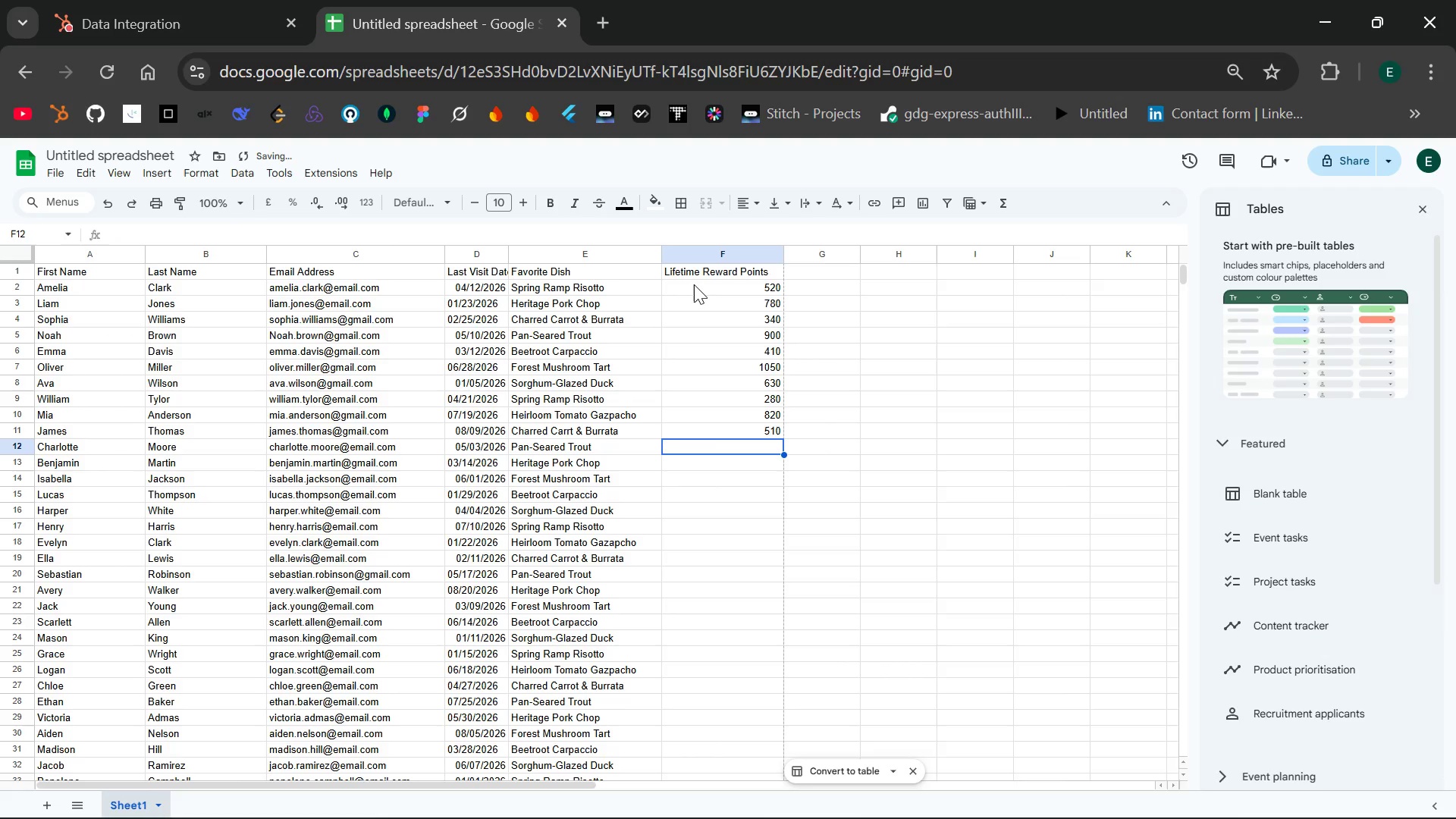 
type(1130)
 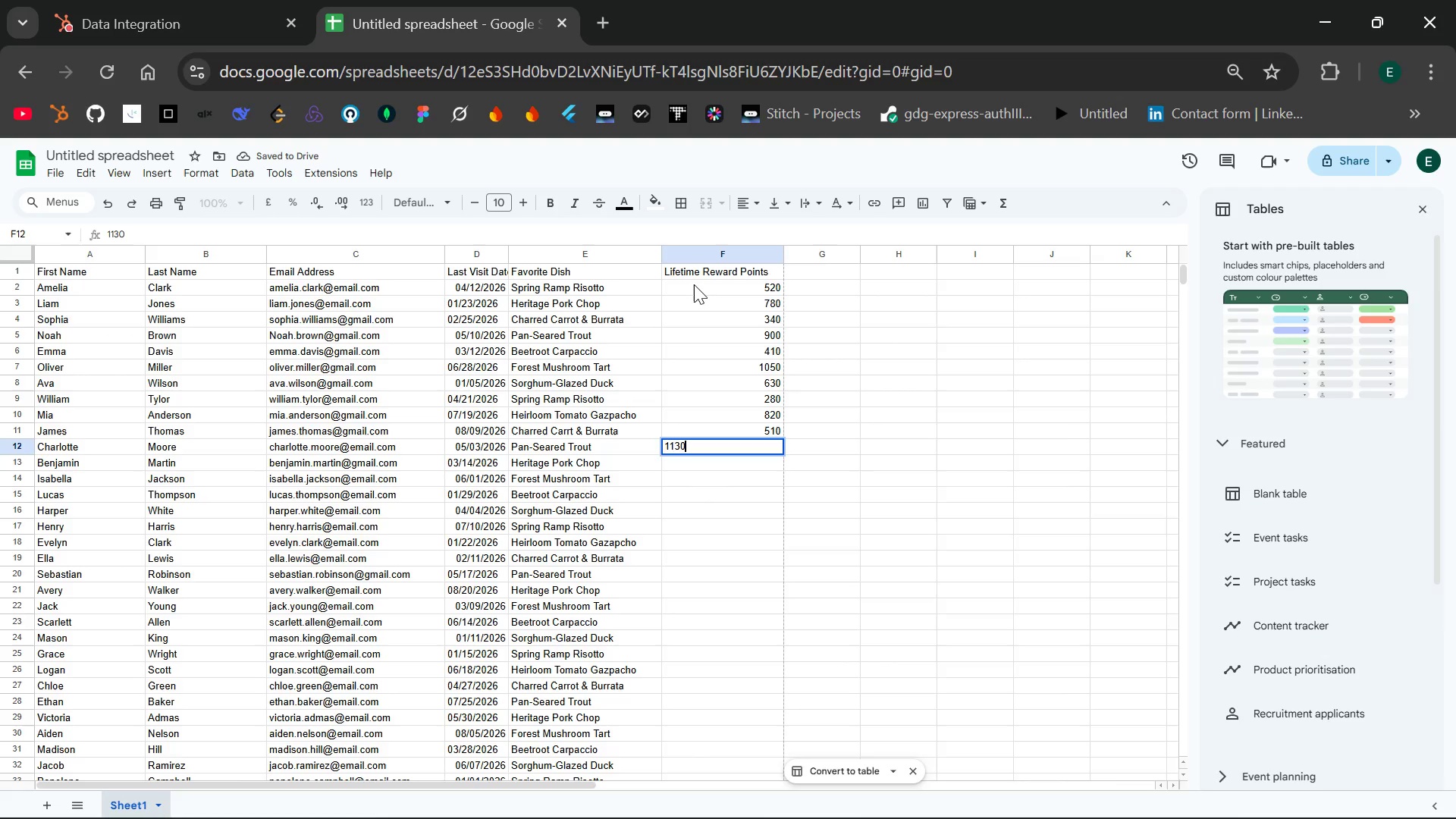 
key(Enter)
 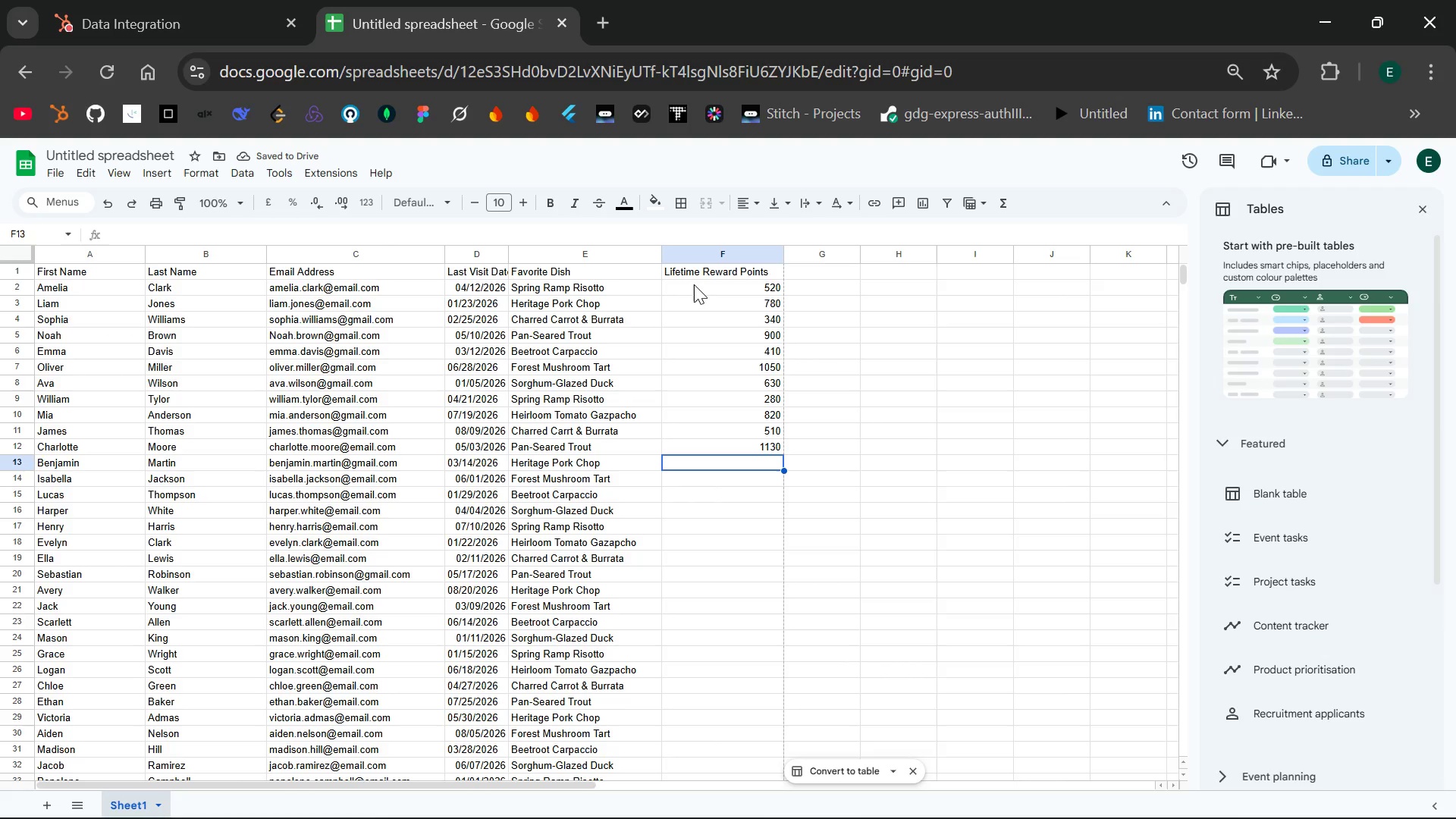 
wait(5.16)
 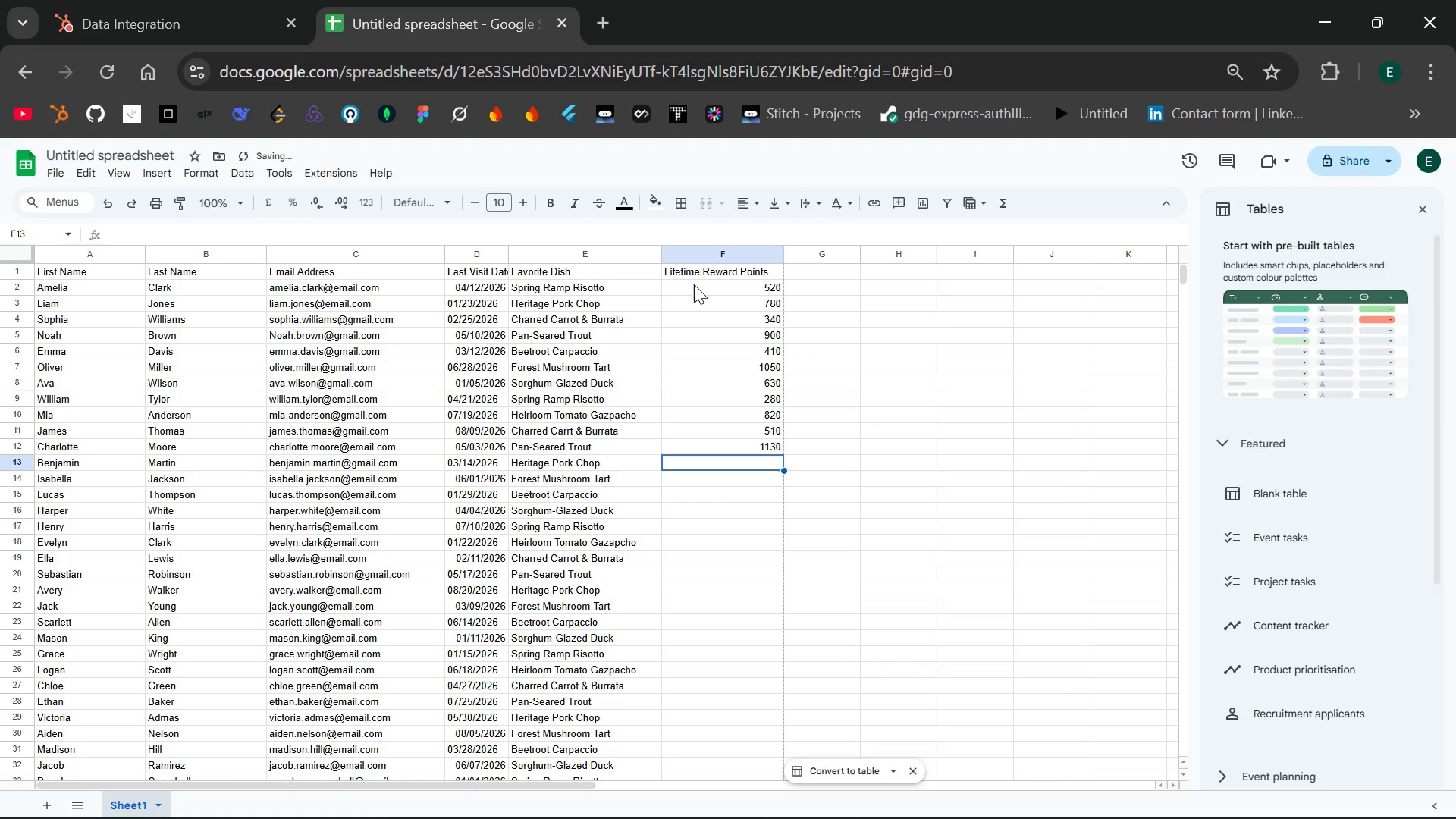 
type(370)
 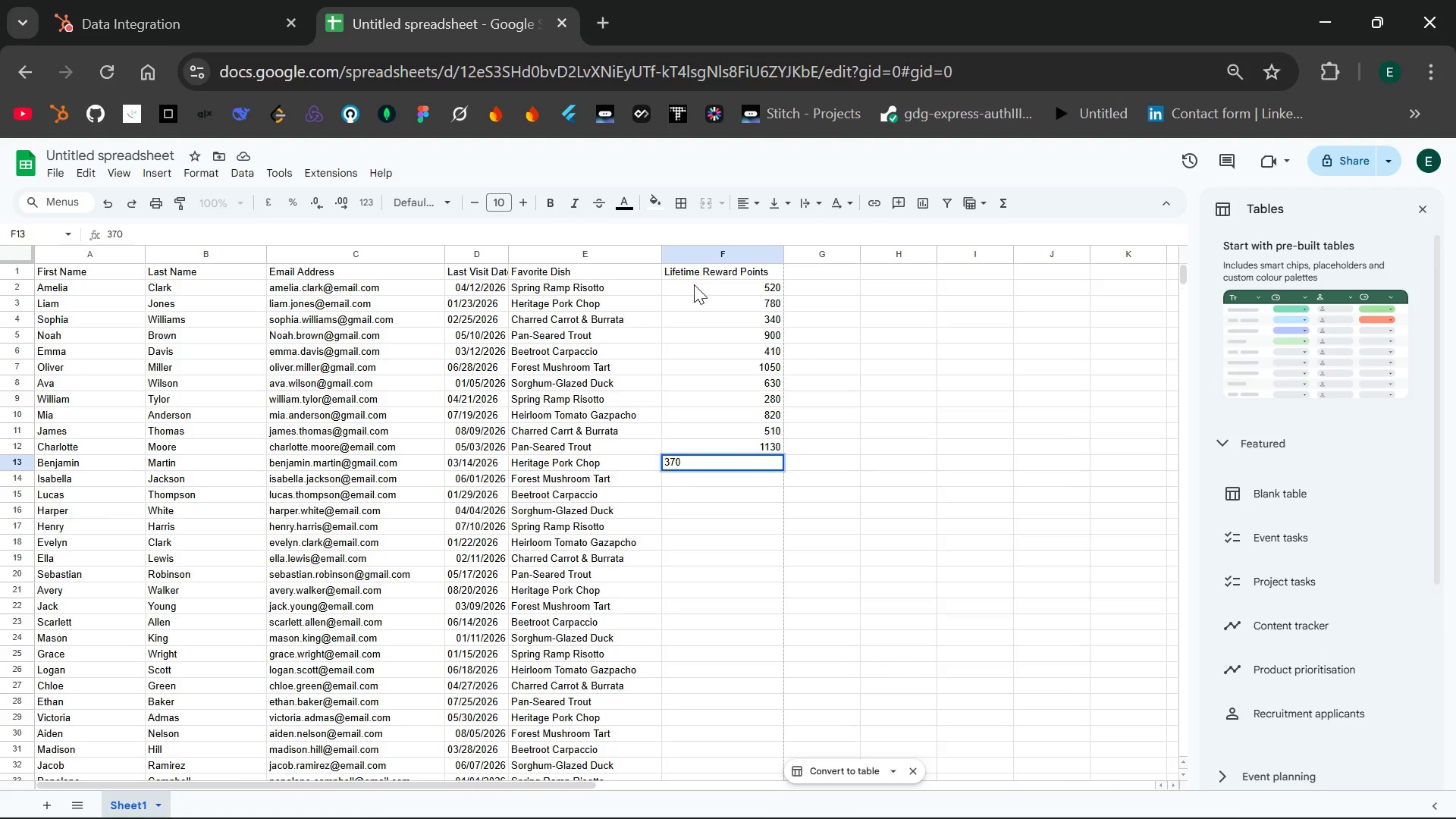 
key(Enter)
 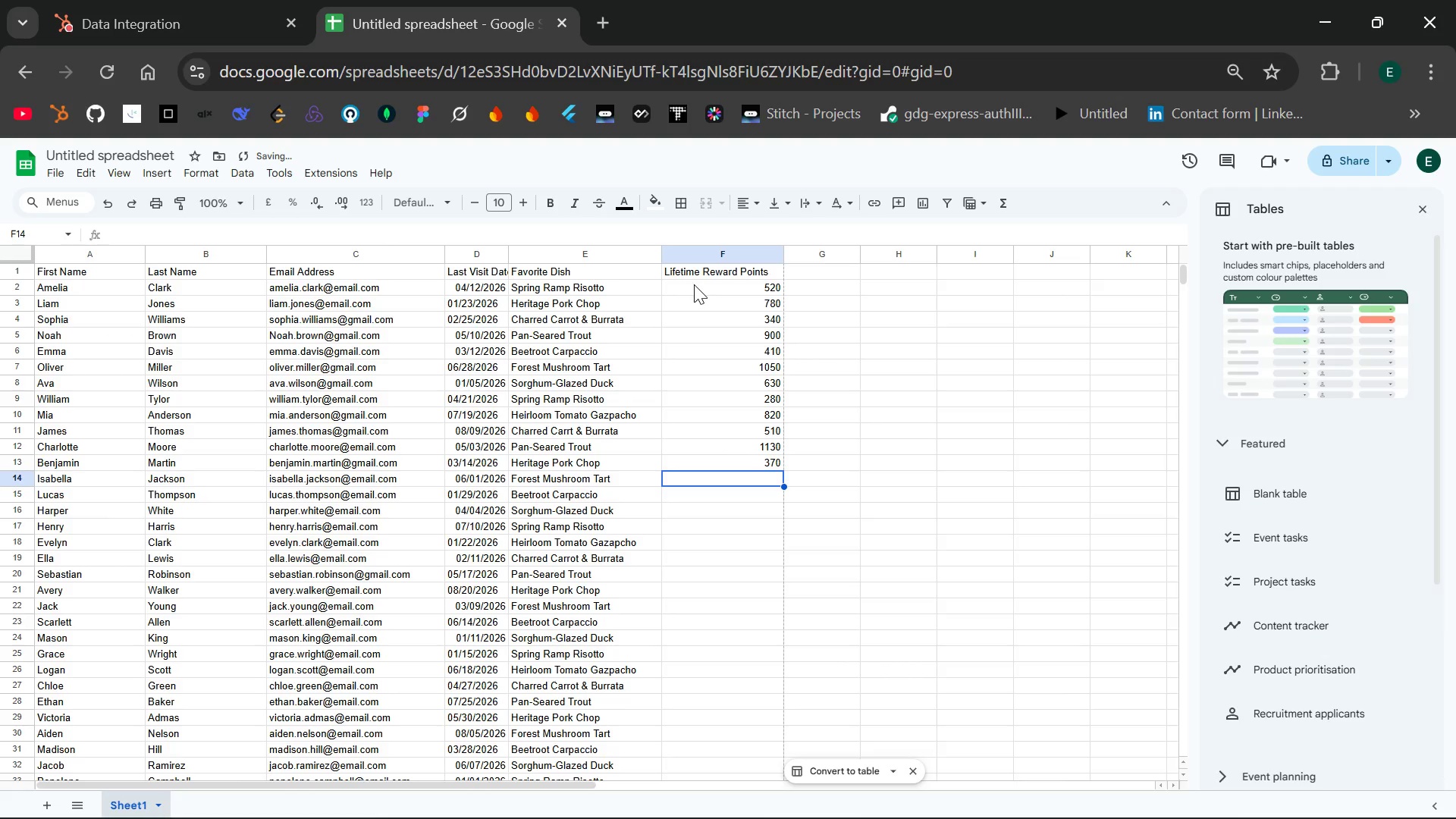 
type(640)
 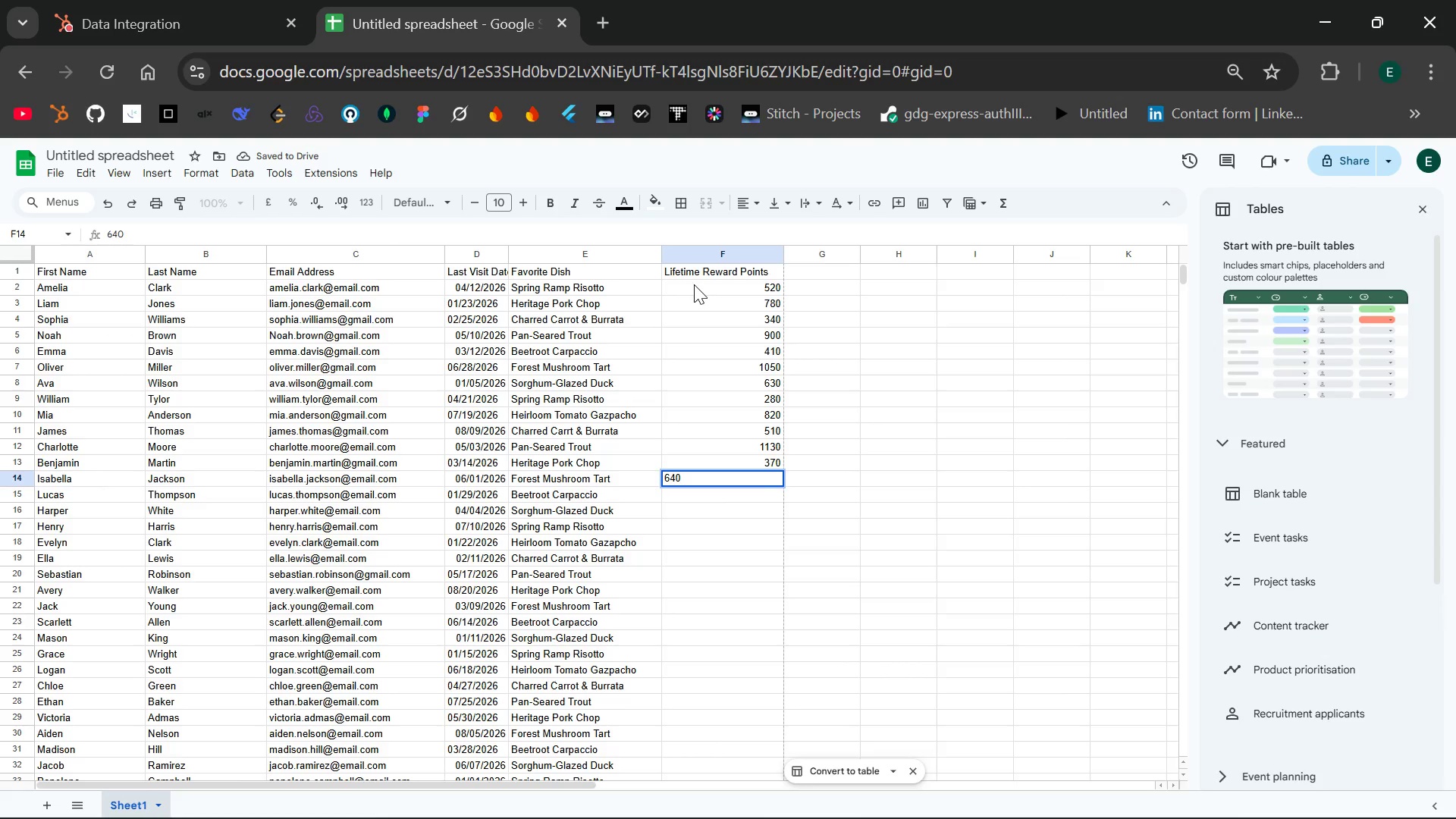 
key(Enter)
 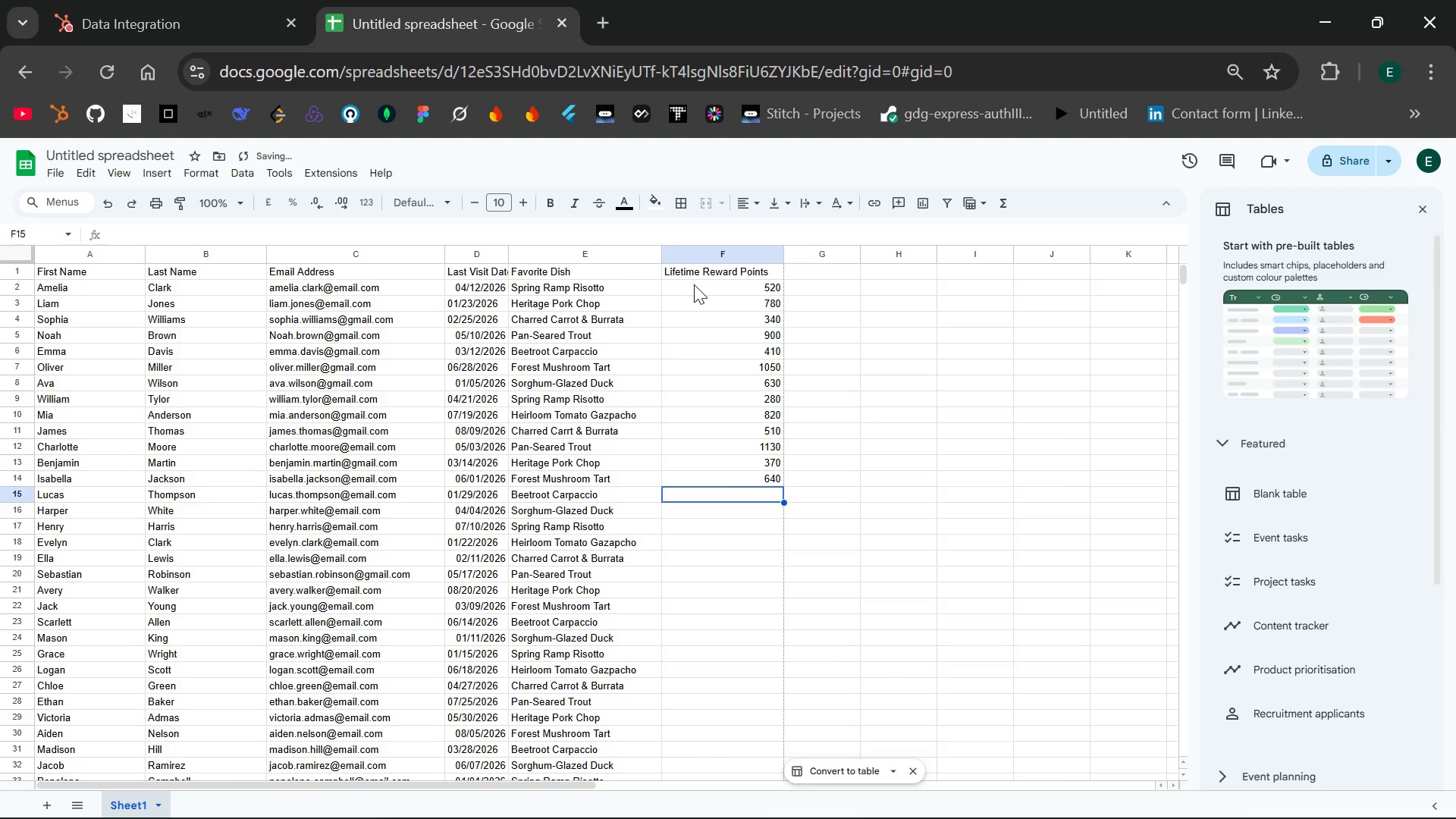 
type(970)
 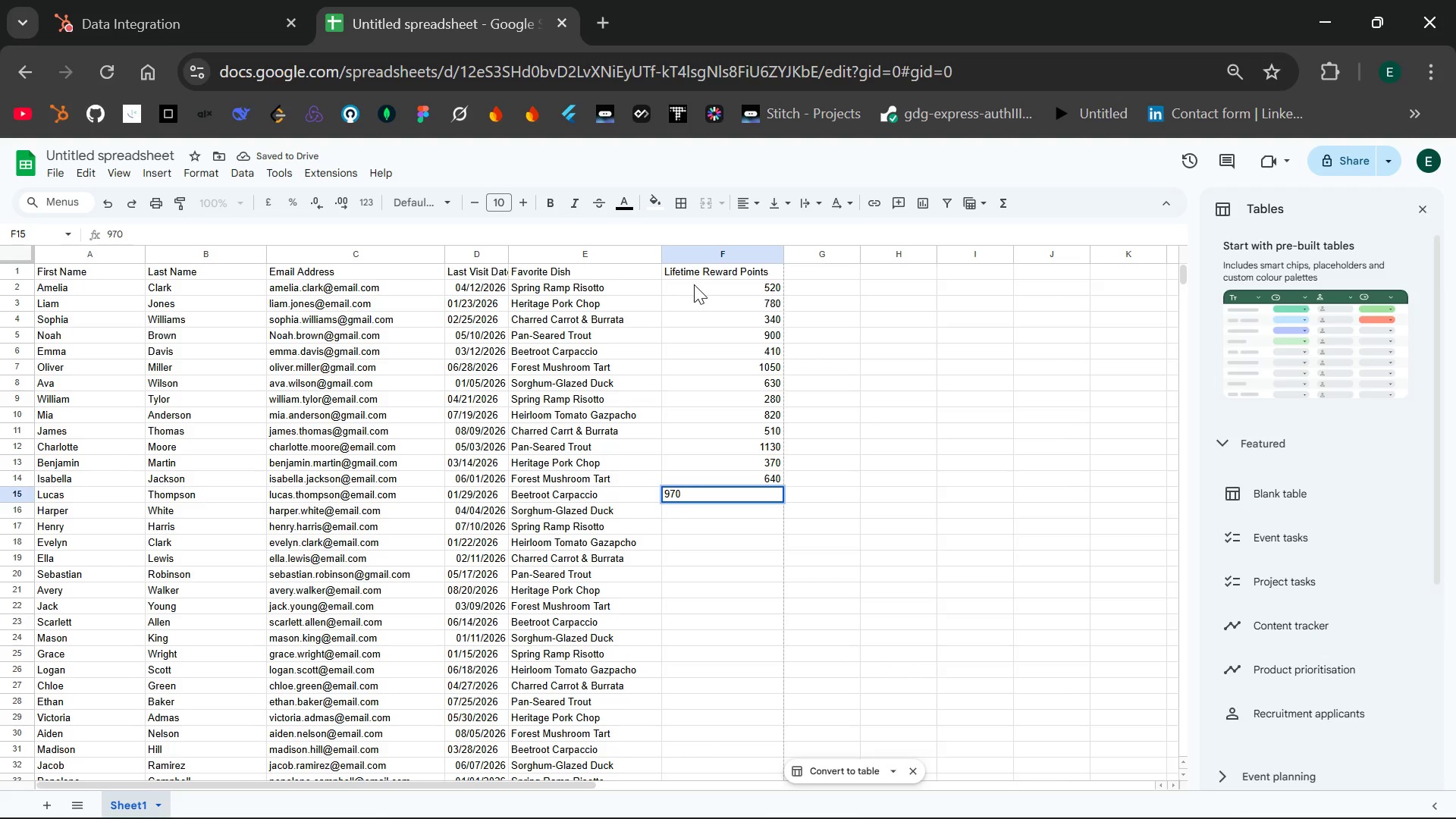 
key(Enter)
 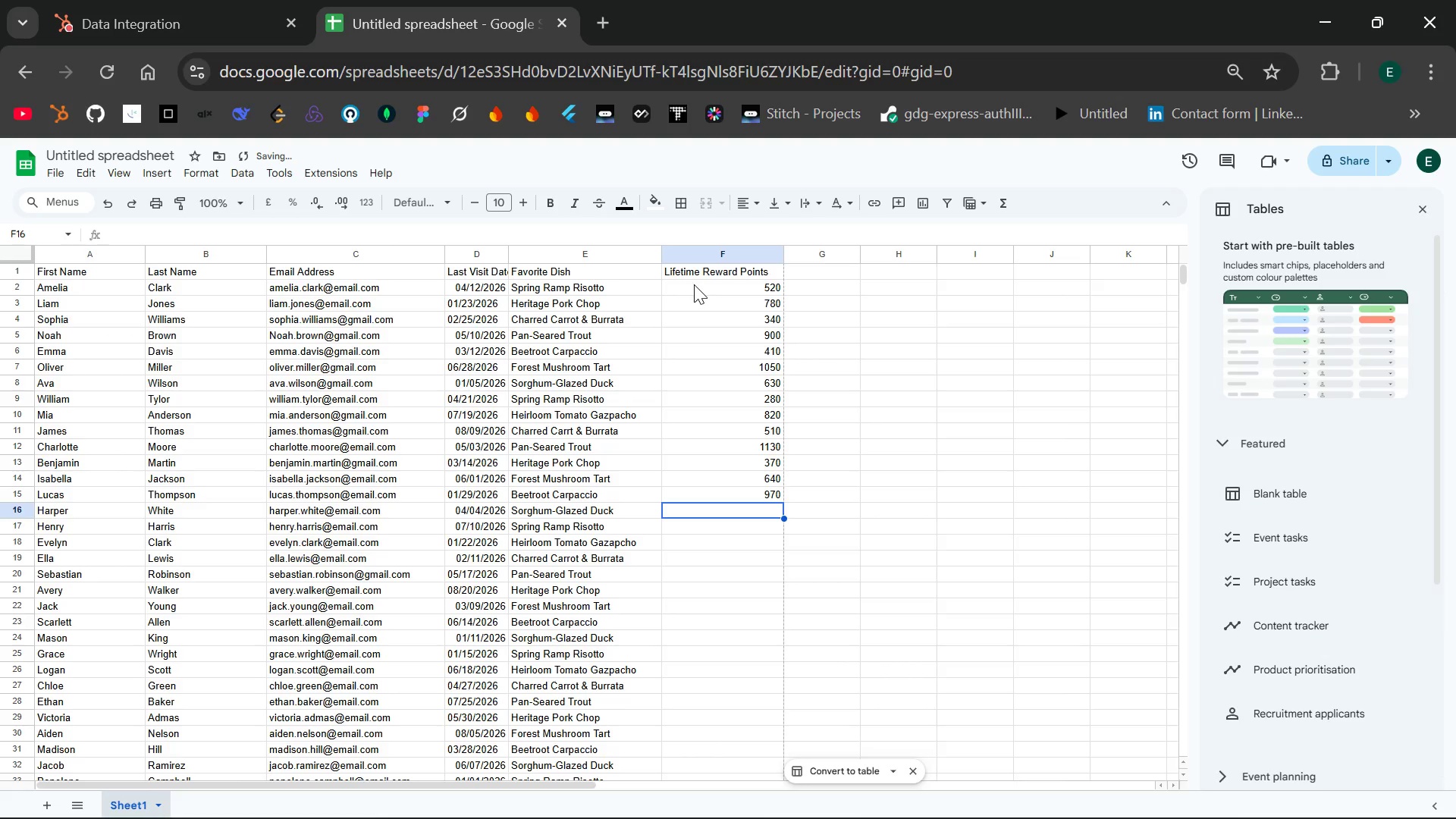 
type(450)
 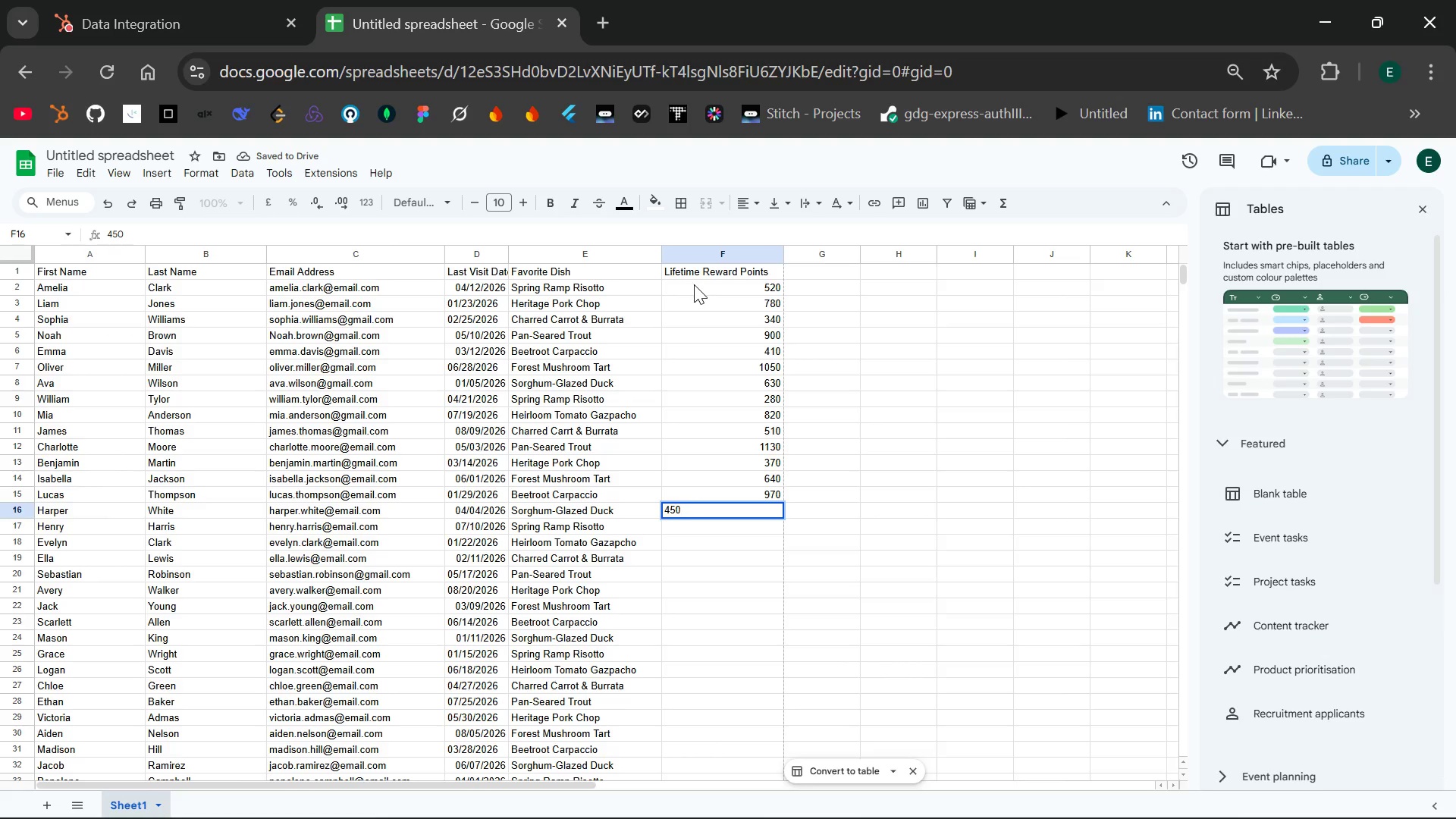 
key(Enter)
 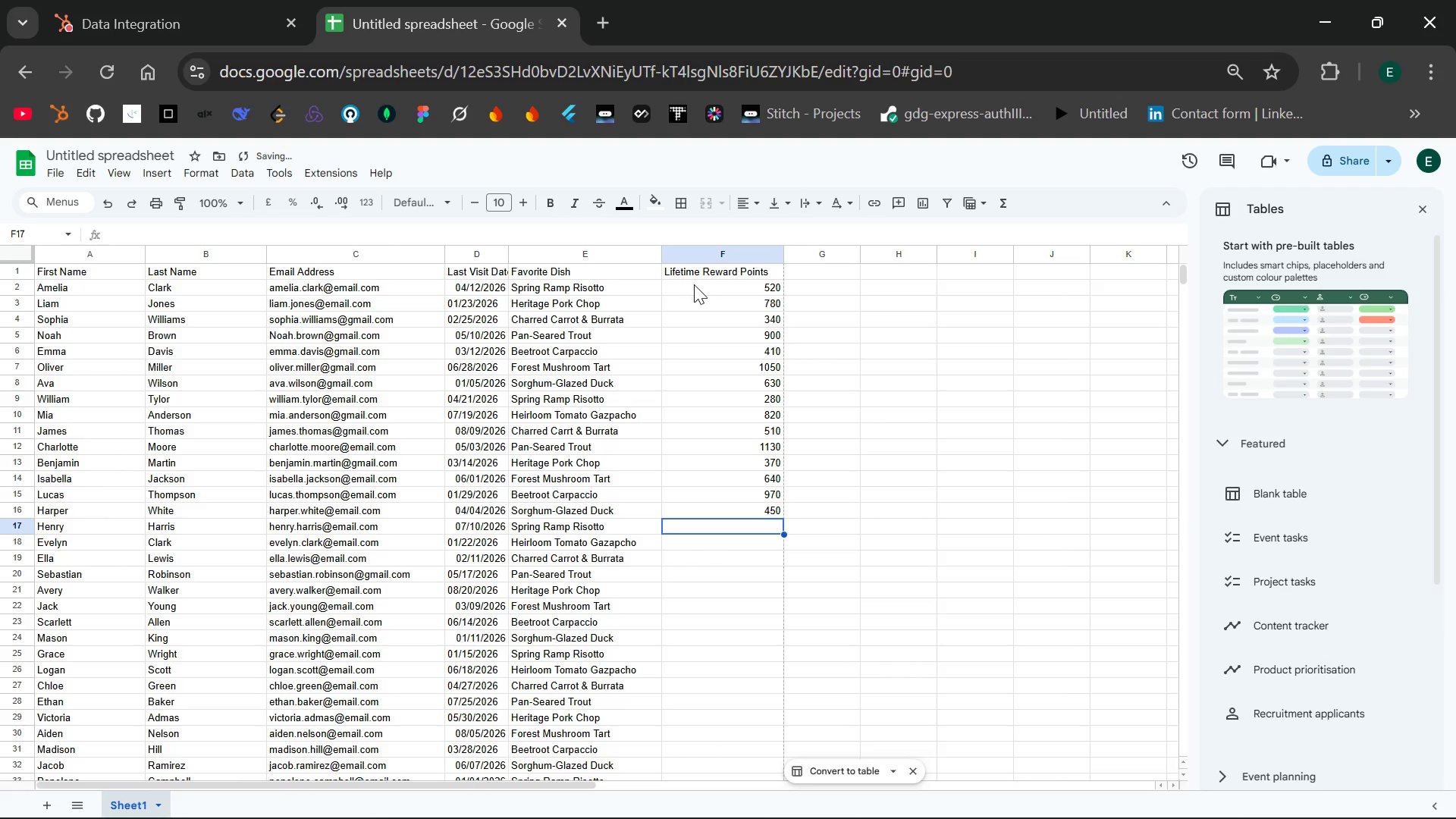 
type(1280)
 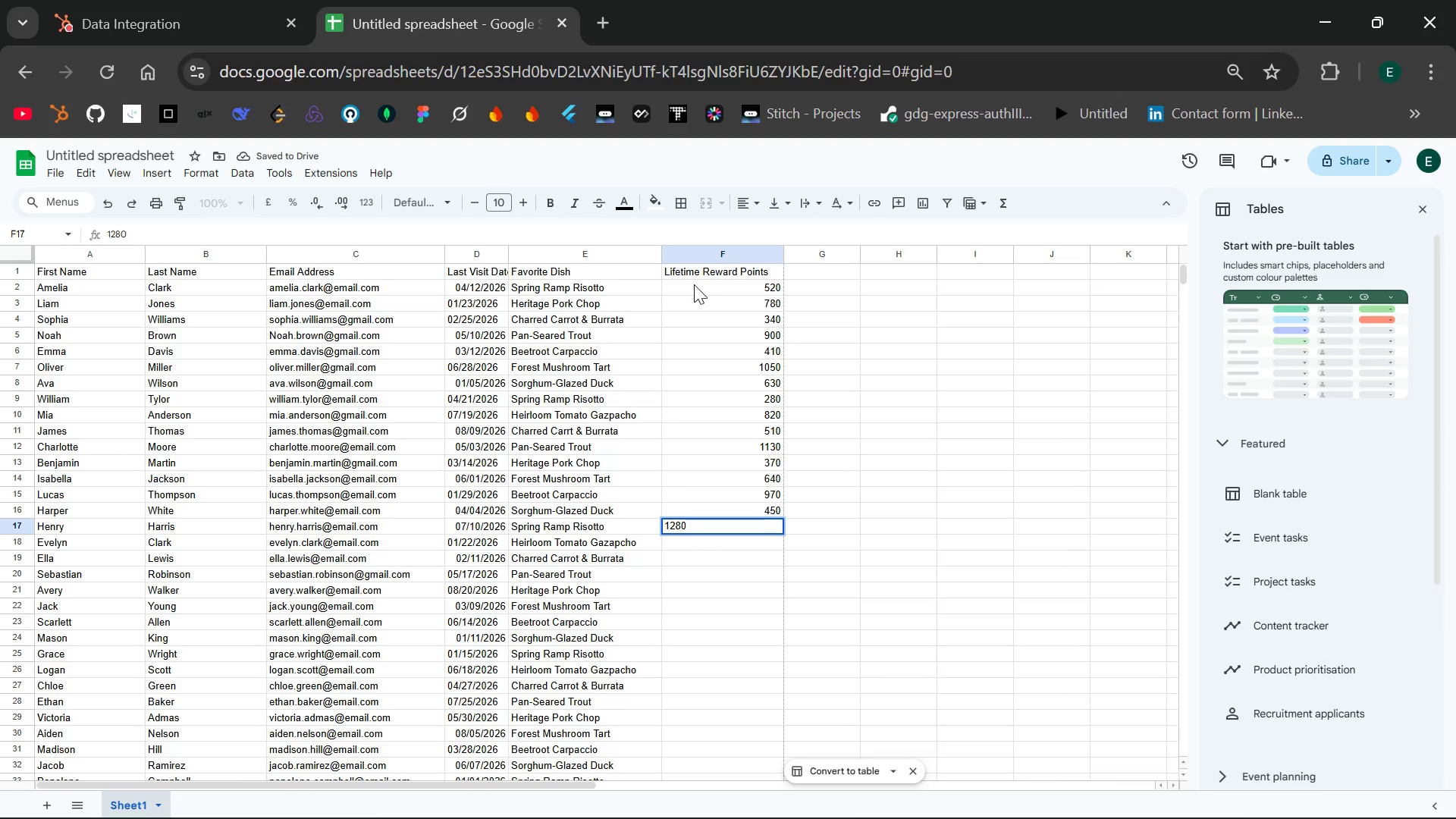 
key(Enter)
 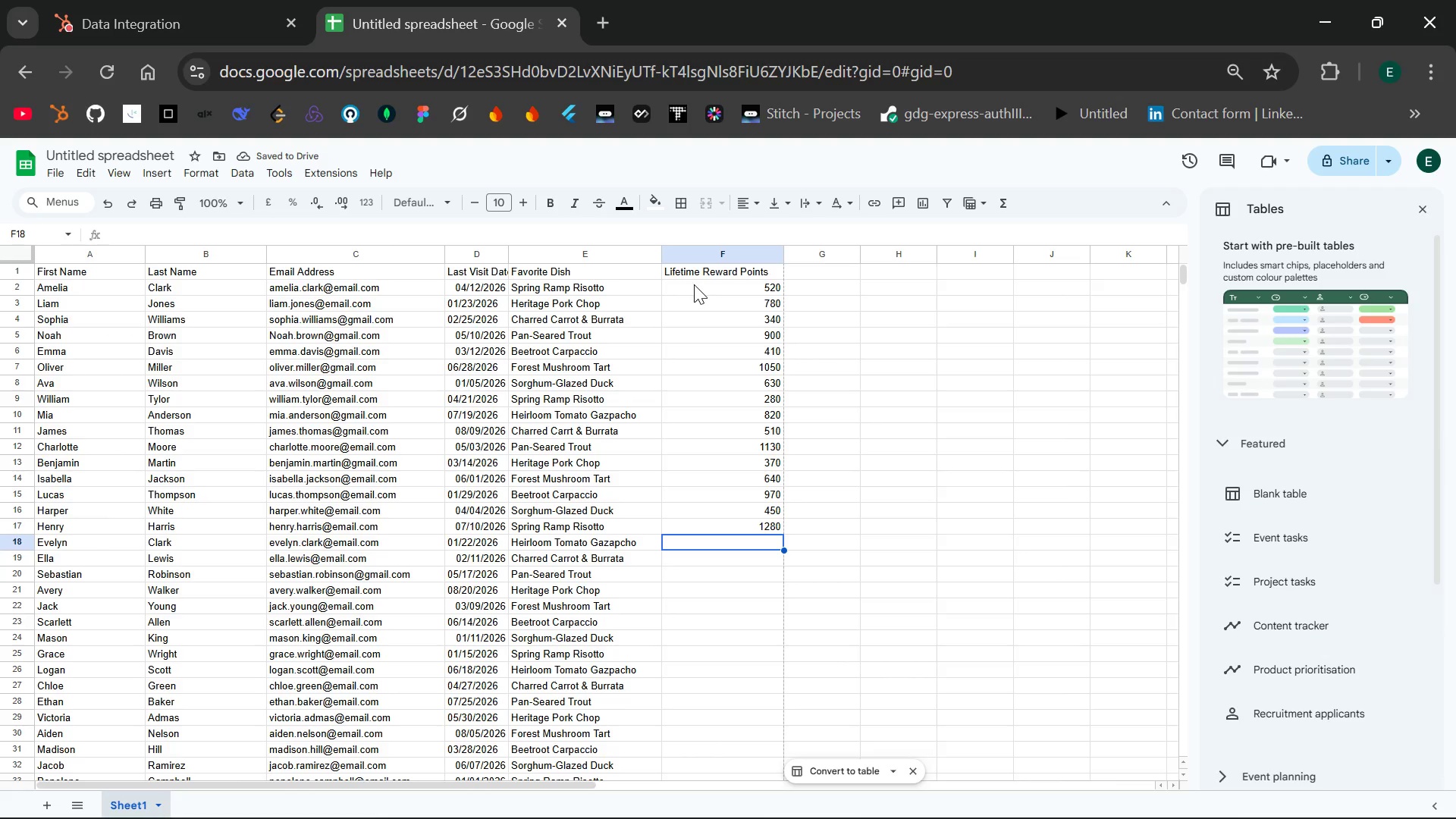 
type(390)
 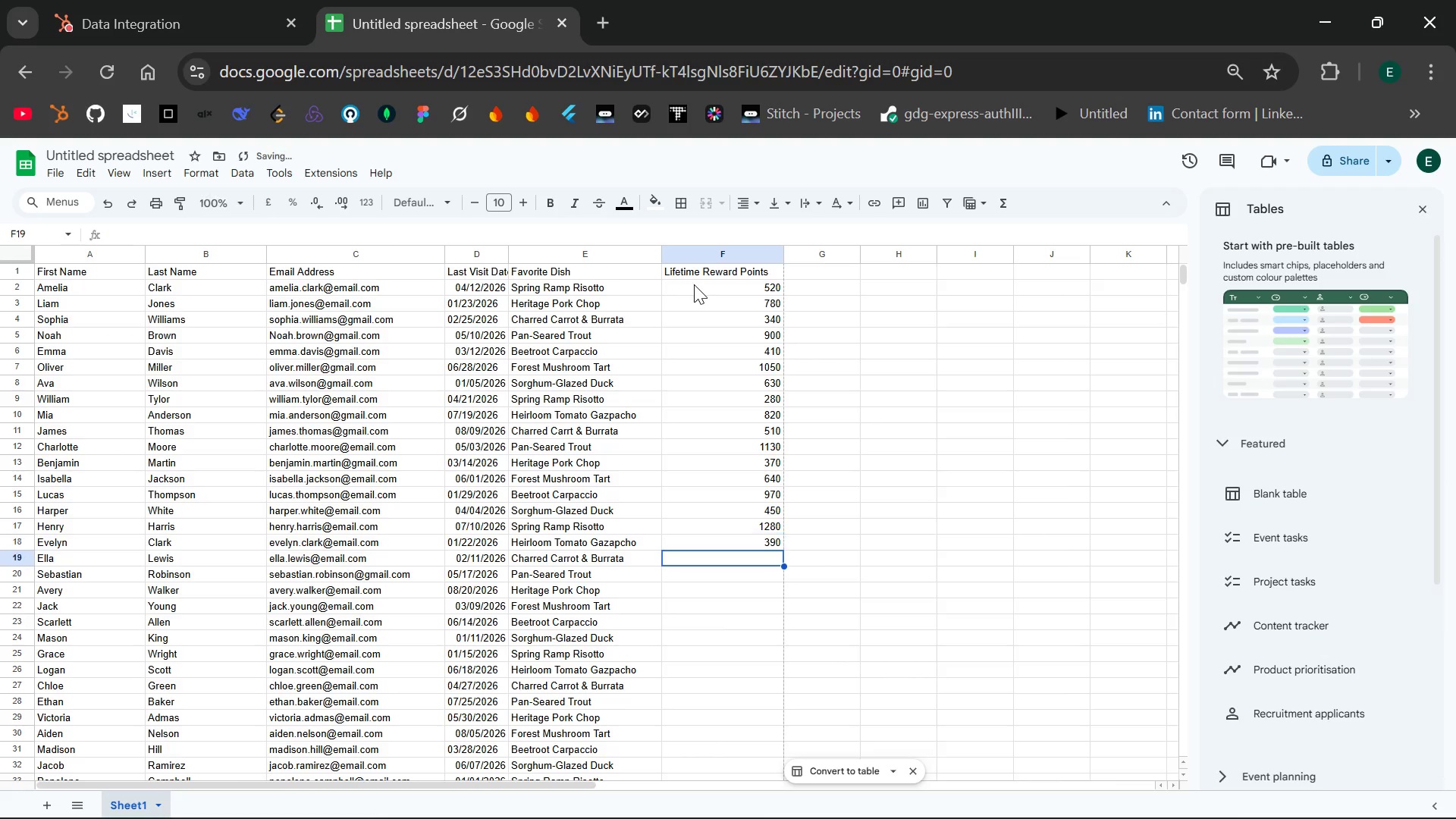 
key(Enter)
 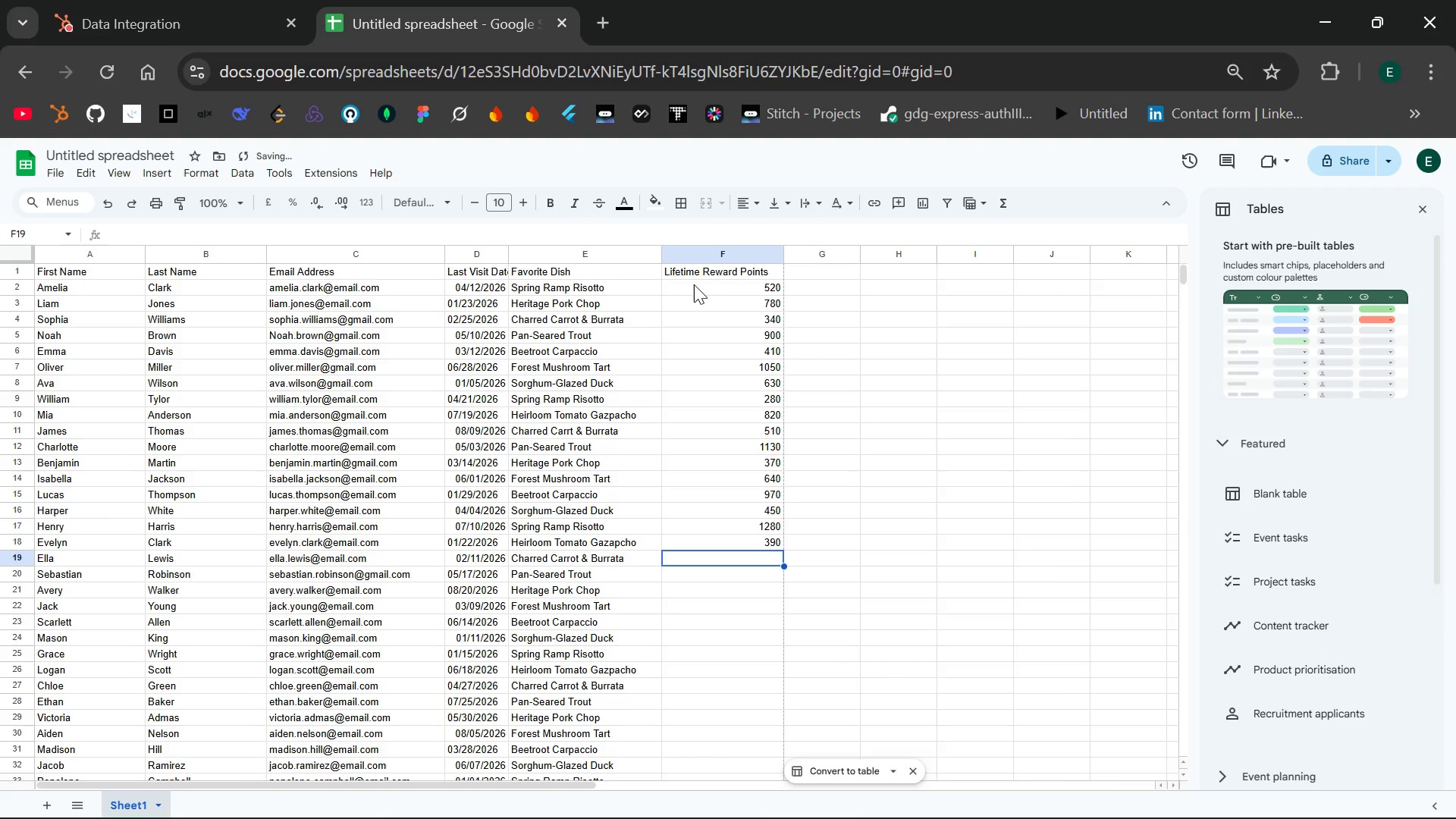 
type(750)
 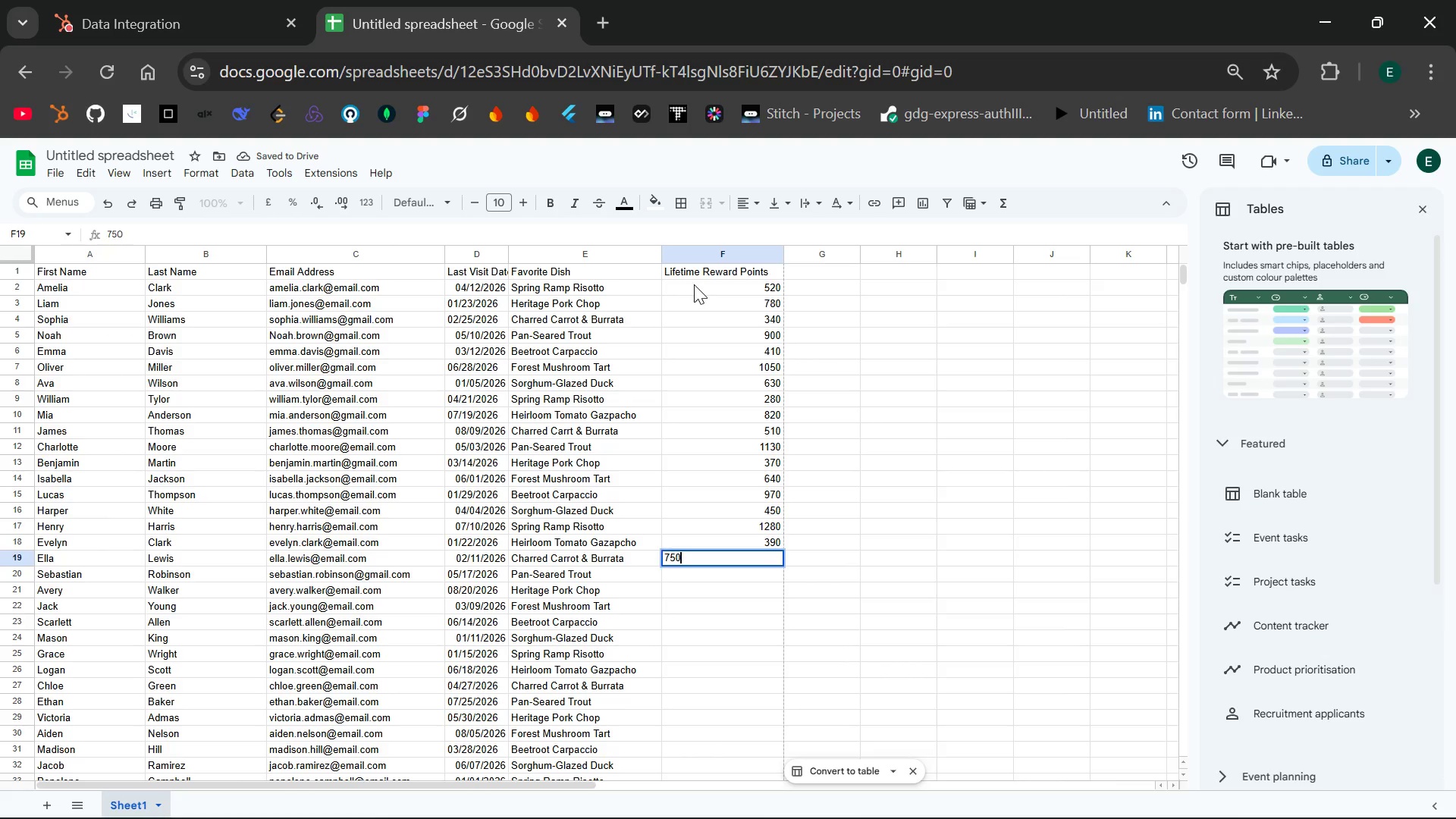 
key(Enter)
 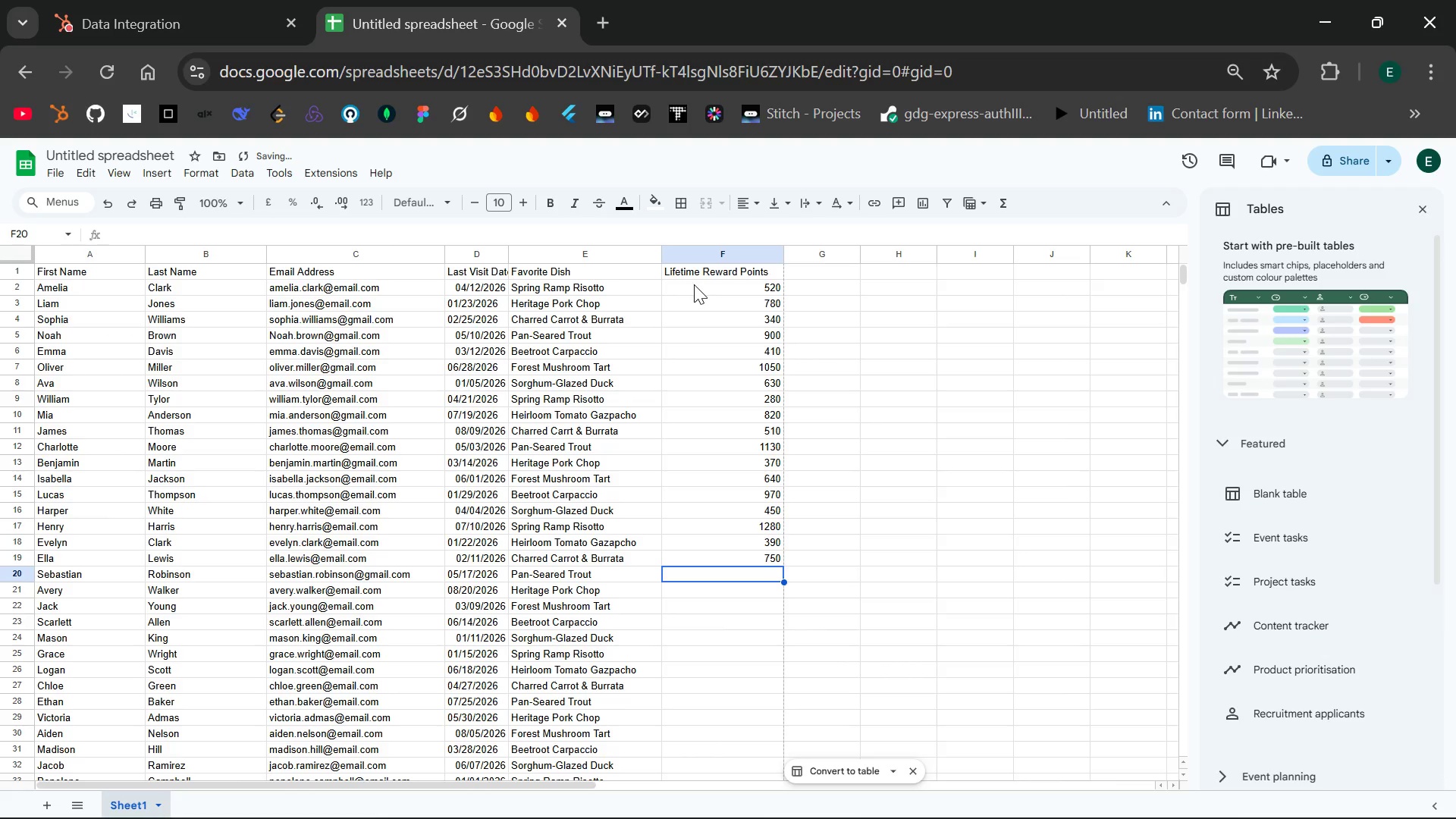 
type(880)
 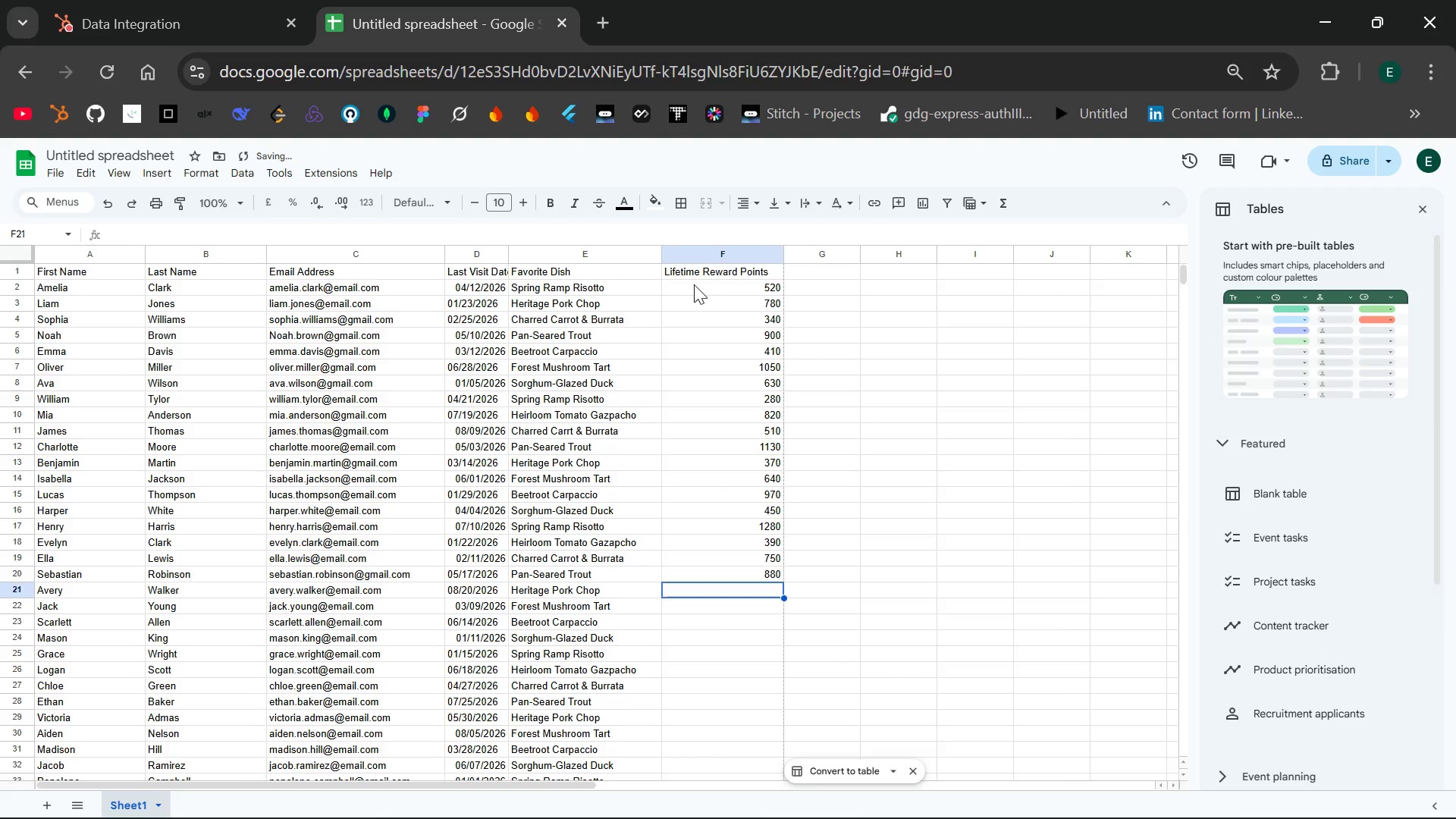 
key(Enter)
 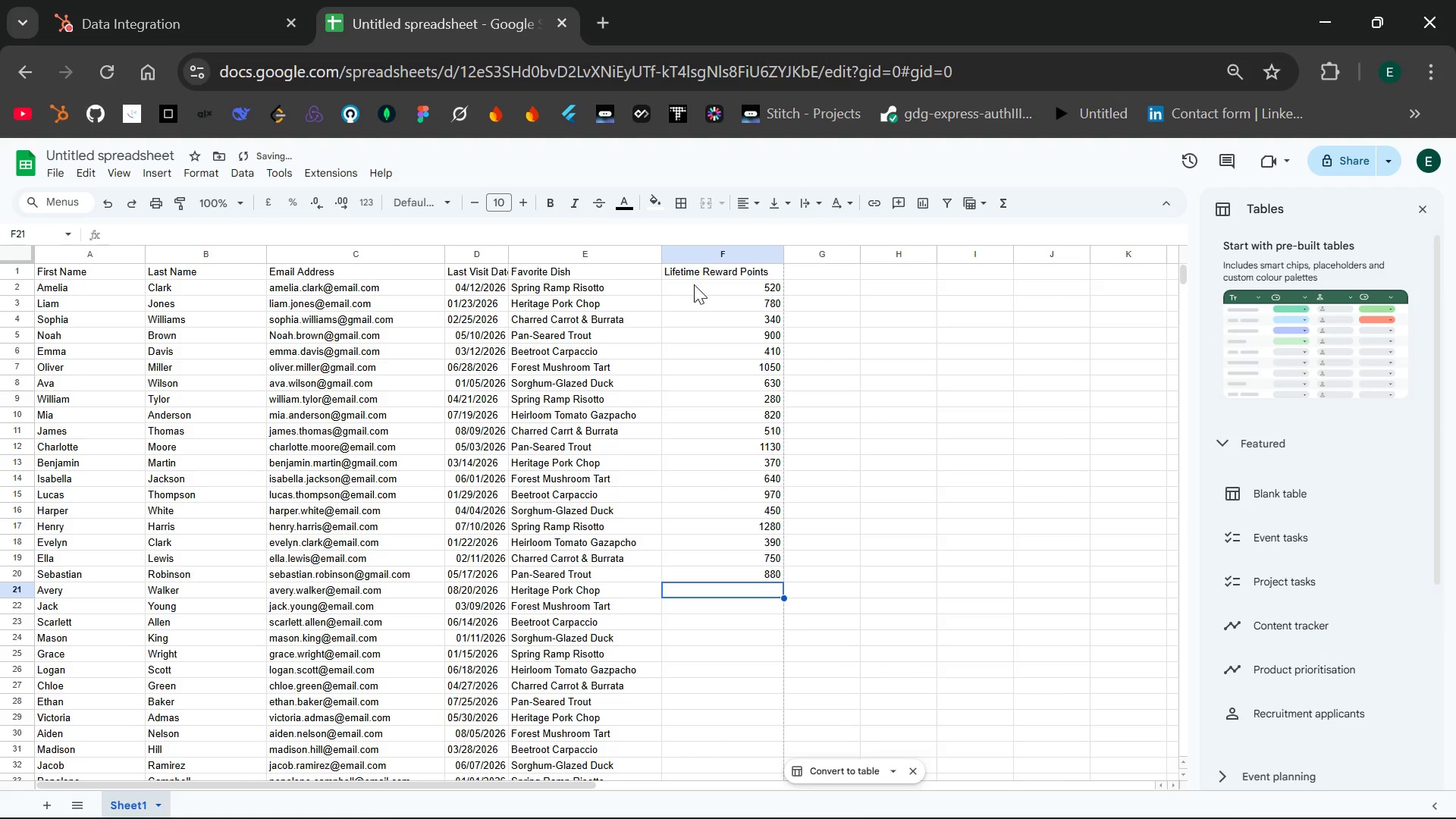 
type(610)
 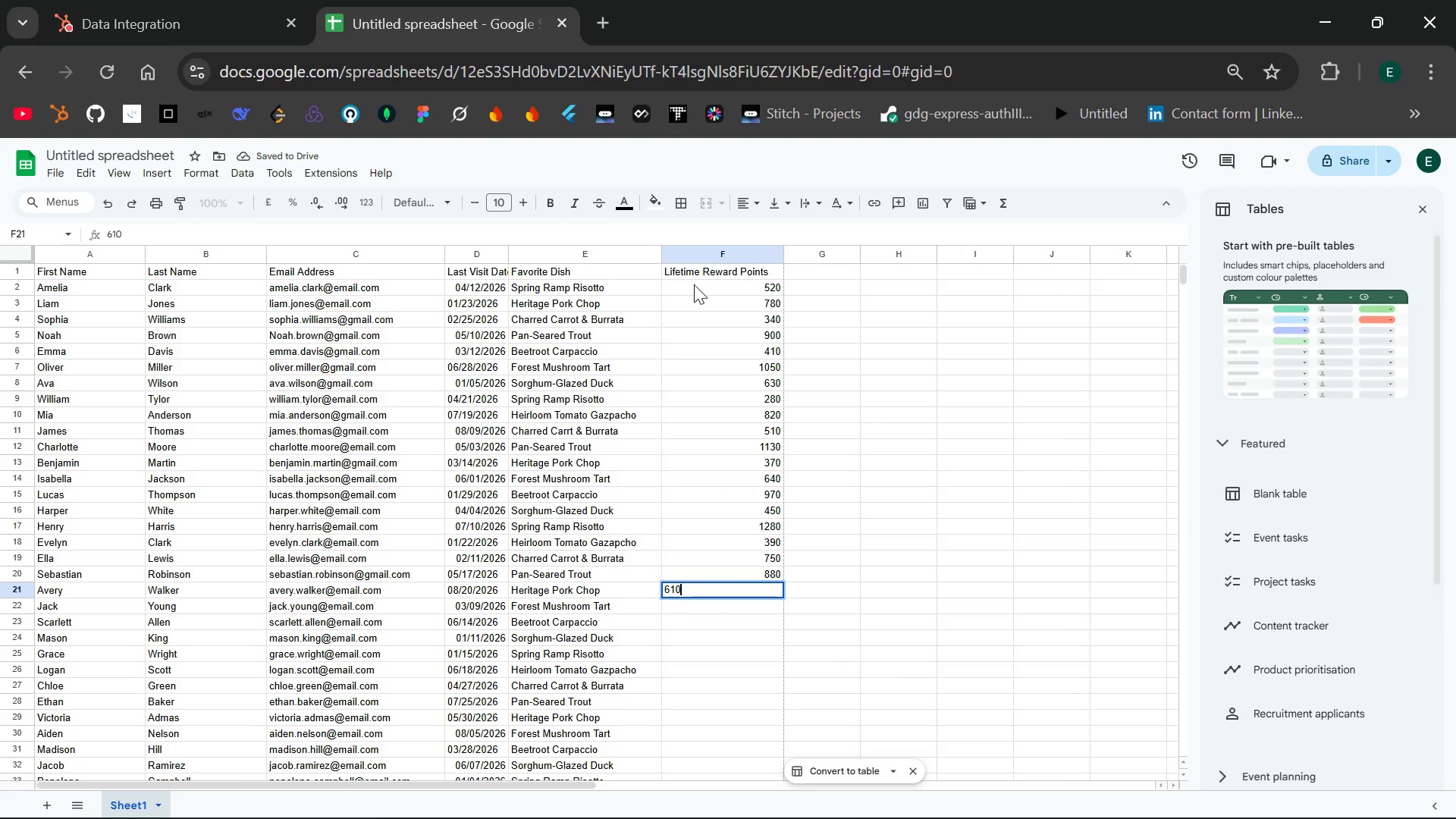 
key(Enter)
 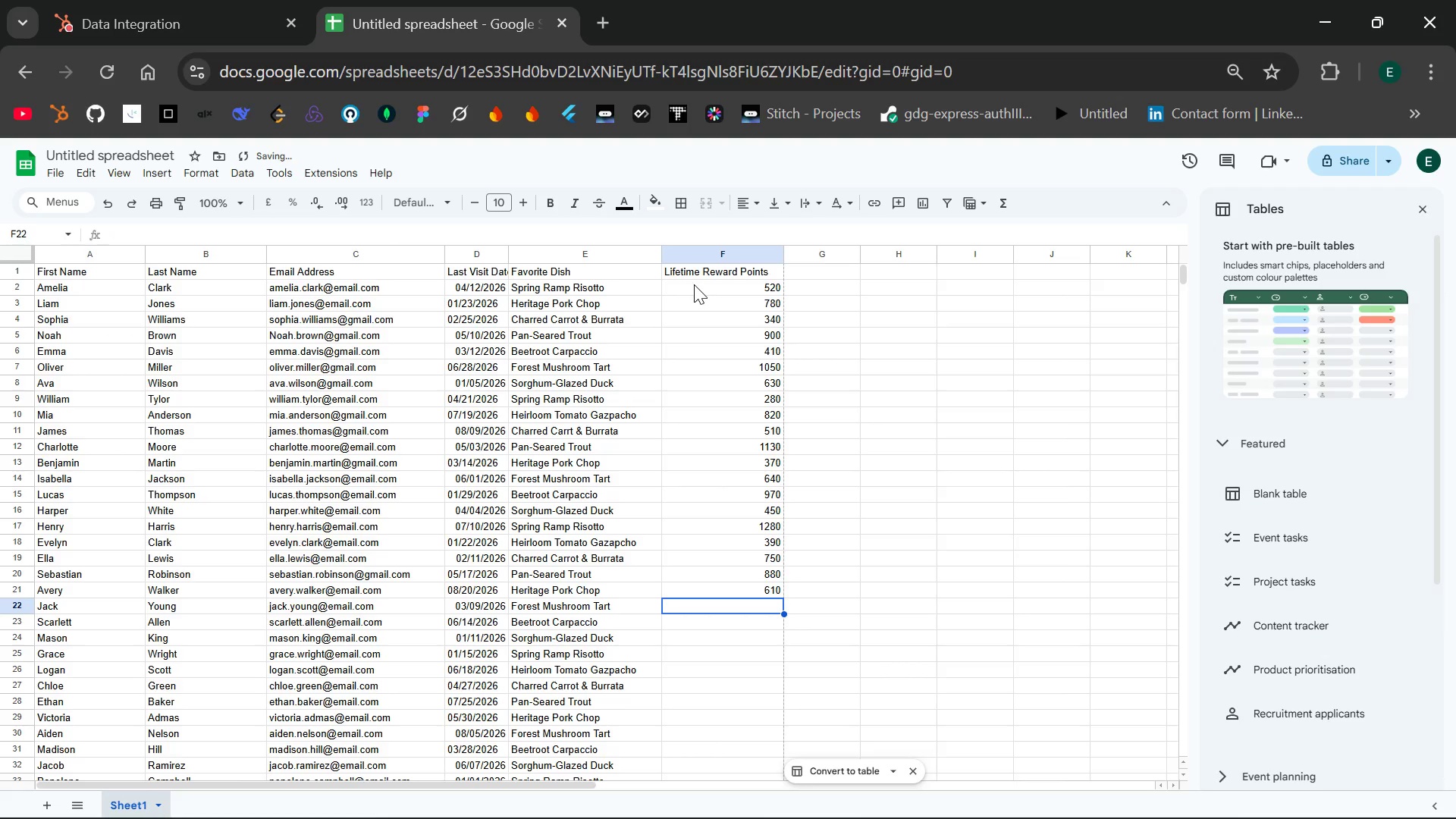 
type(1020)
 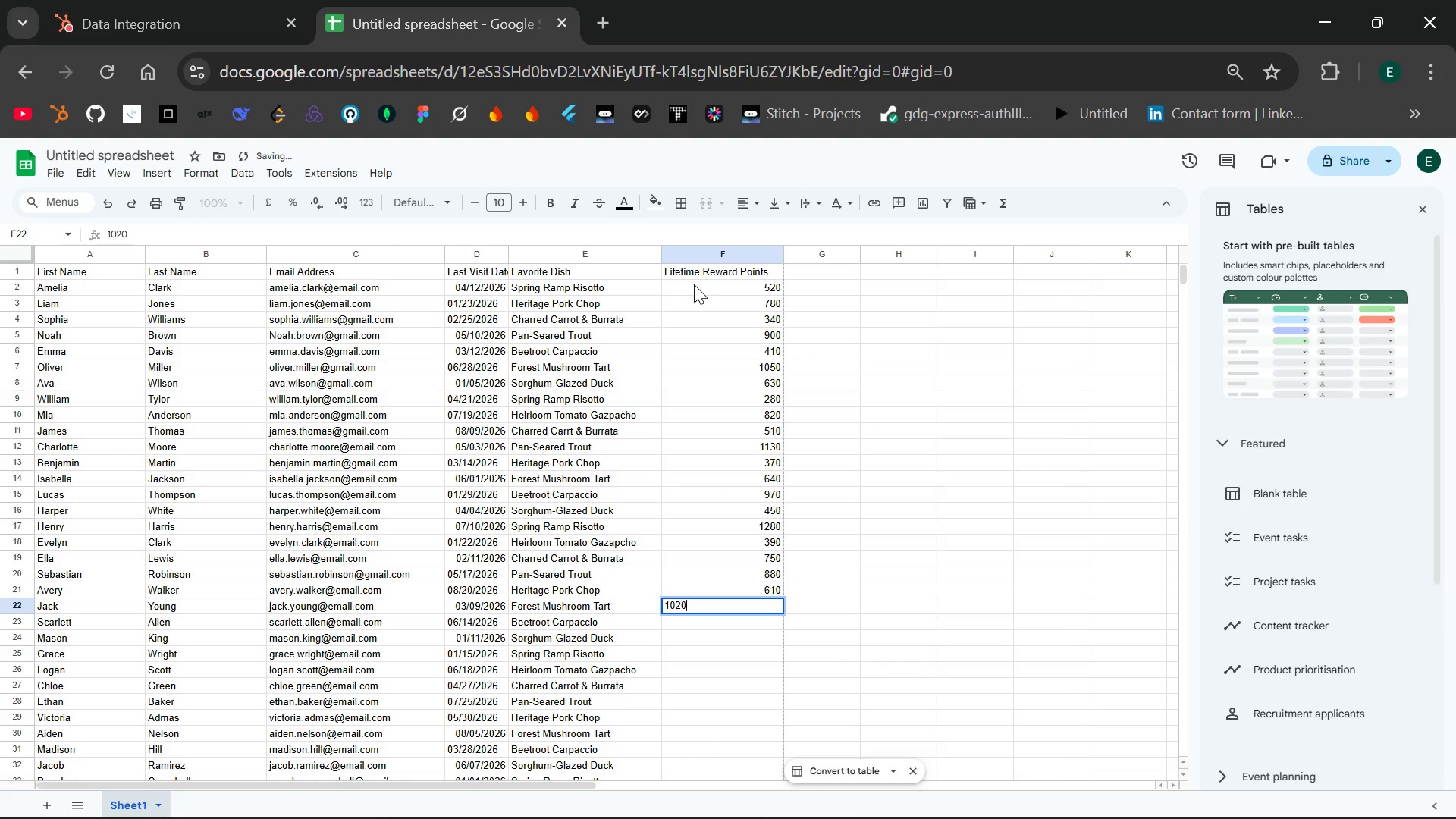 
key(Enter)
 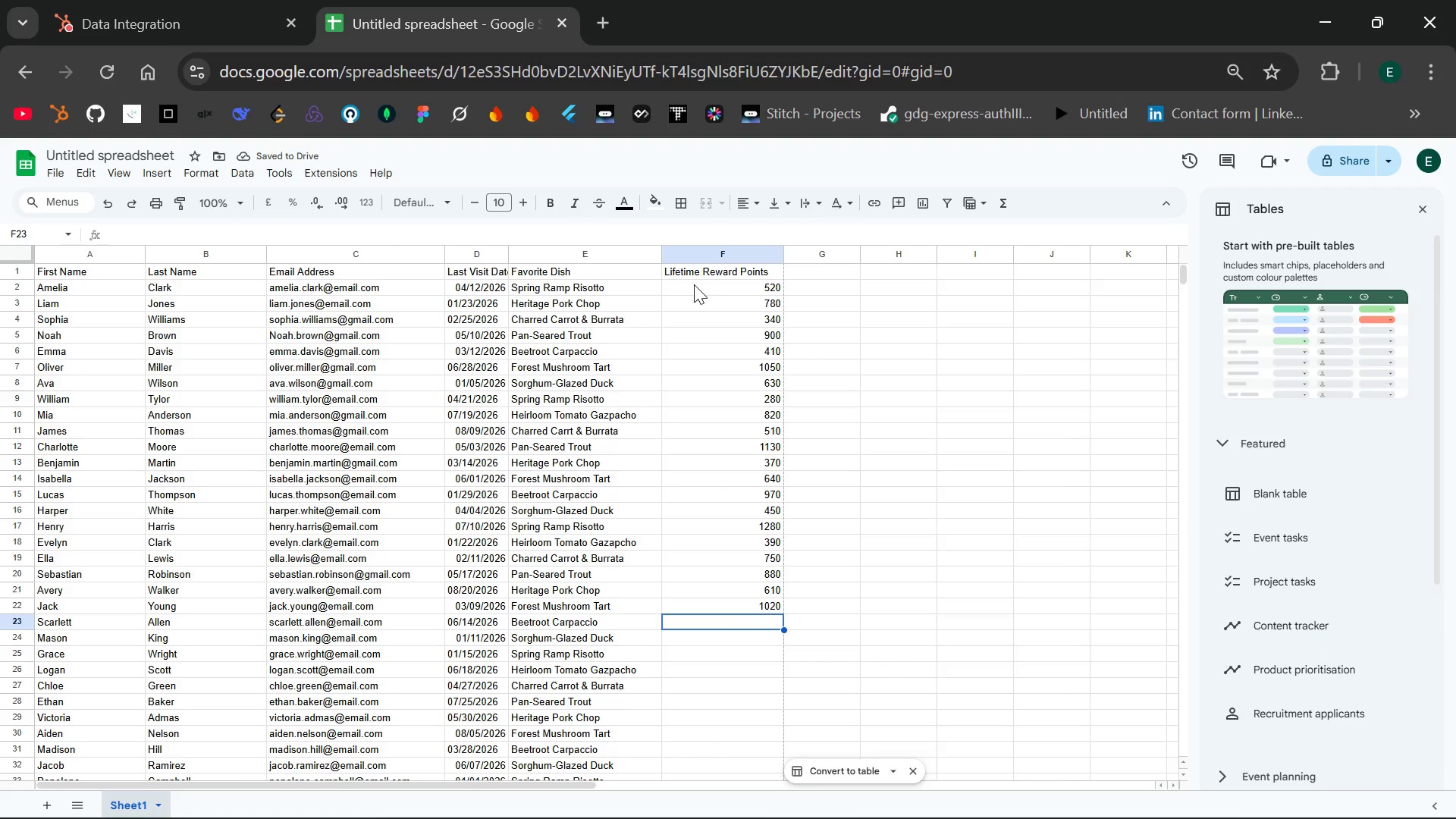 
type(540)
 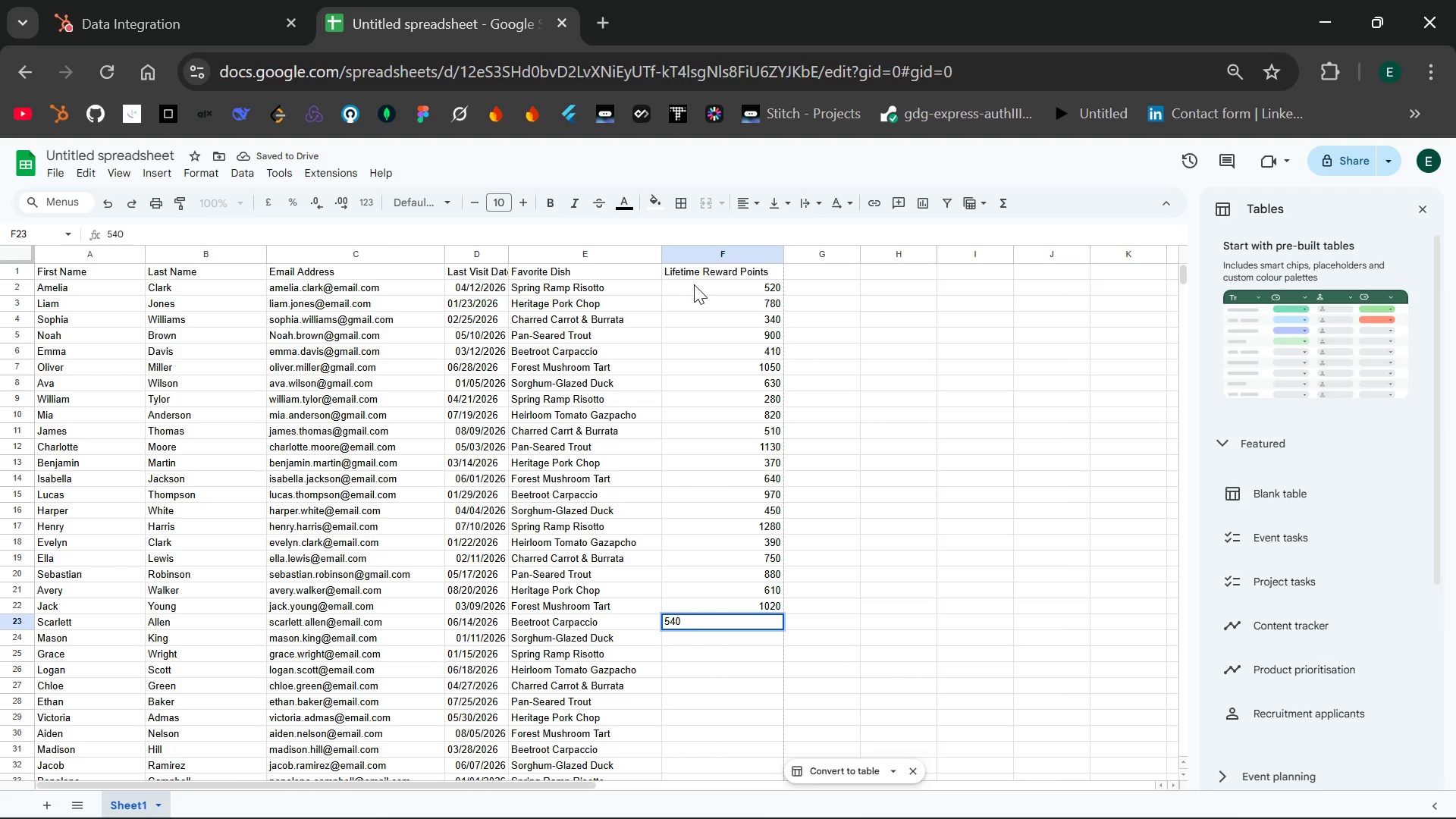 
key(Enter)
 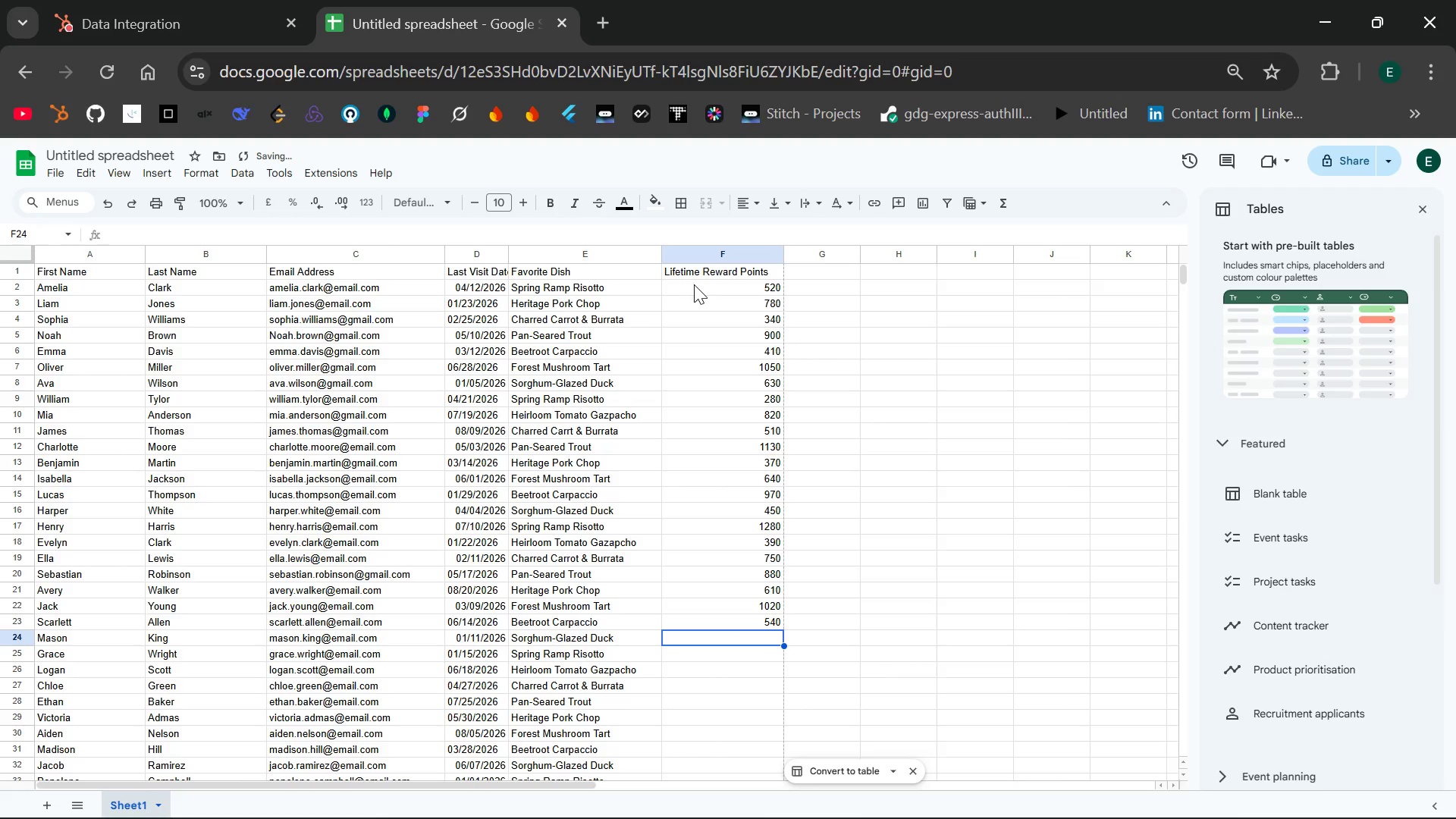 
type(320)
 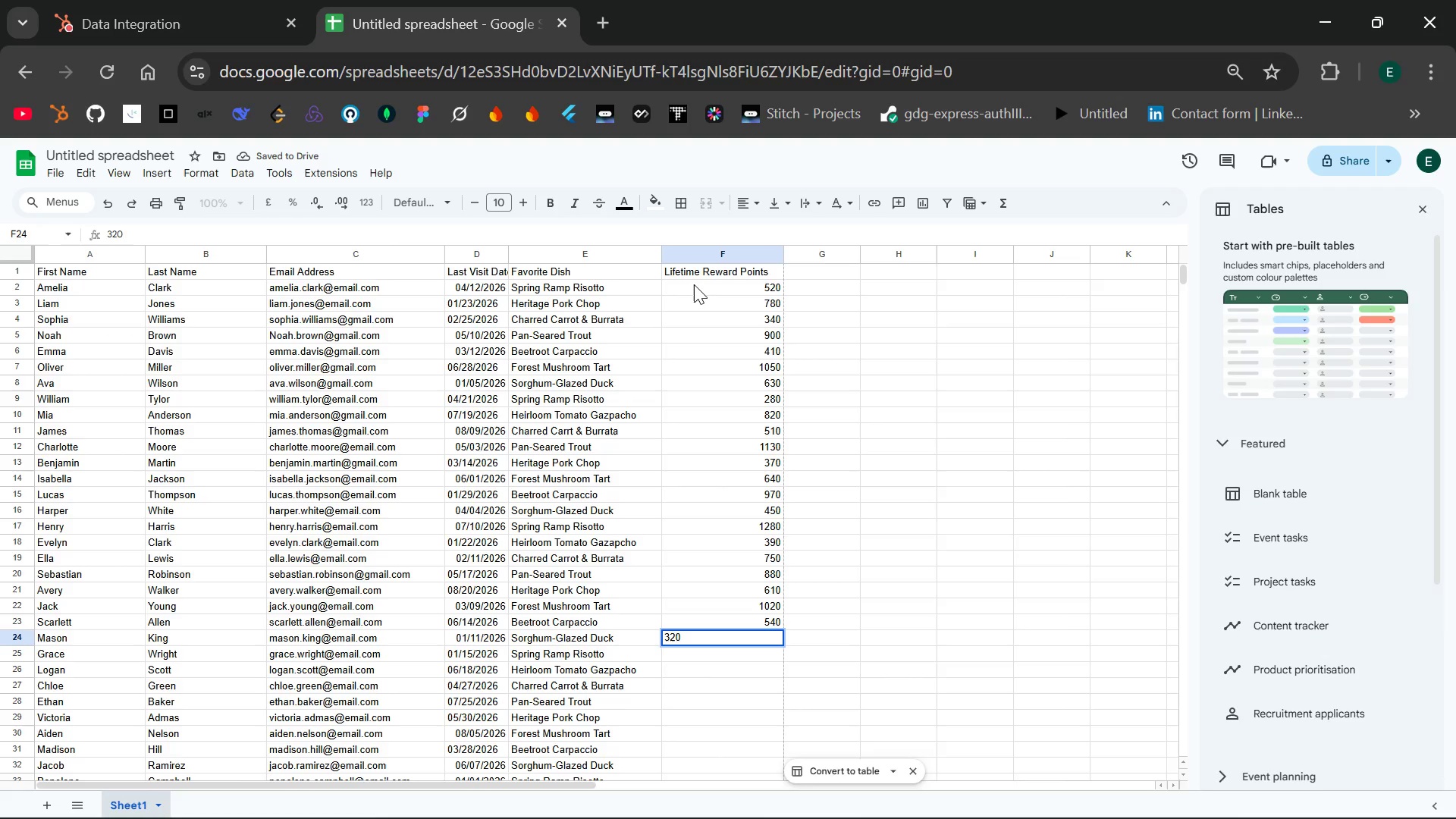 
key(Enter)
 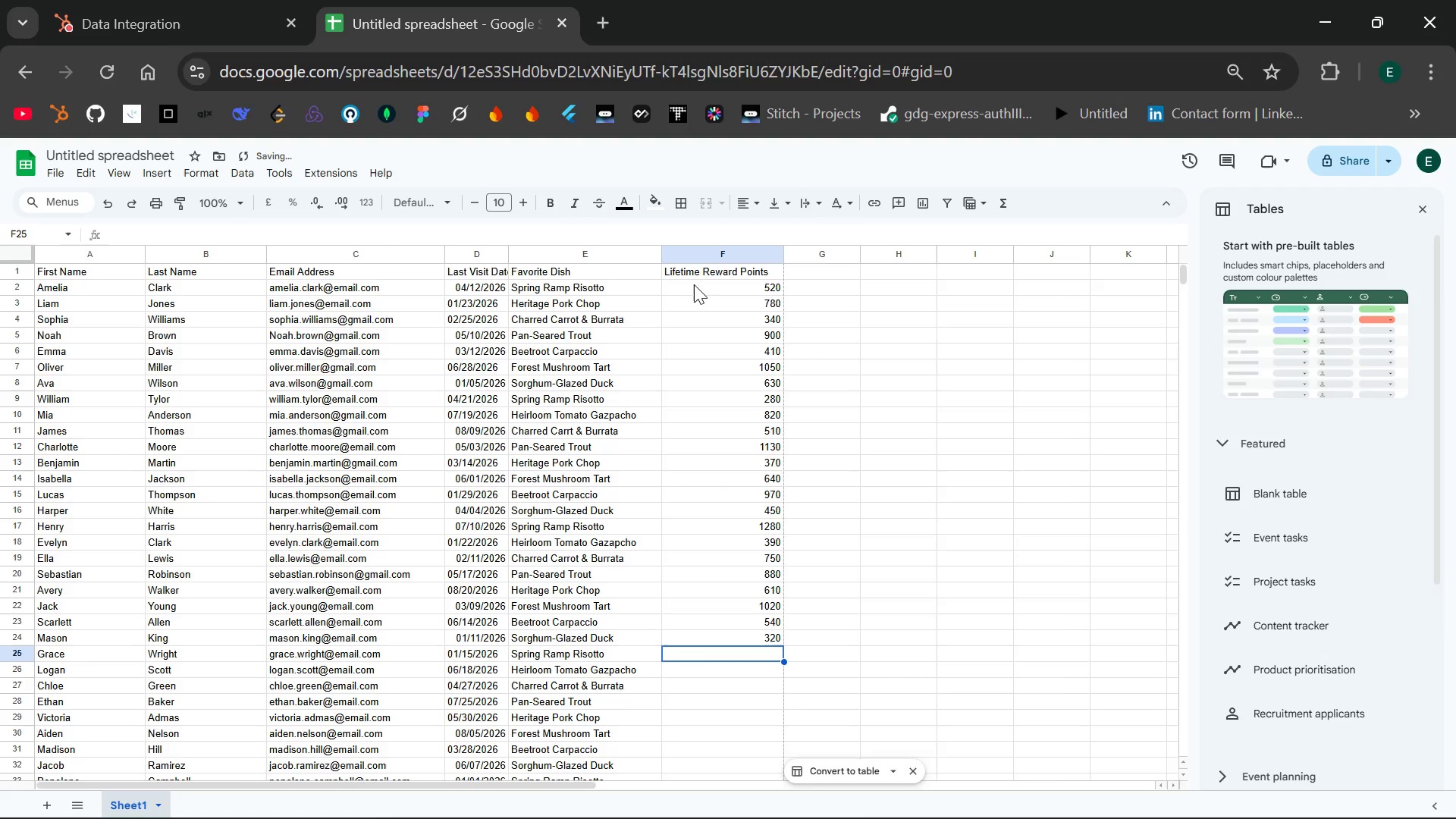 
type(680)
 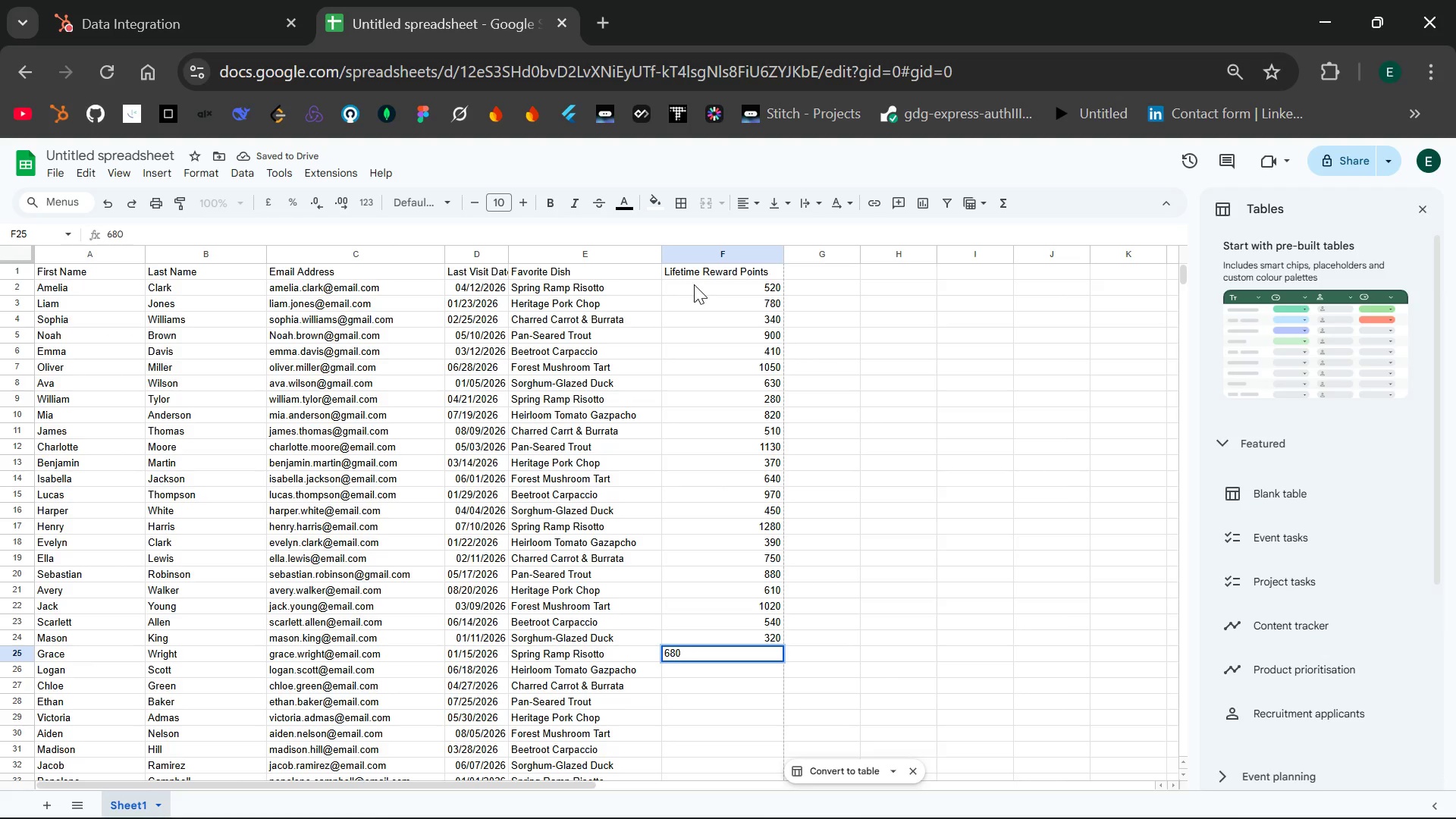 
key(Enter)
 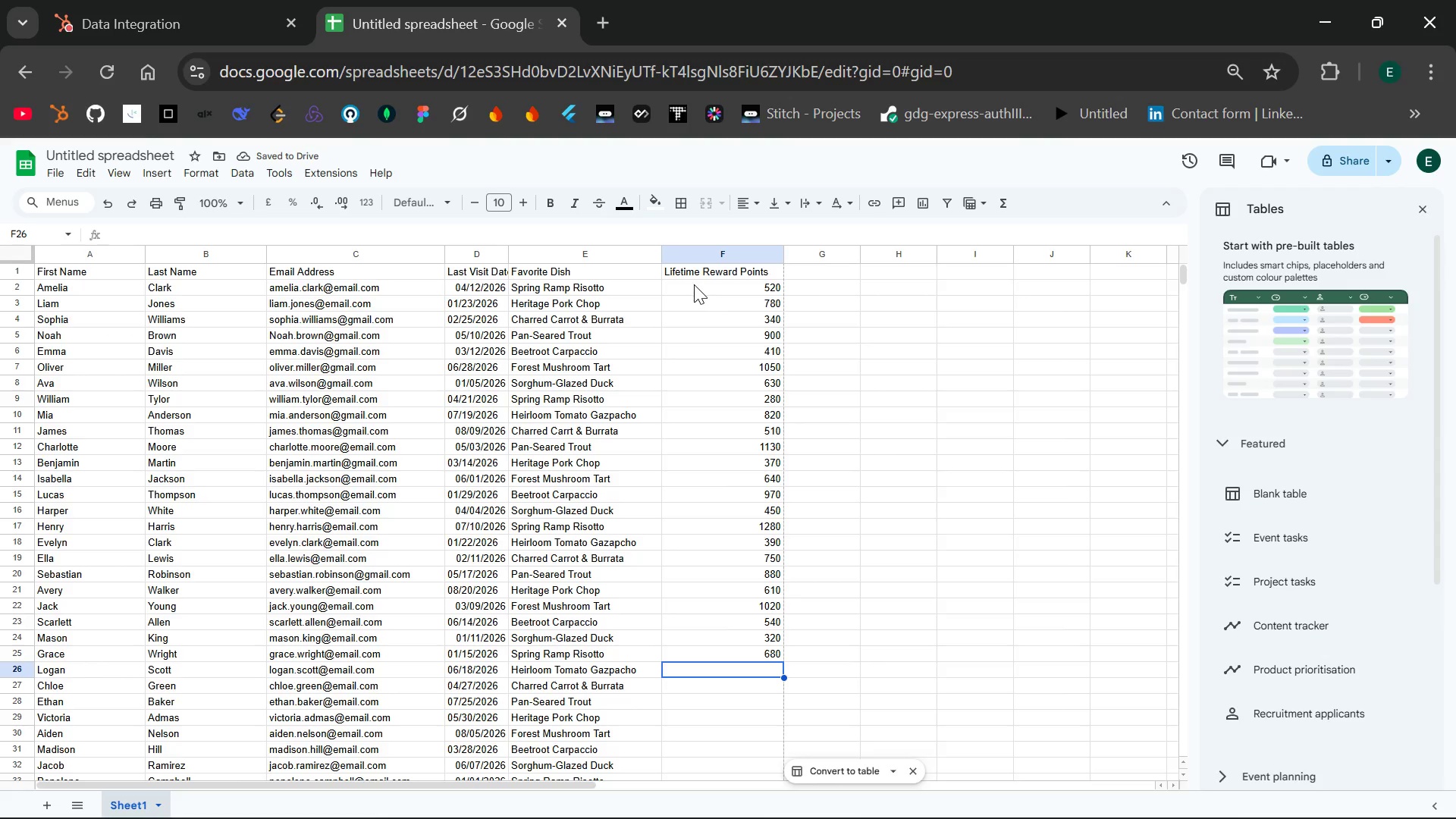 
type(92-)
key(Backspace)
type(0)
 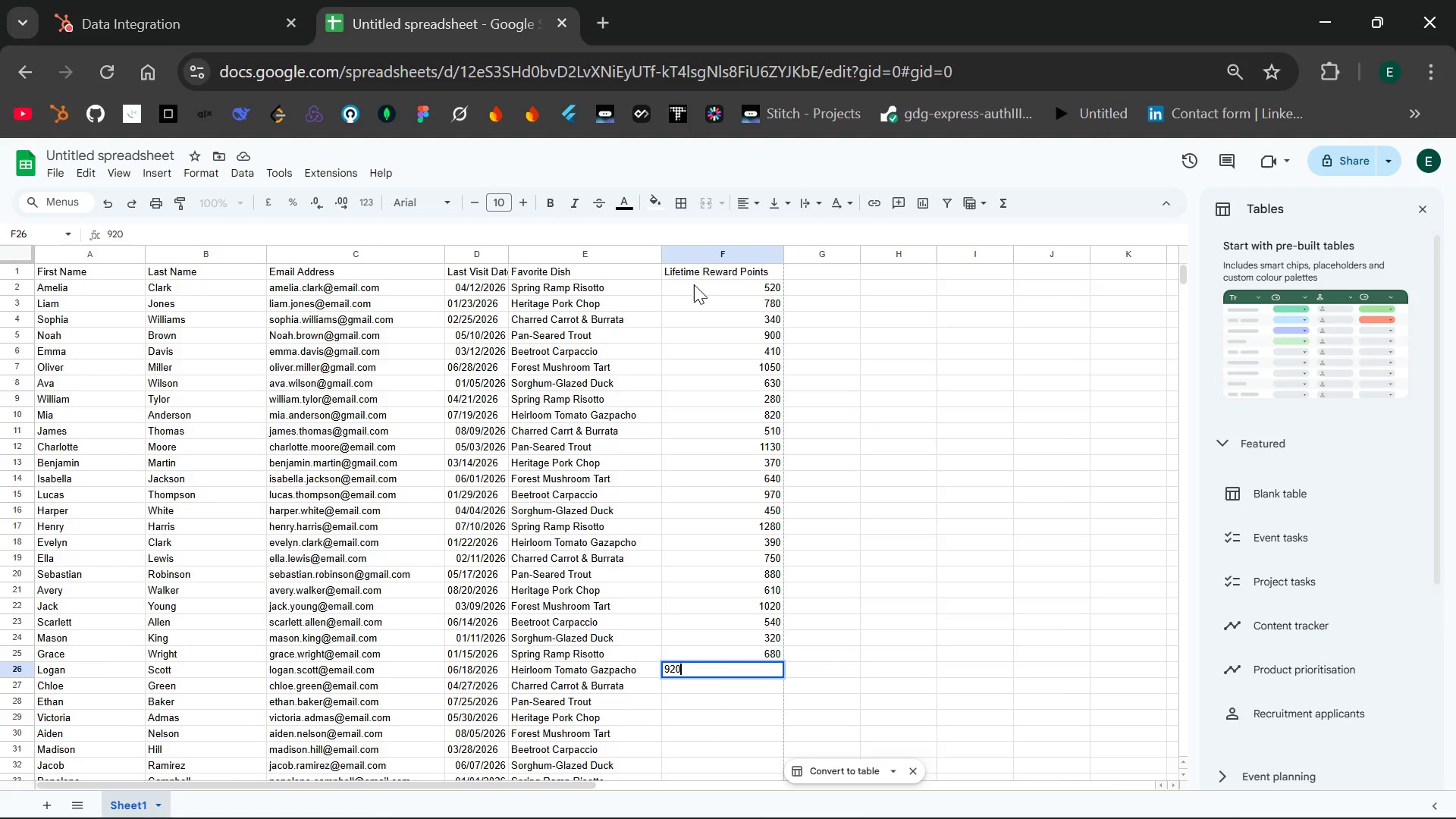 
key(Enter)
 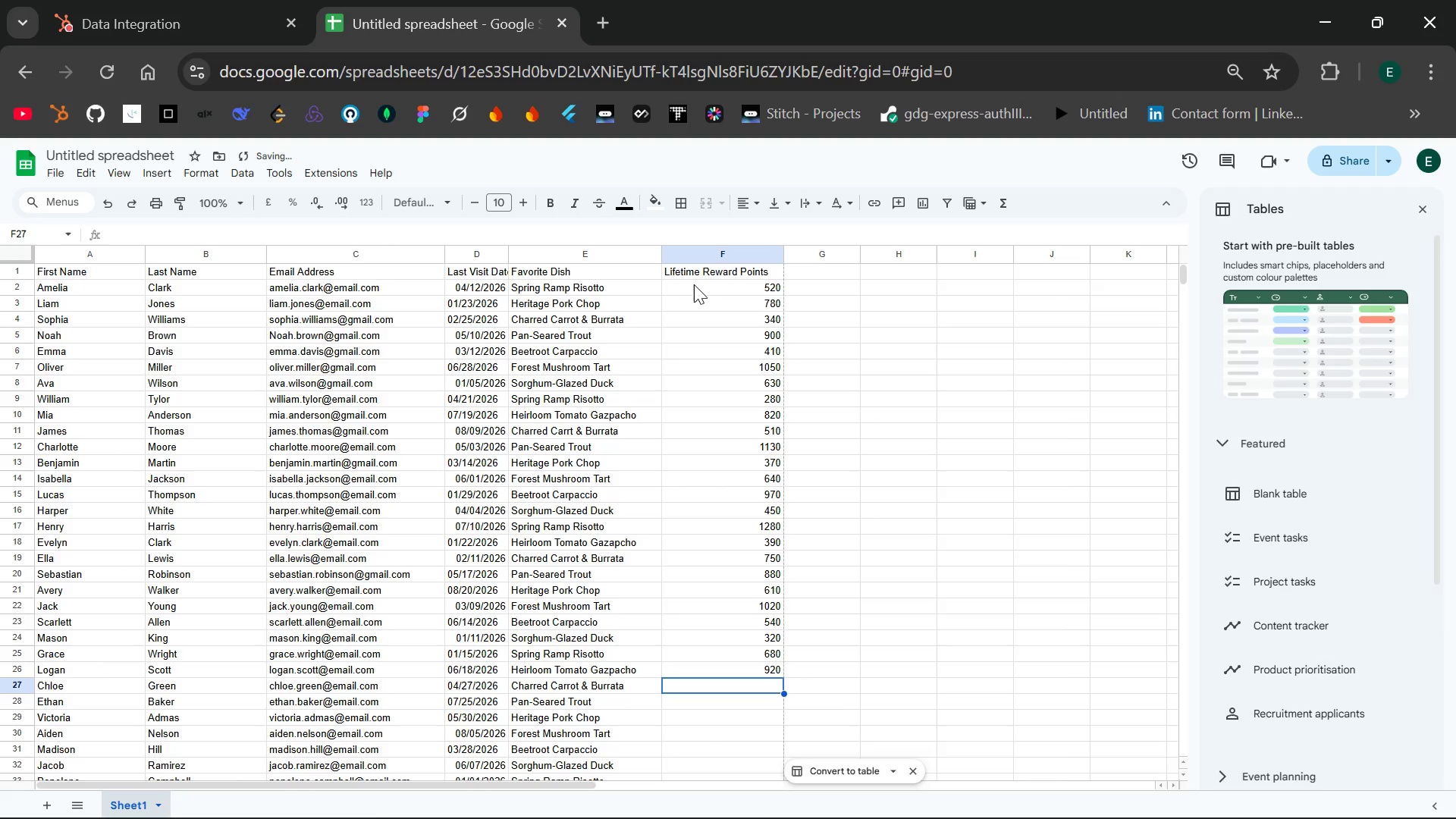 
type(1450)
 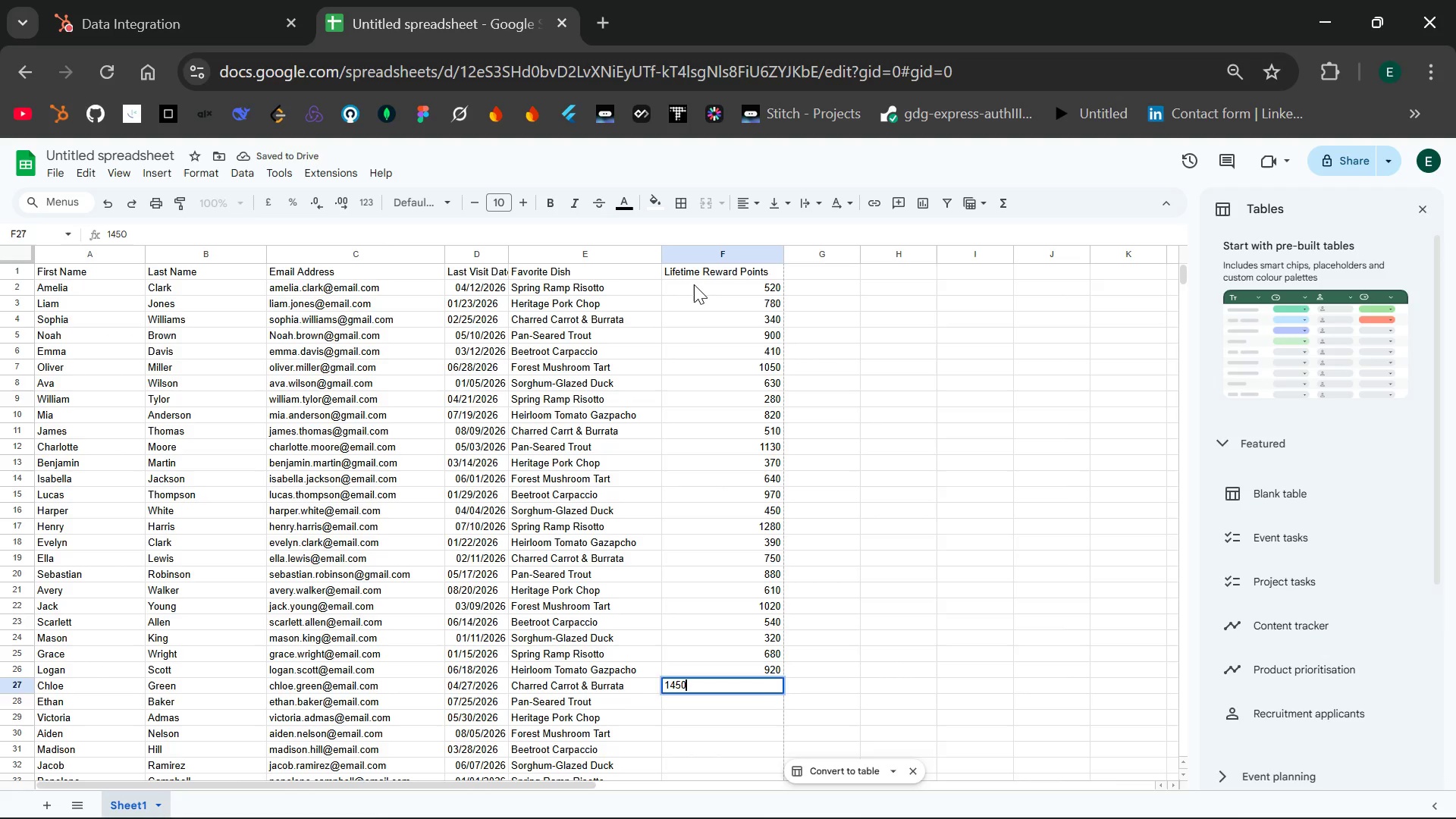 
key(Enter)
 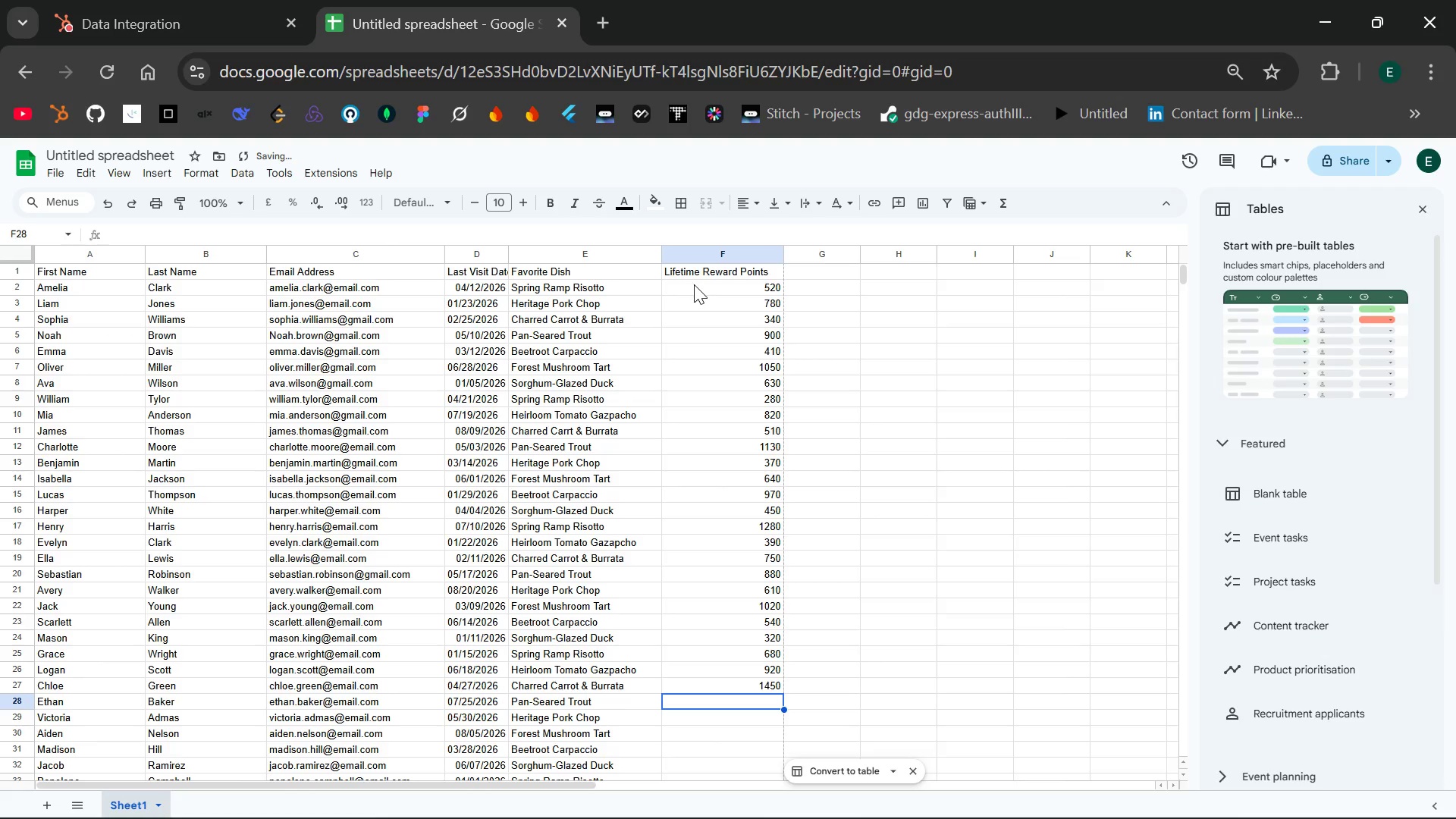 
type(290)
 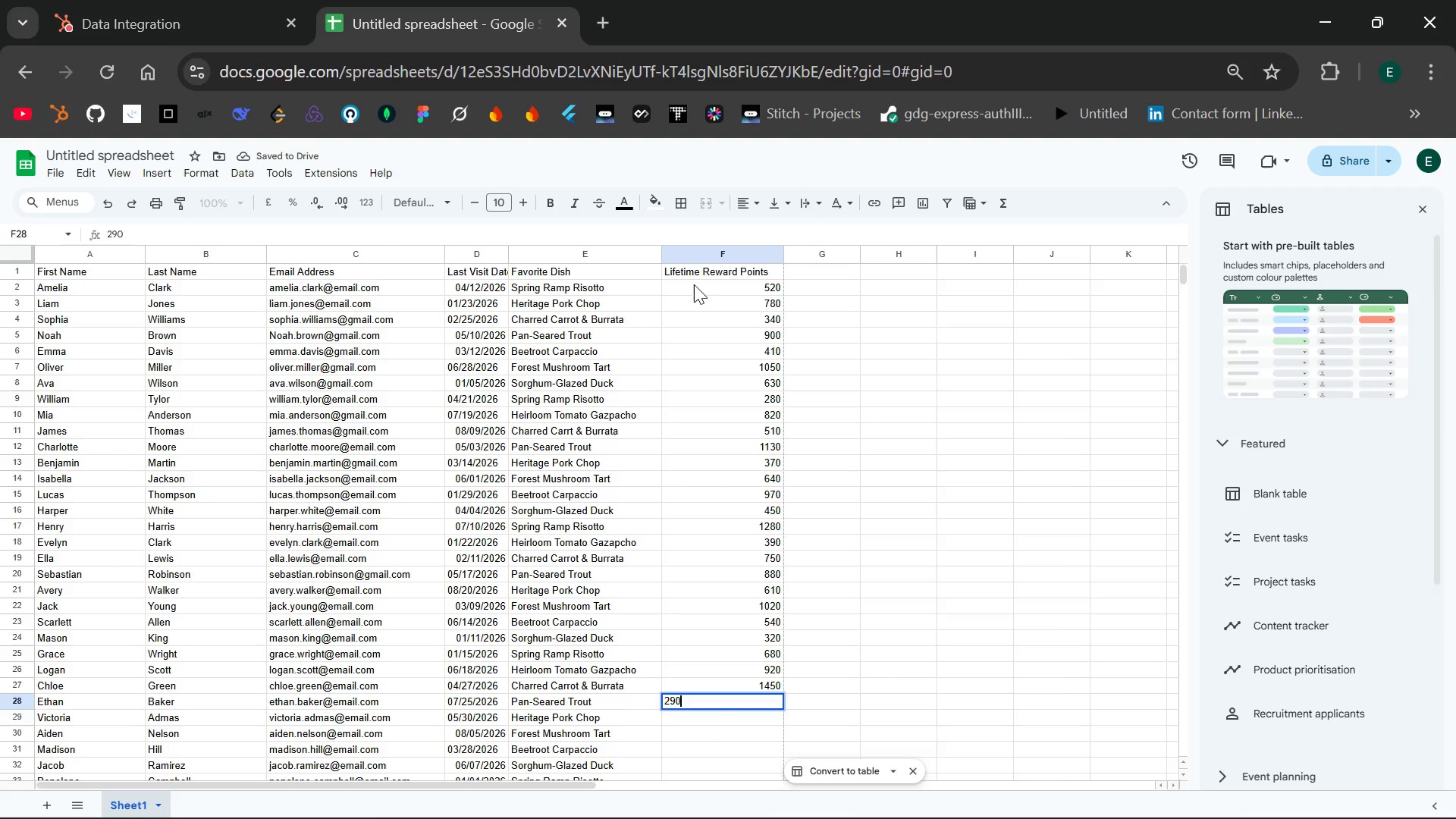 
key(Enter)
 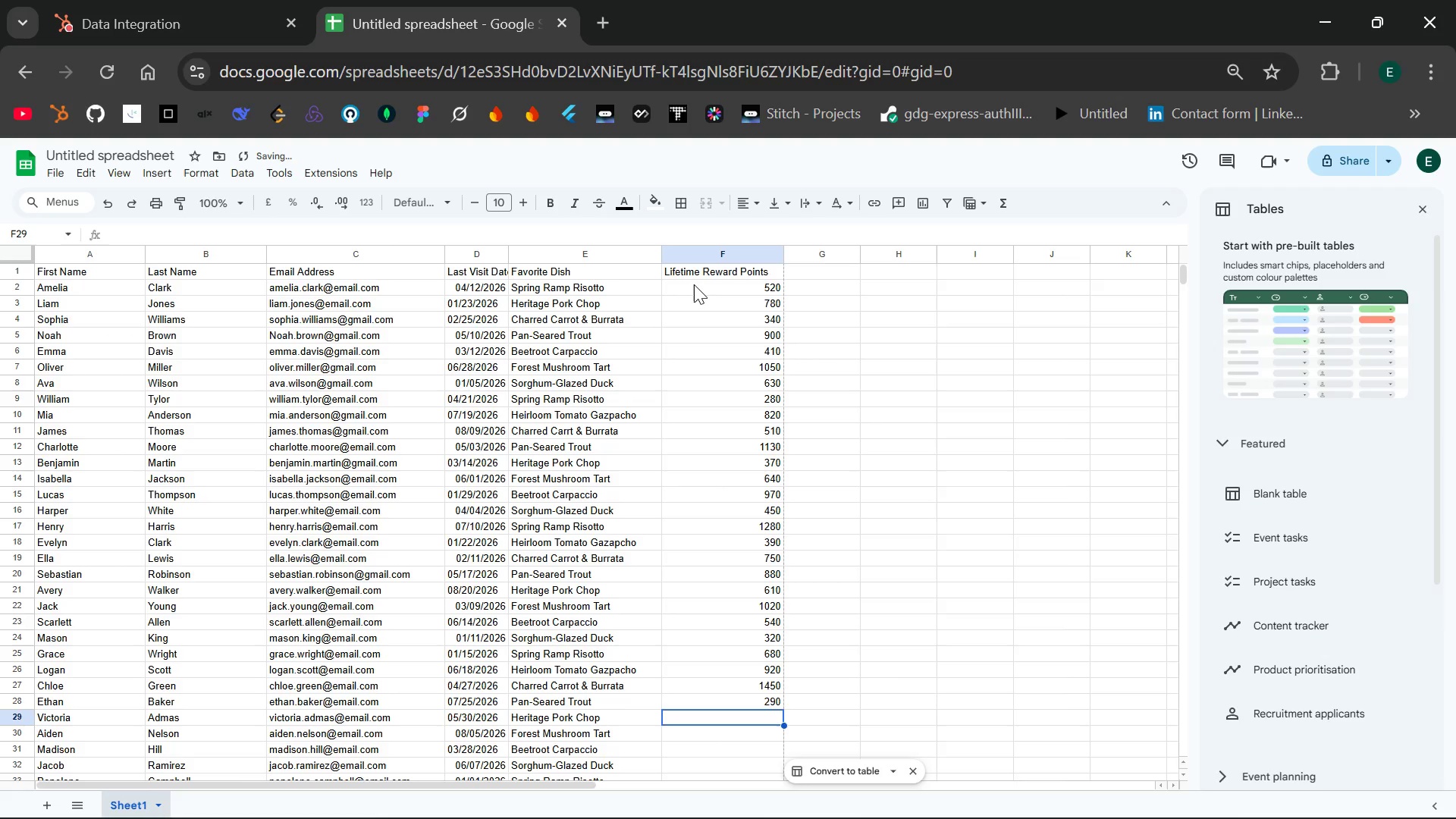 
type(810)
 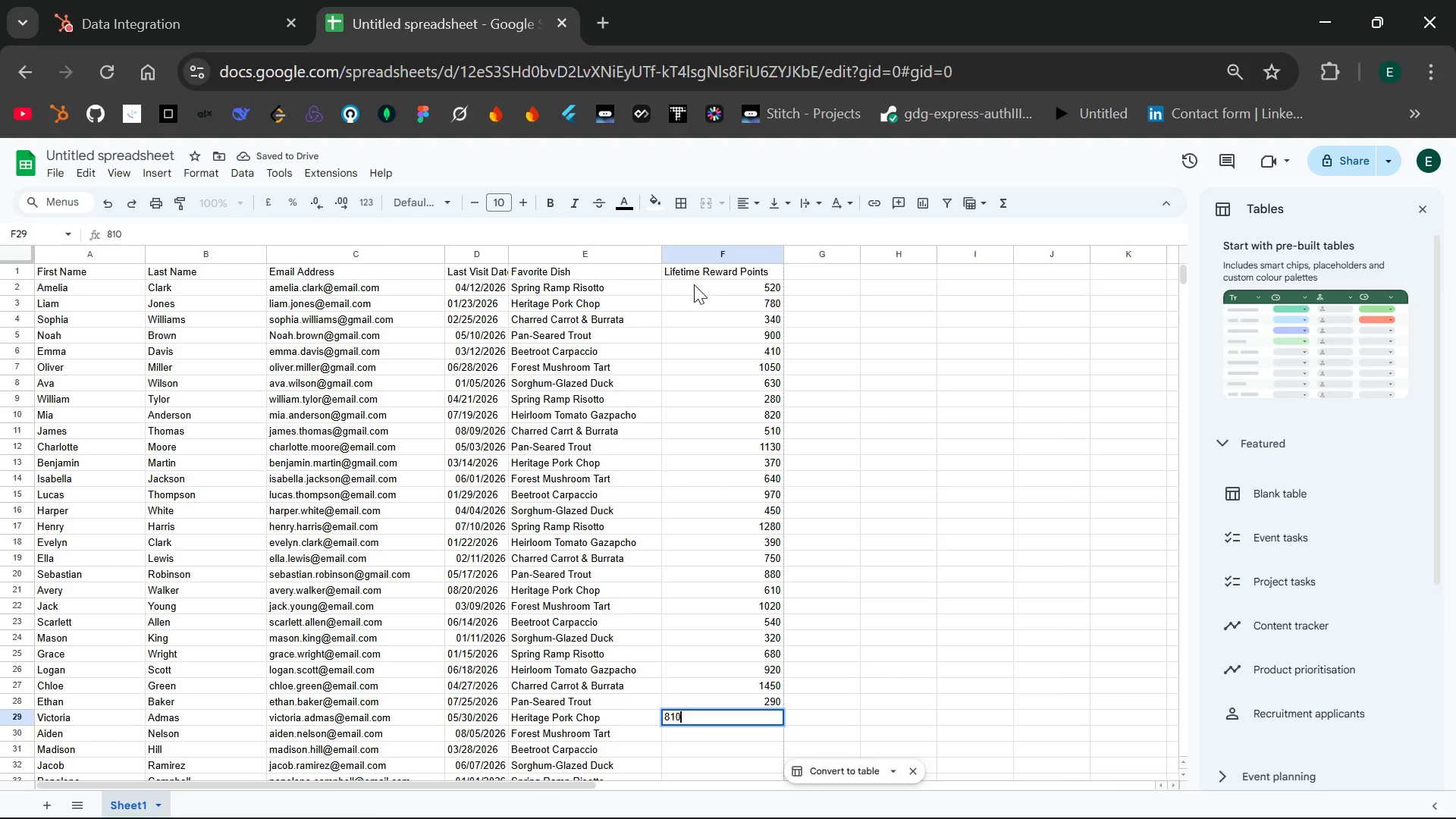 
key(Enter)
 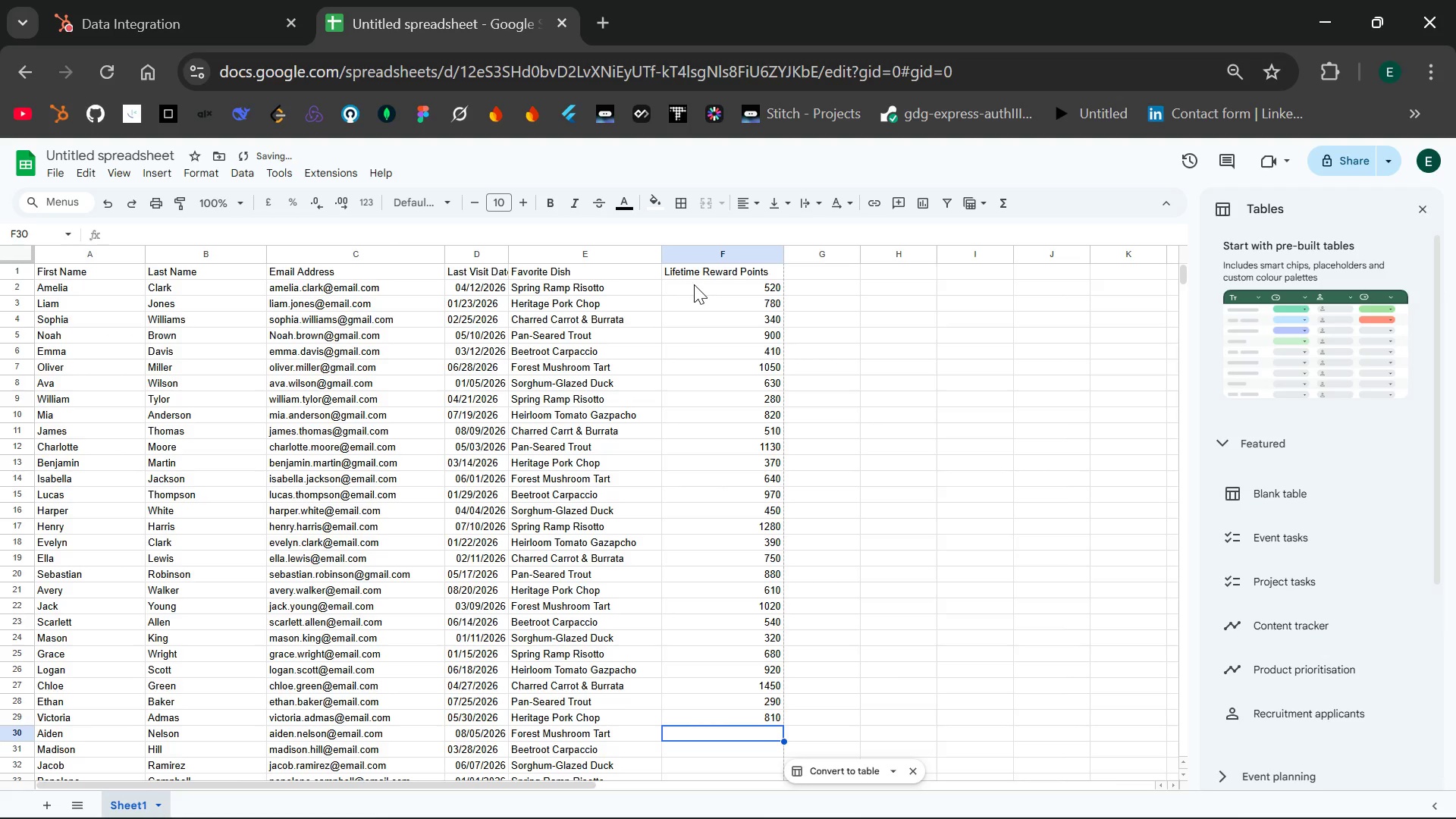 
type(570)
 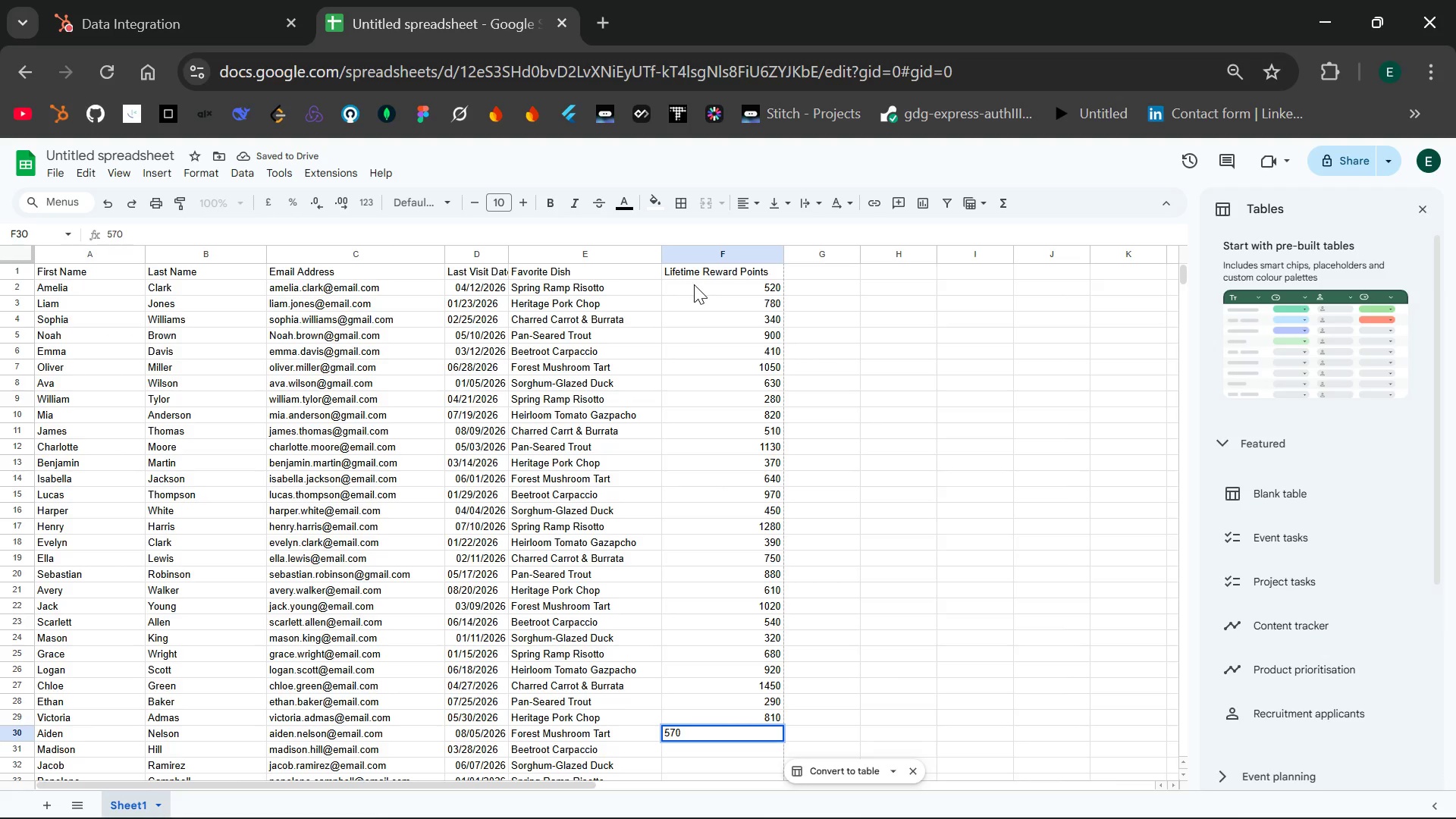 
key(Enter)
 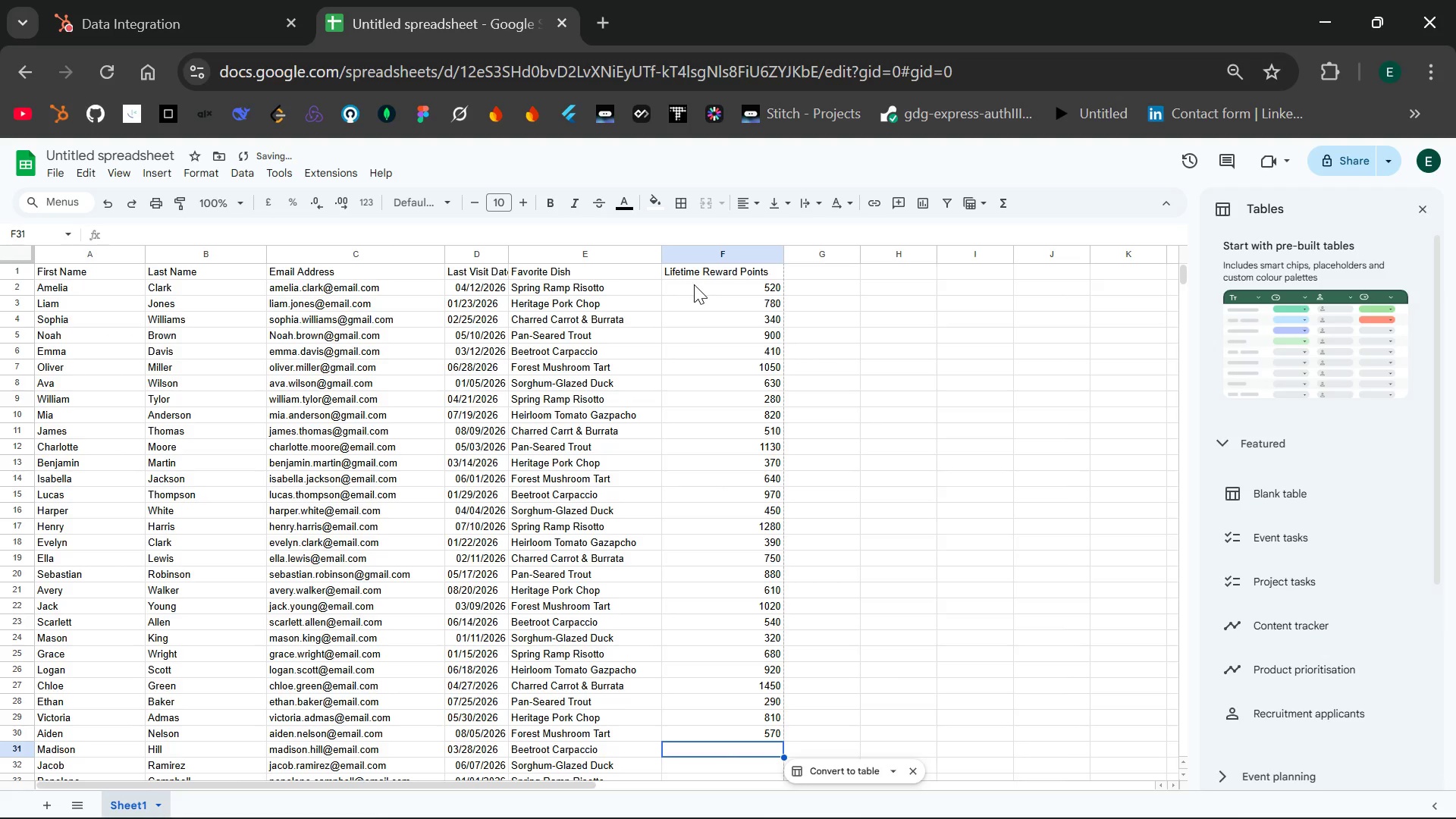 
type(1230)
 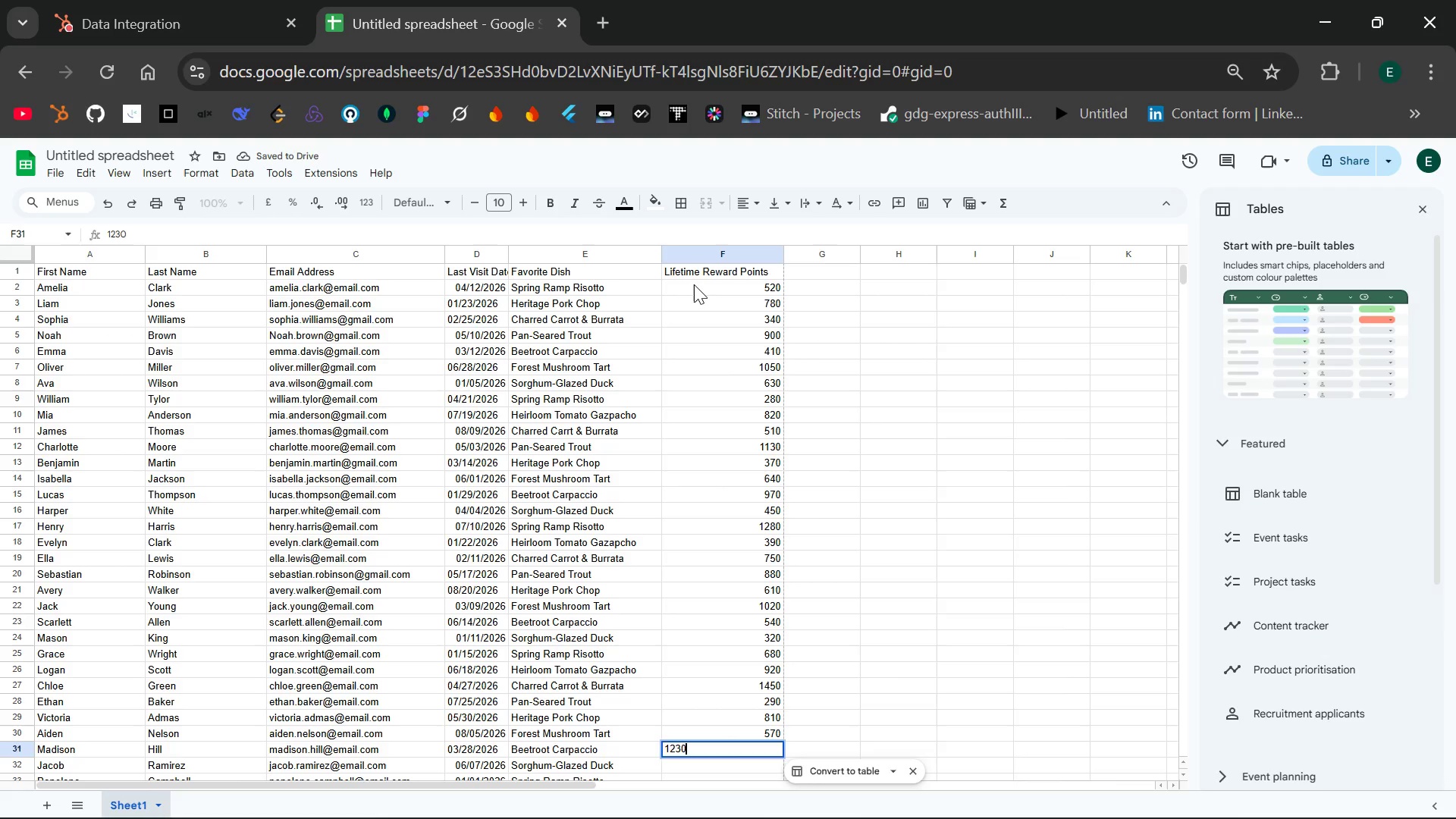 
key(Enter)
 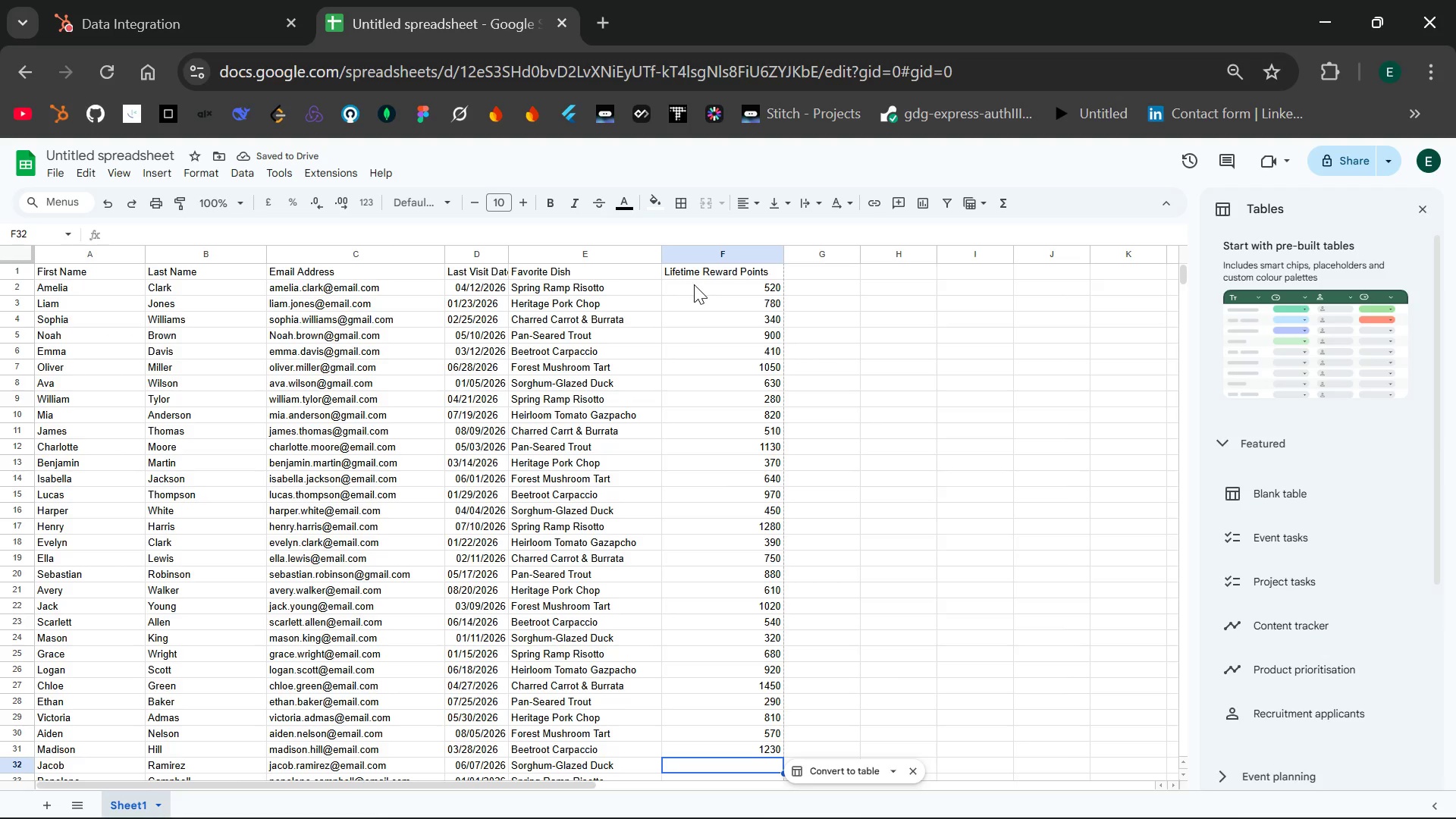 
type(410)
 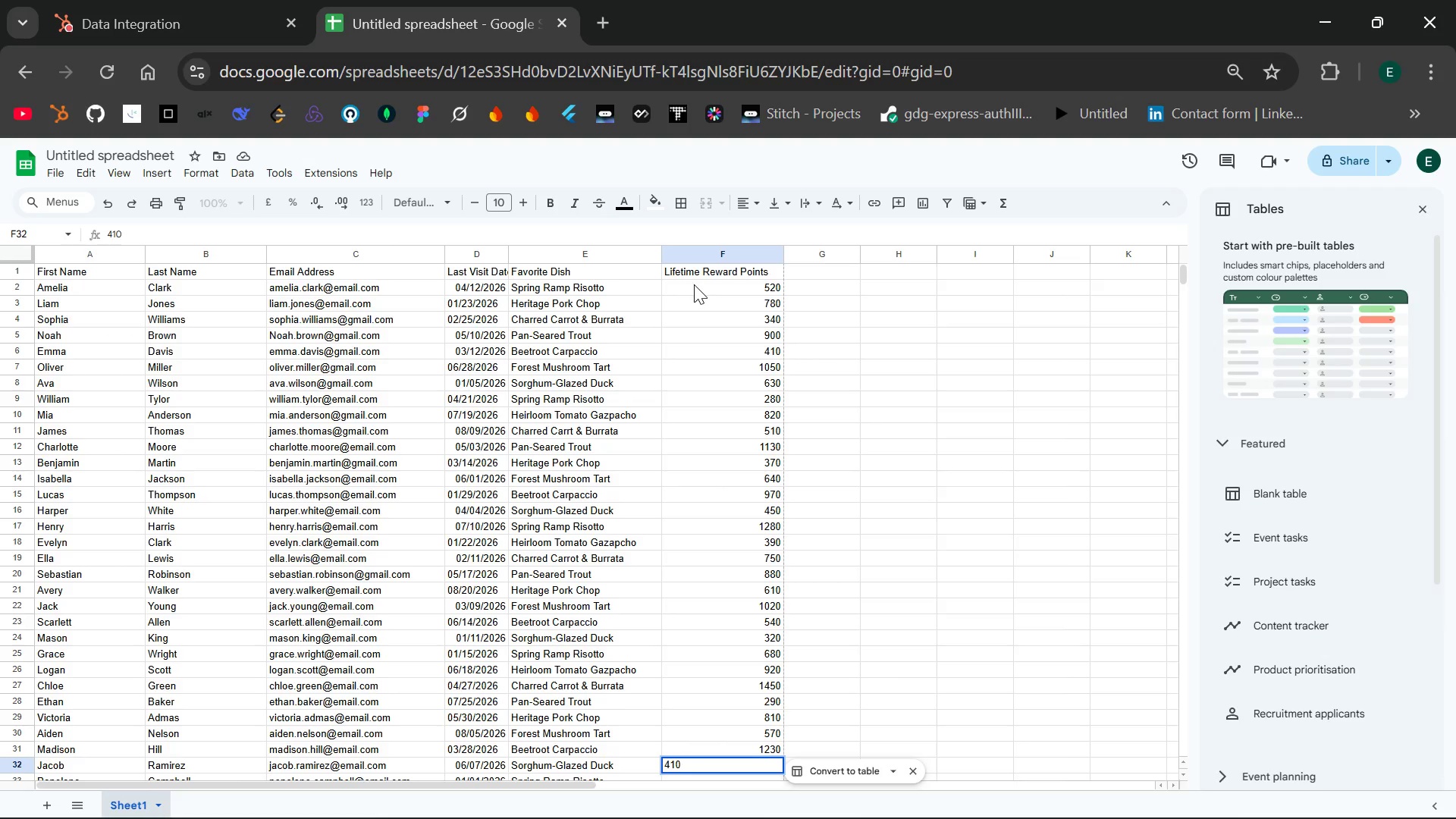 
key(Enter)
 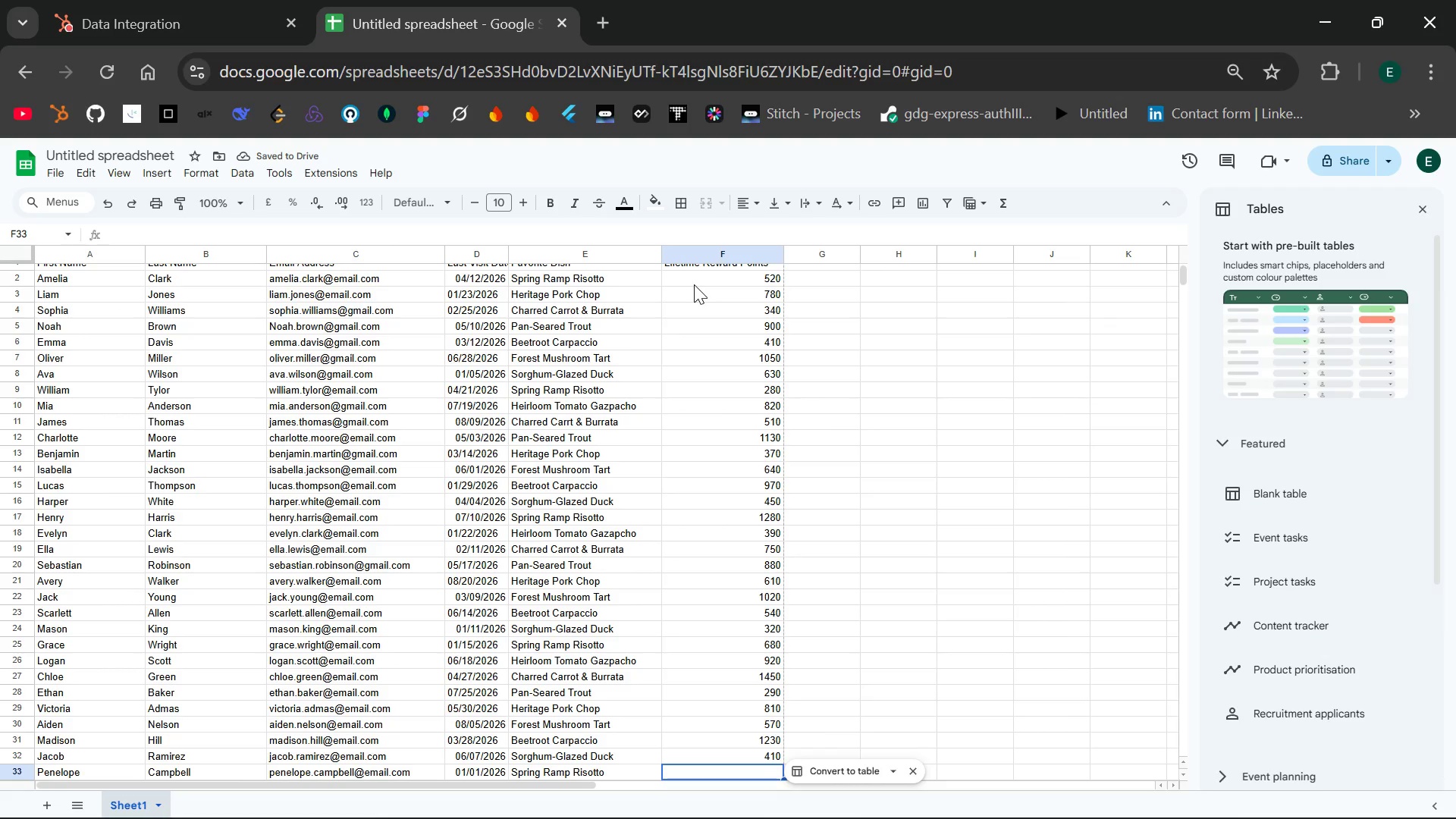 
type(760)
 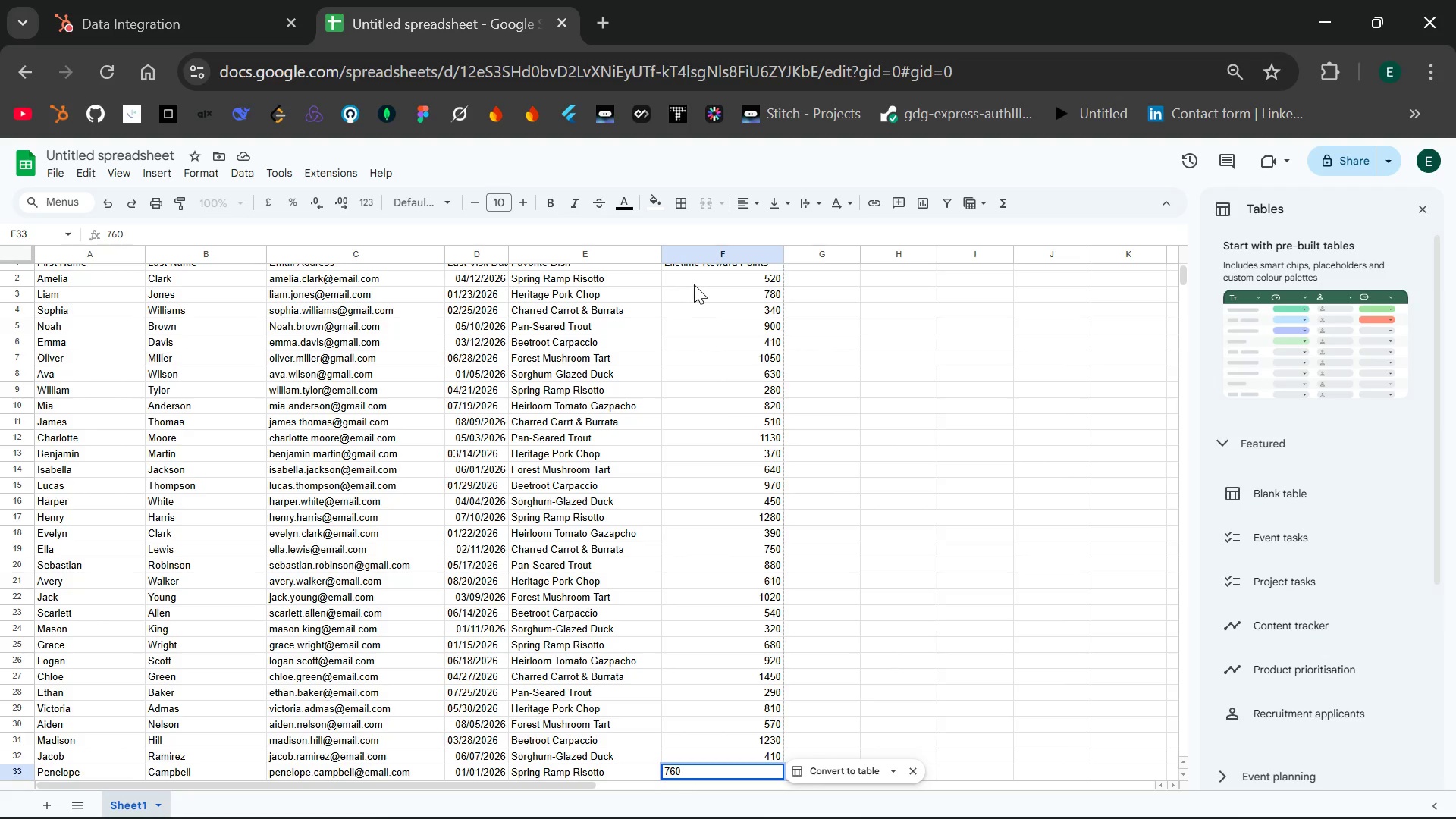 
key(Enter)
 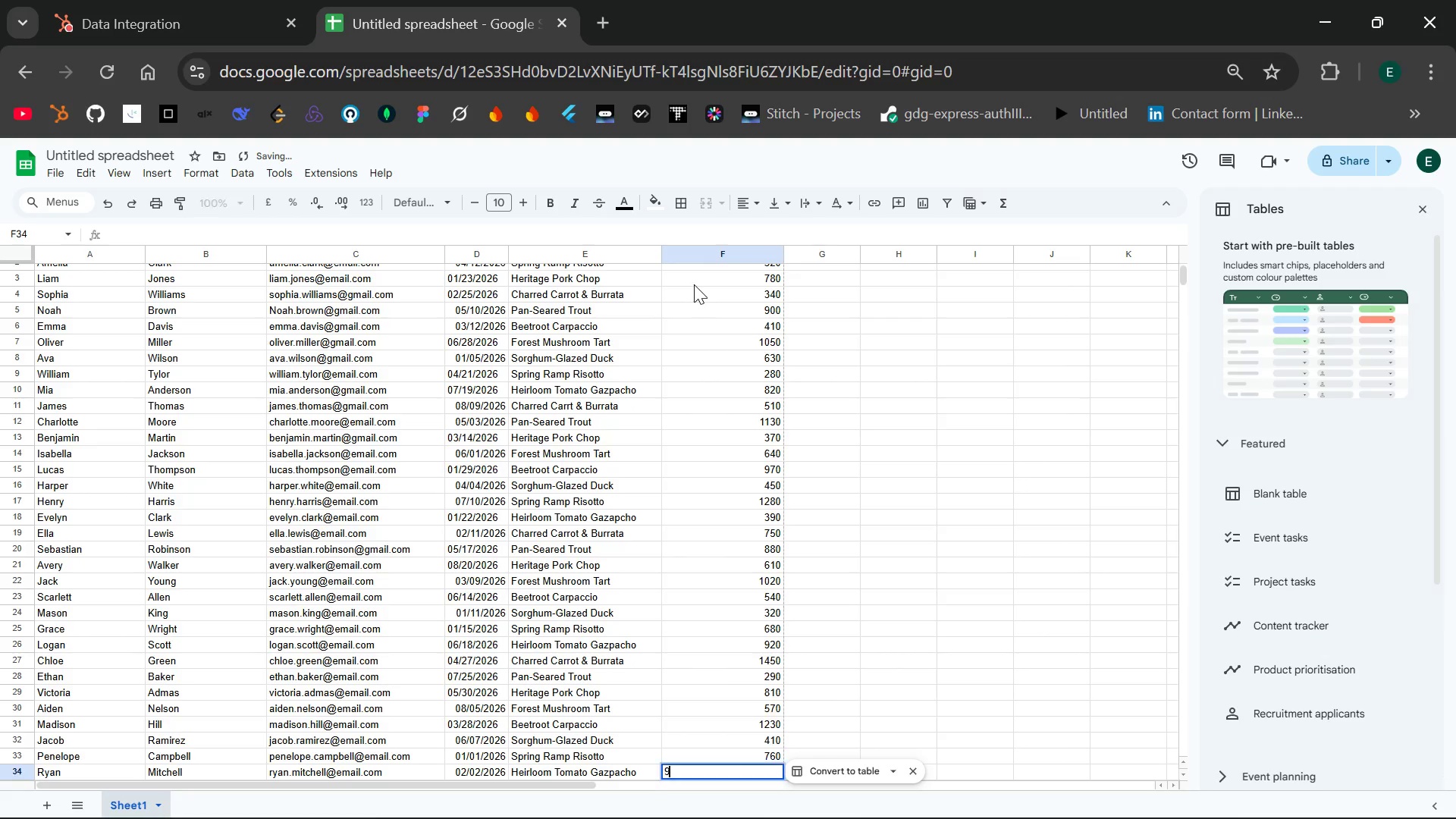 
type(990)
 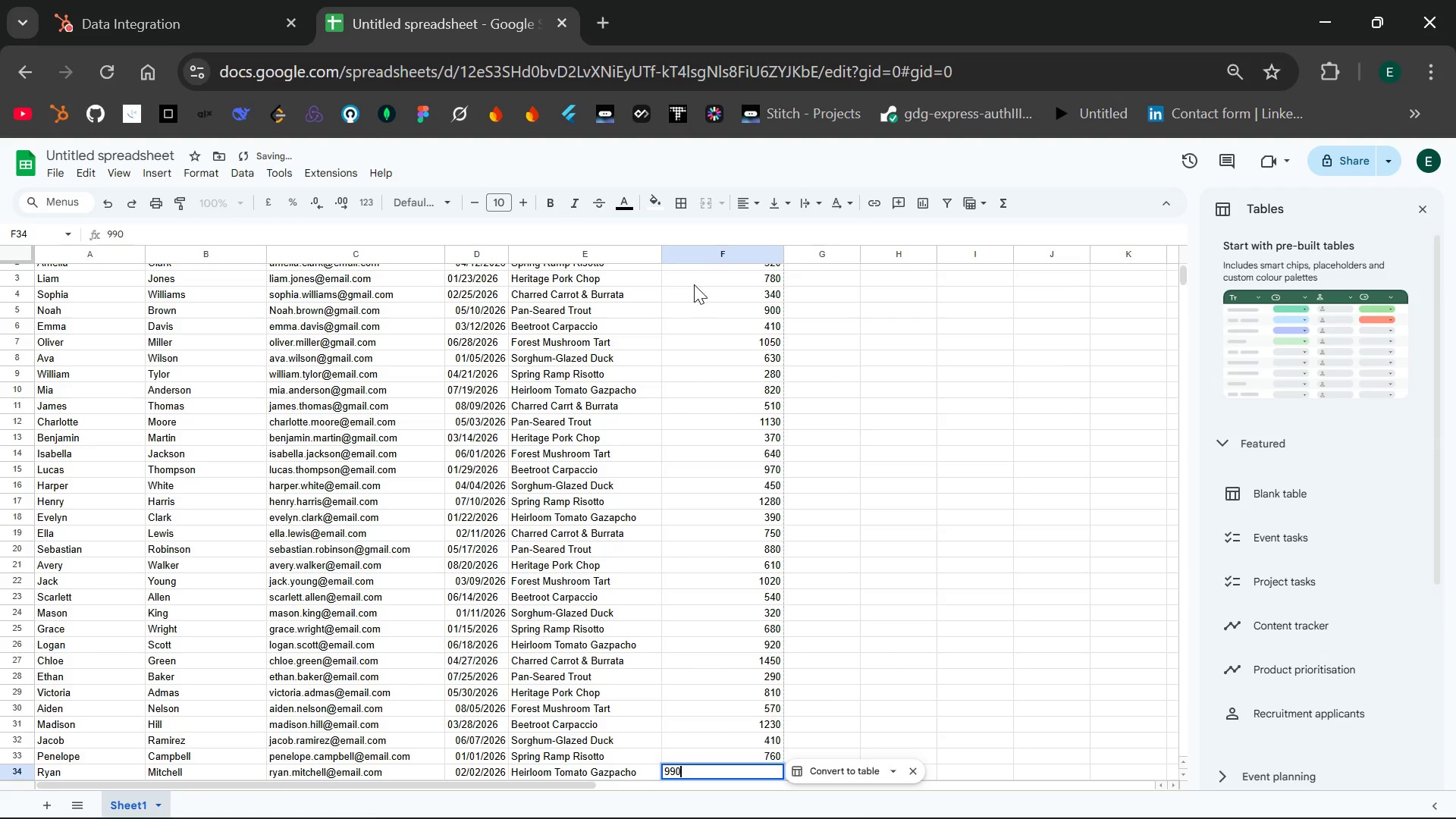 
key(Enter)
 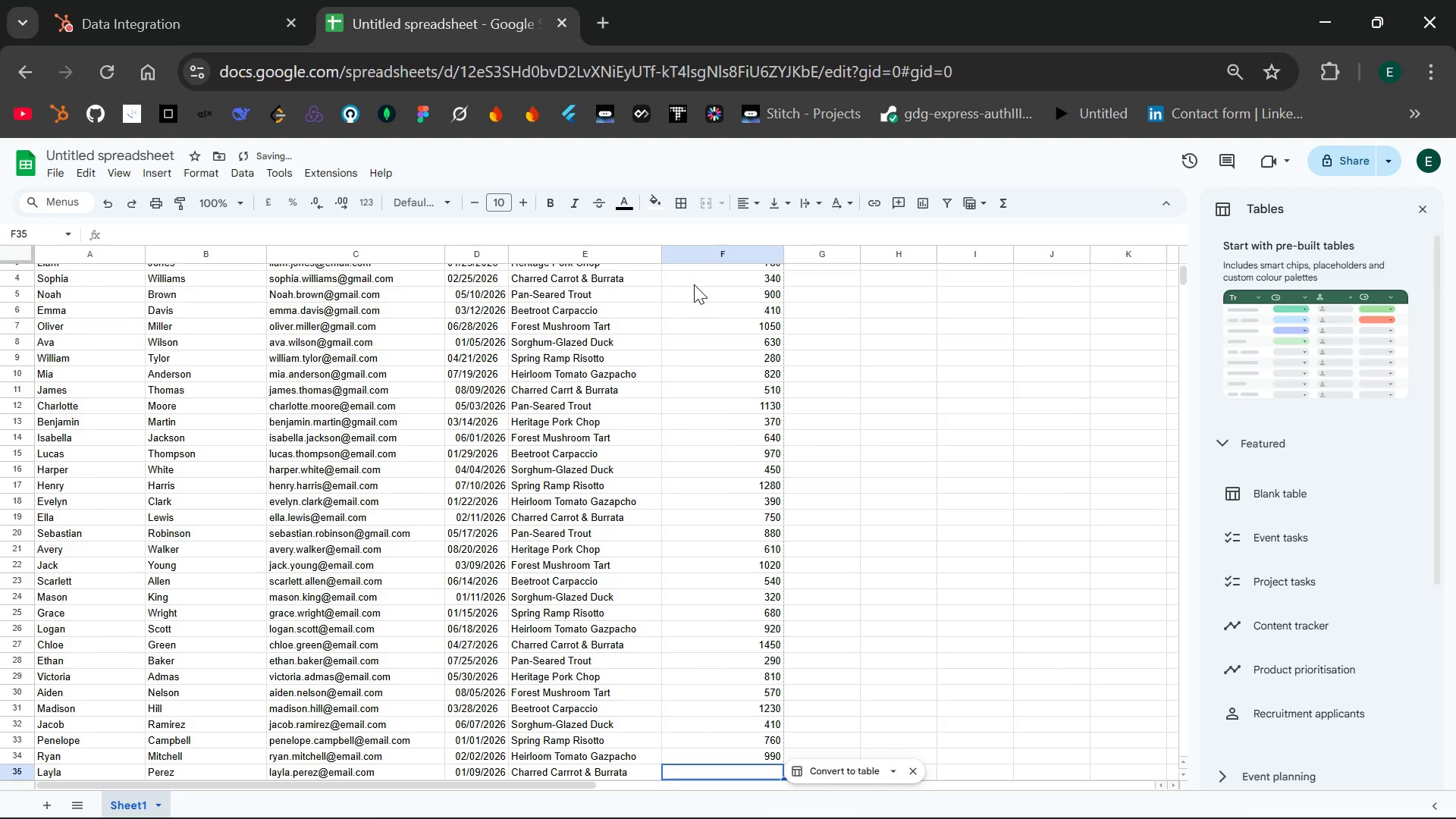 
type(340)
 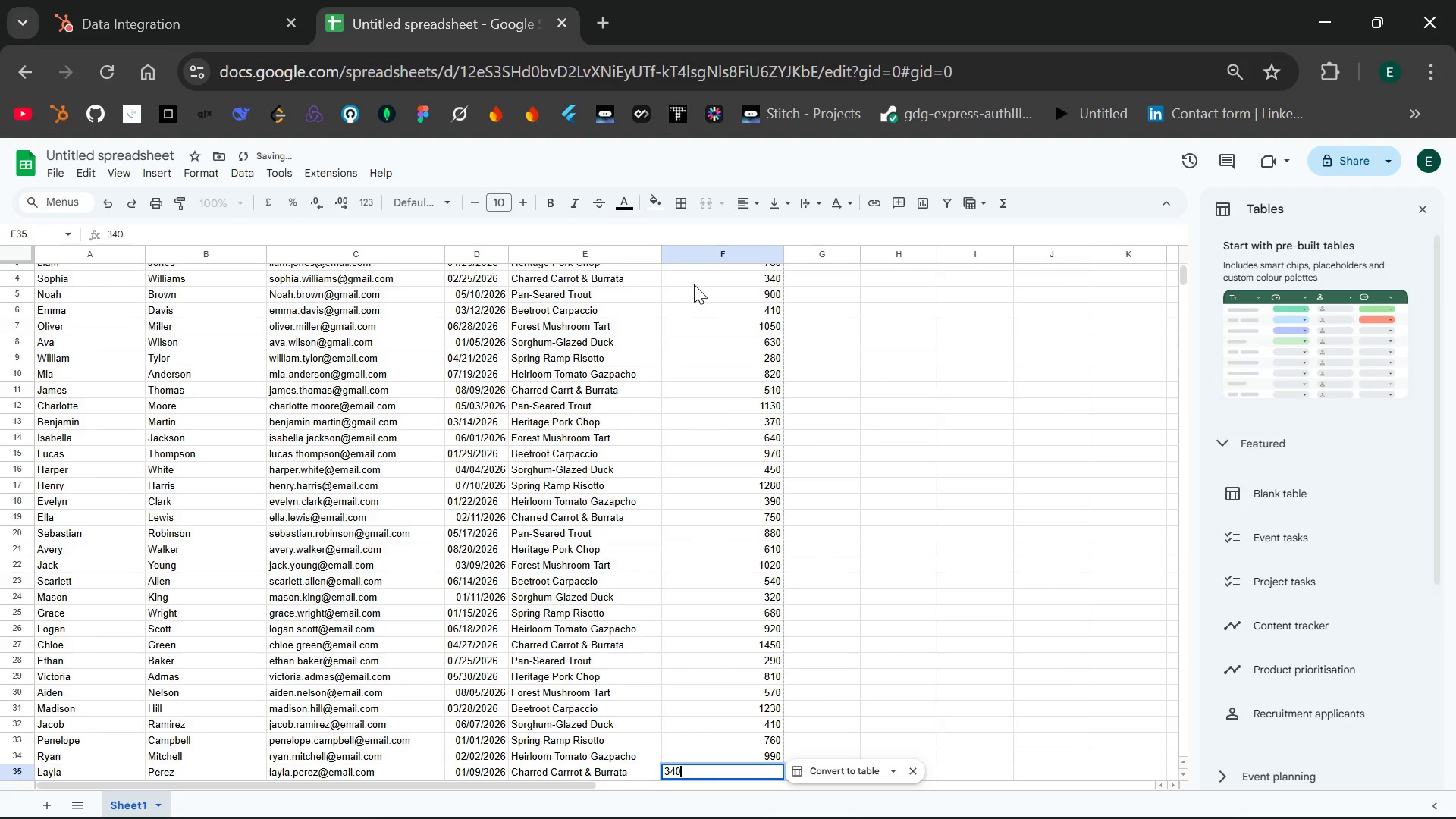 
key(Enter)
 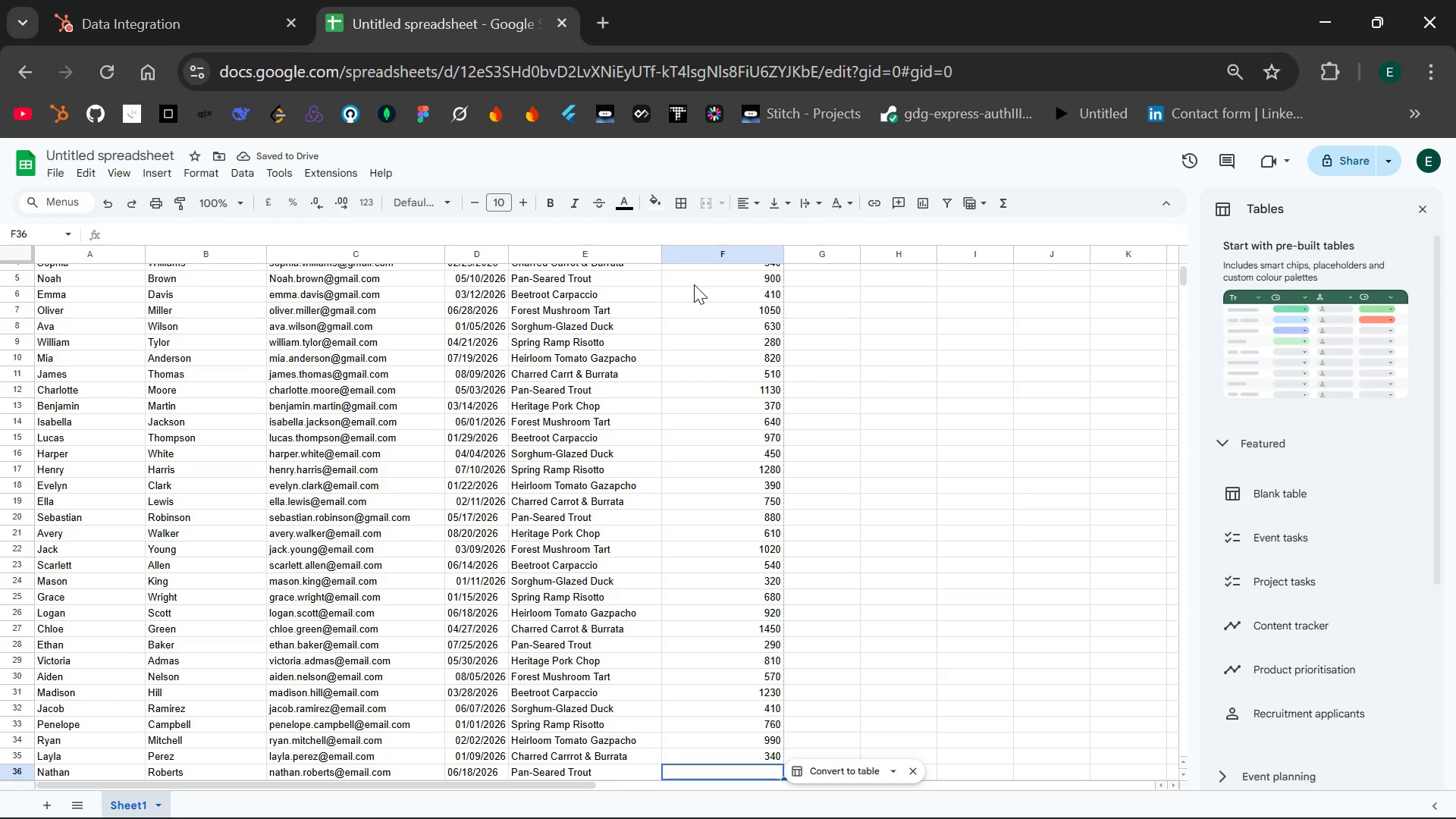 
type(650)
 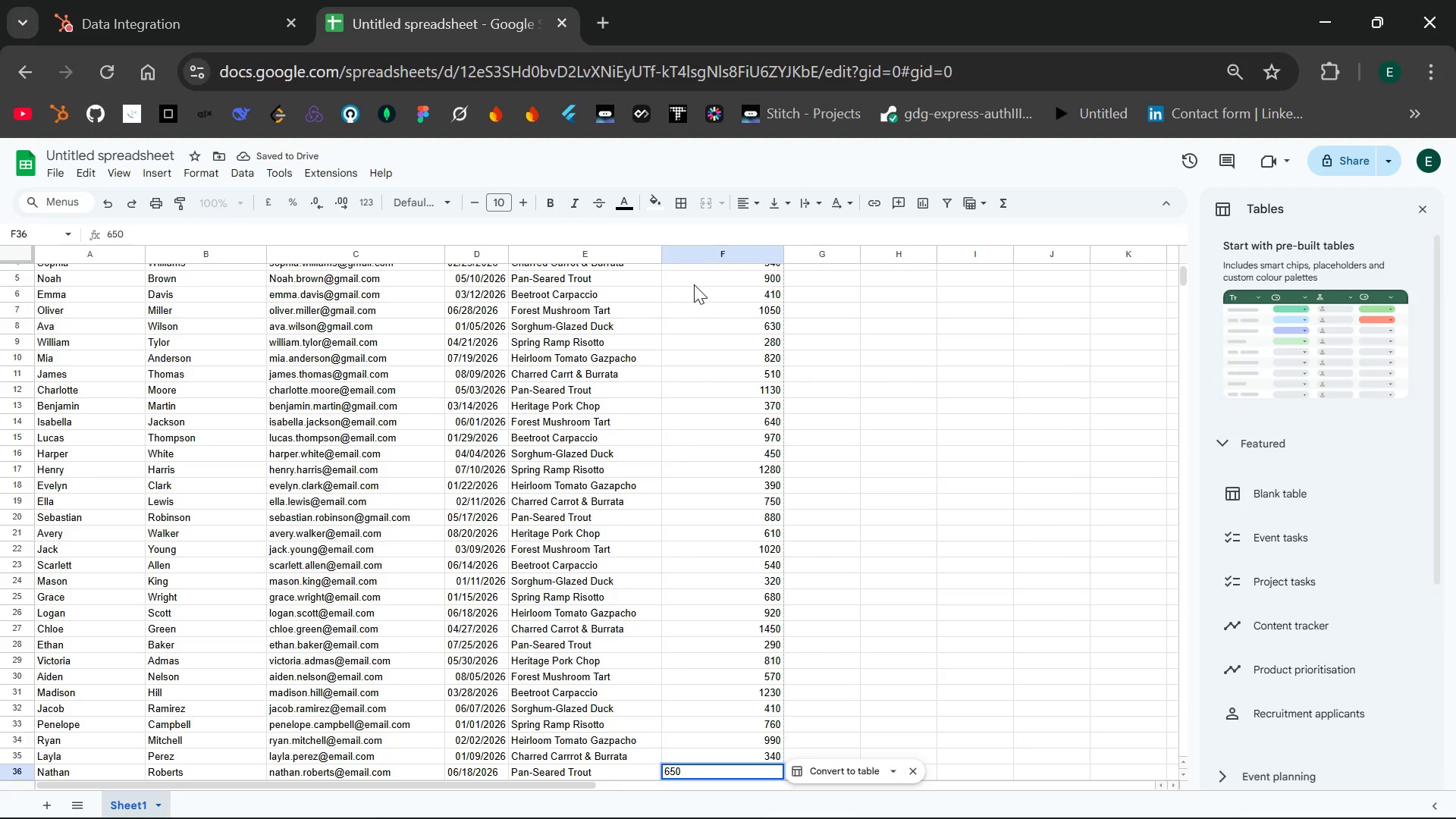 
key(Enter)
 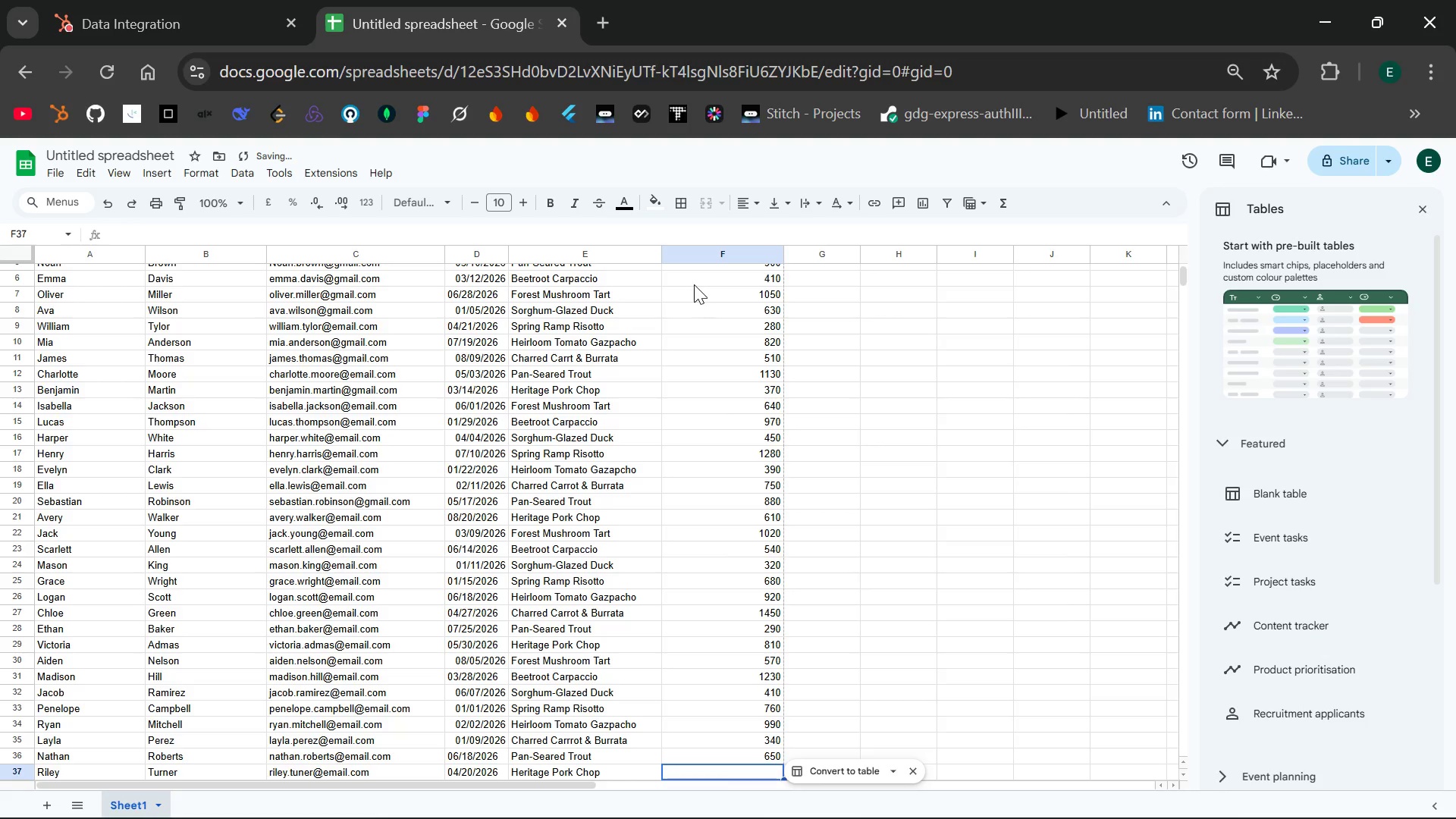 
type(1080)
 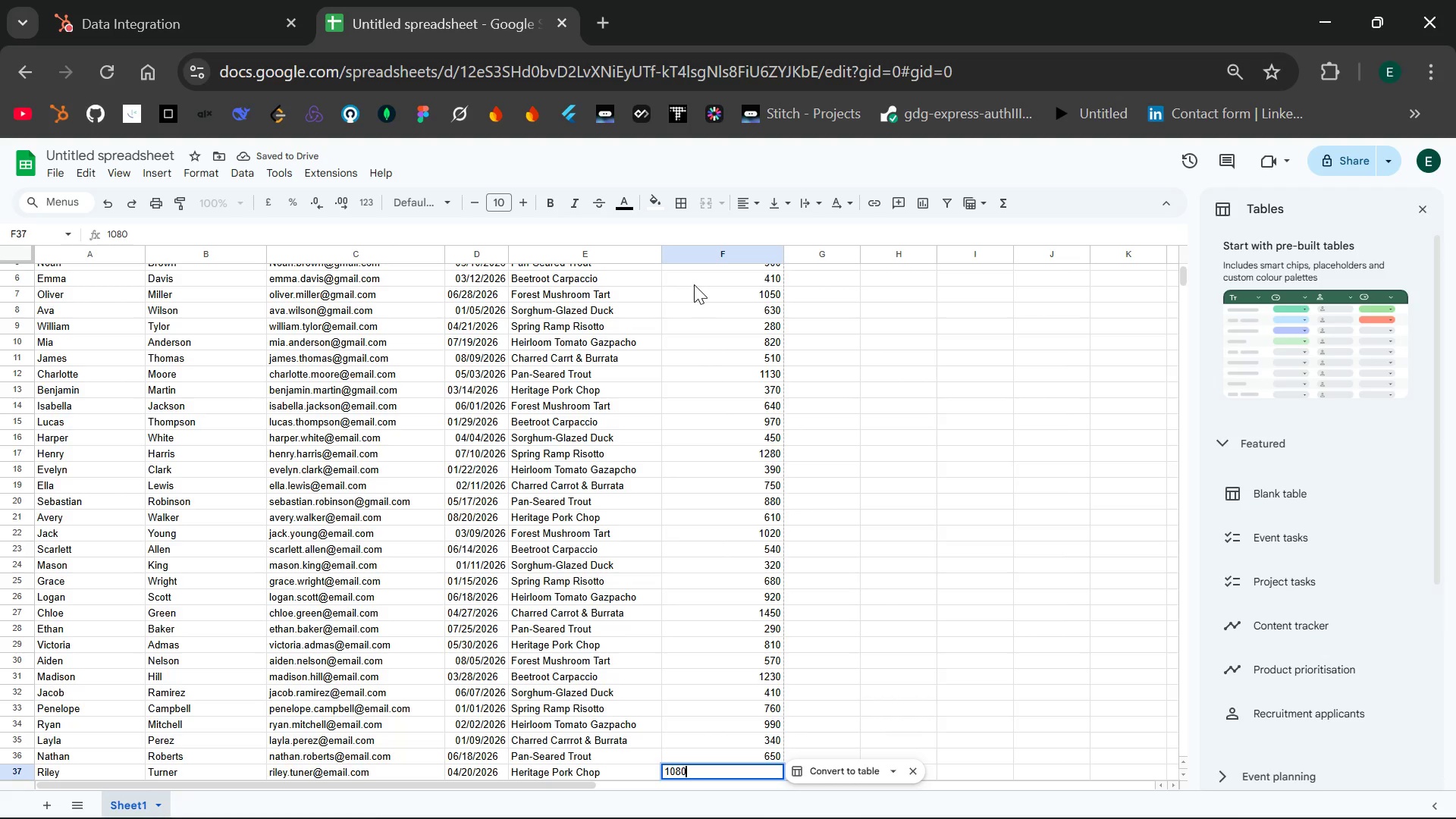 
key(Enter)
 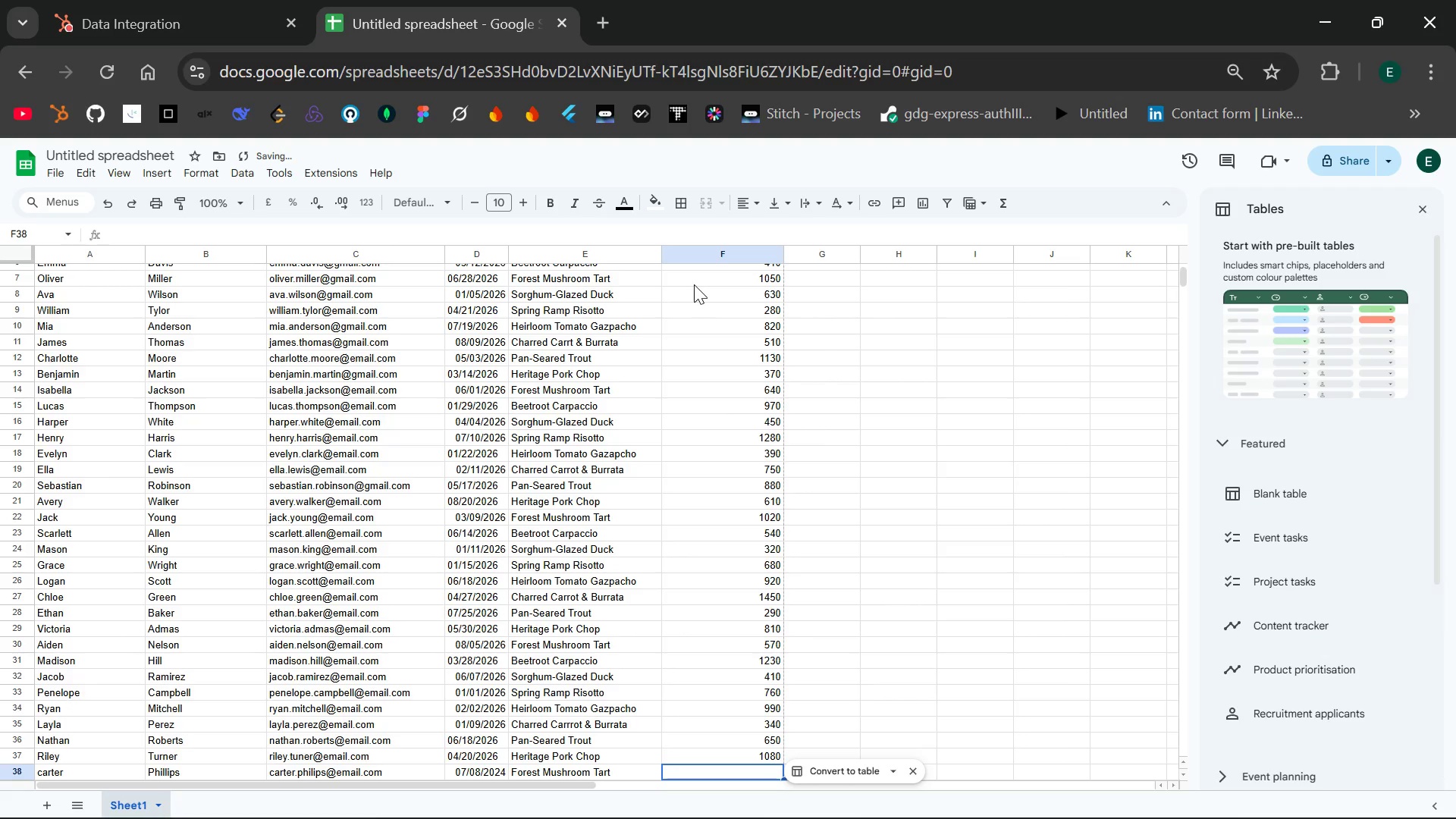 
type(520)
 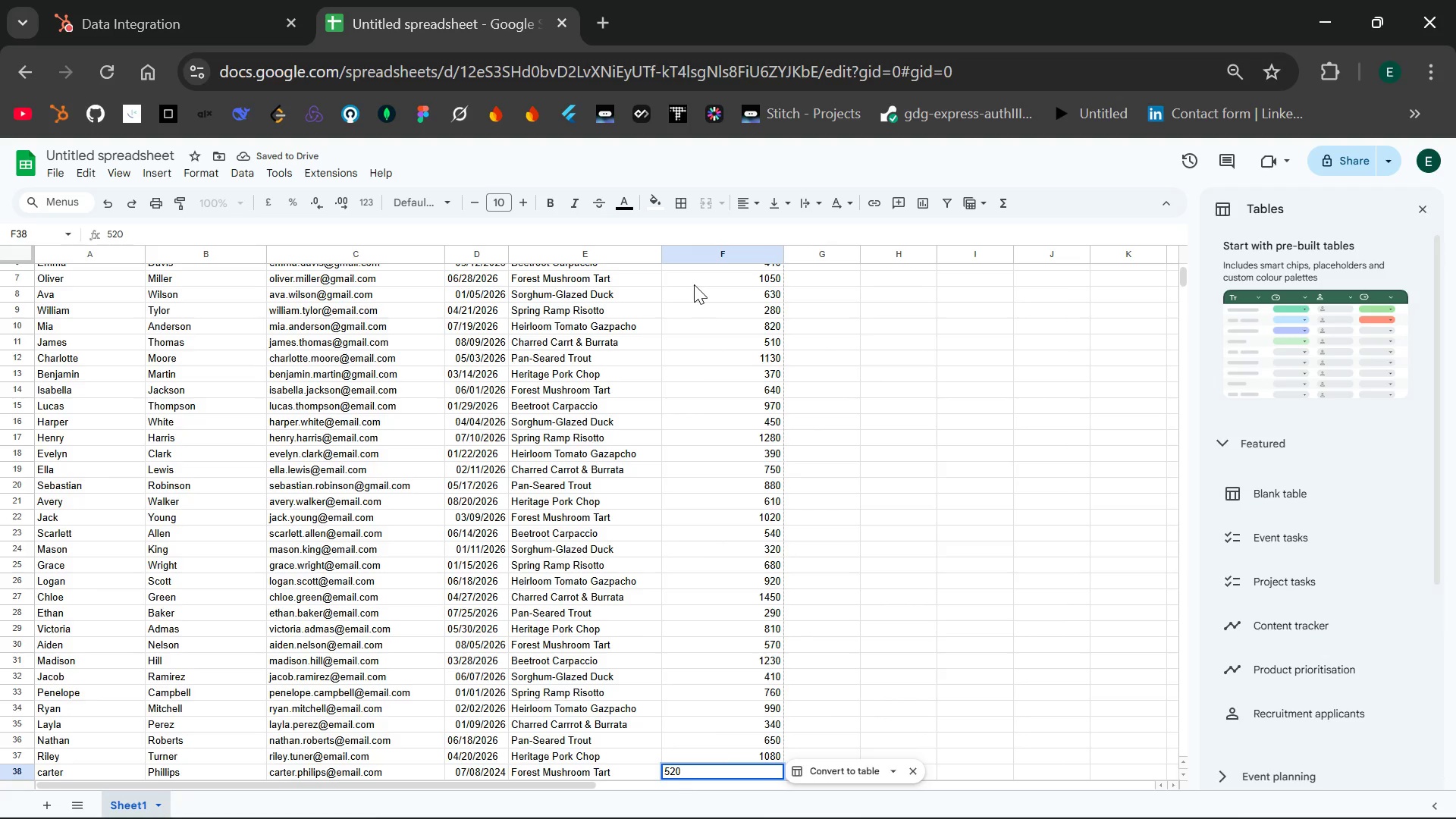 
key(Enter)
 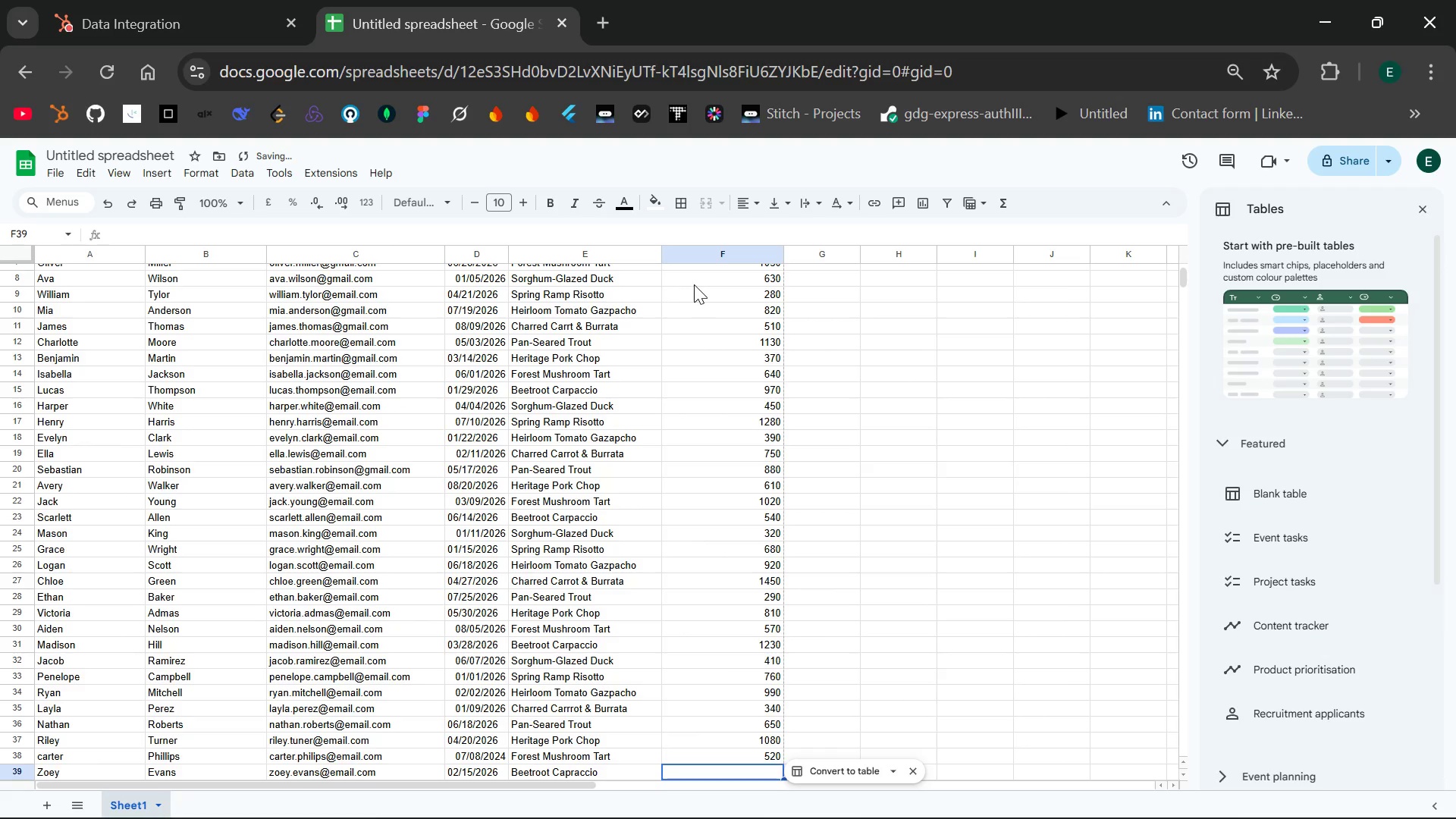 
type(870)
 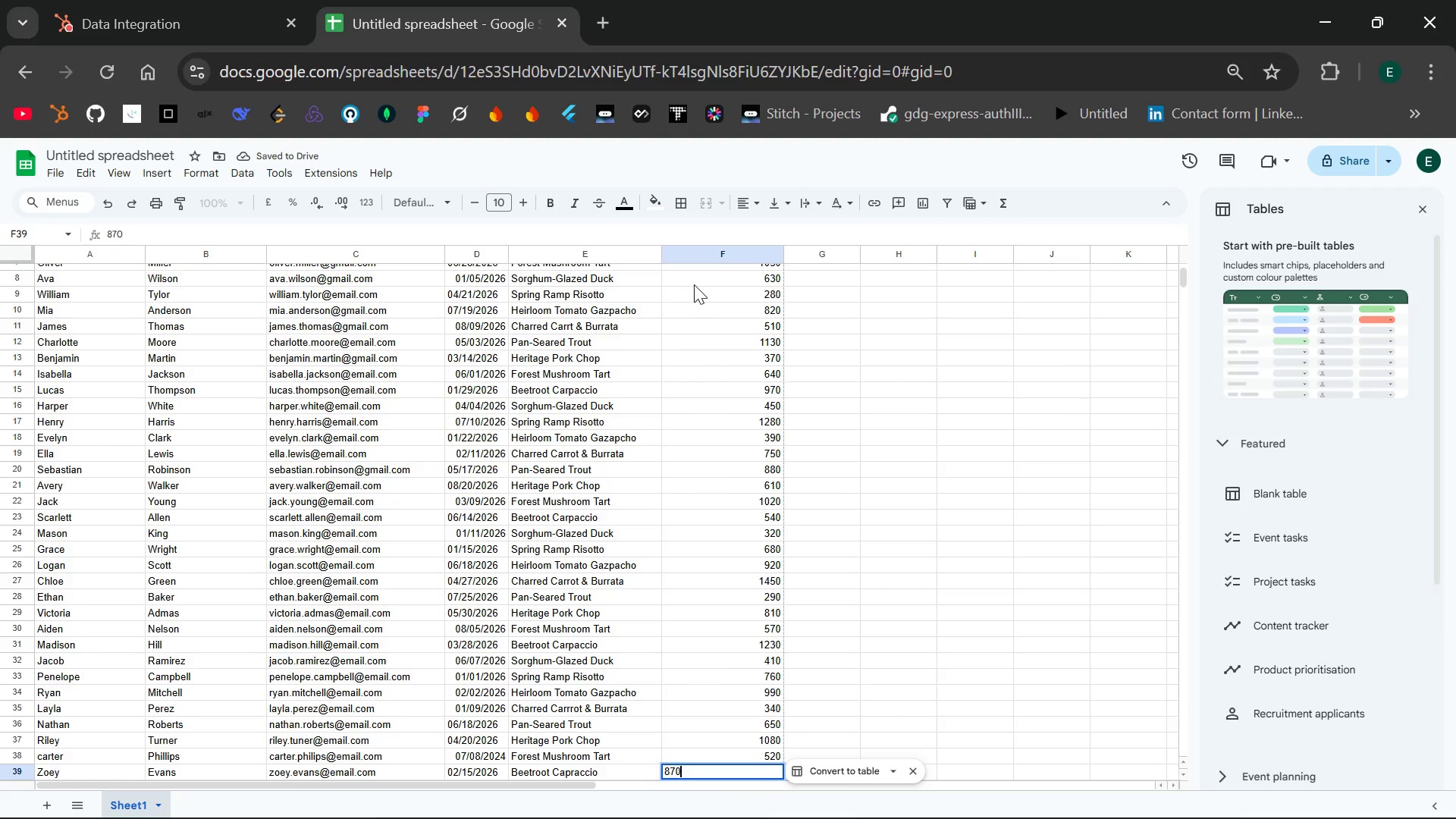 
key(Enter)
 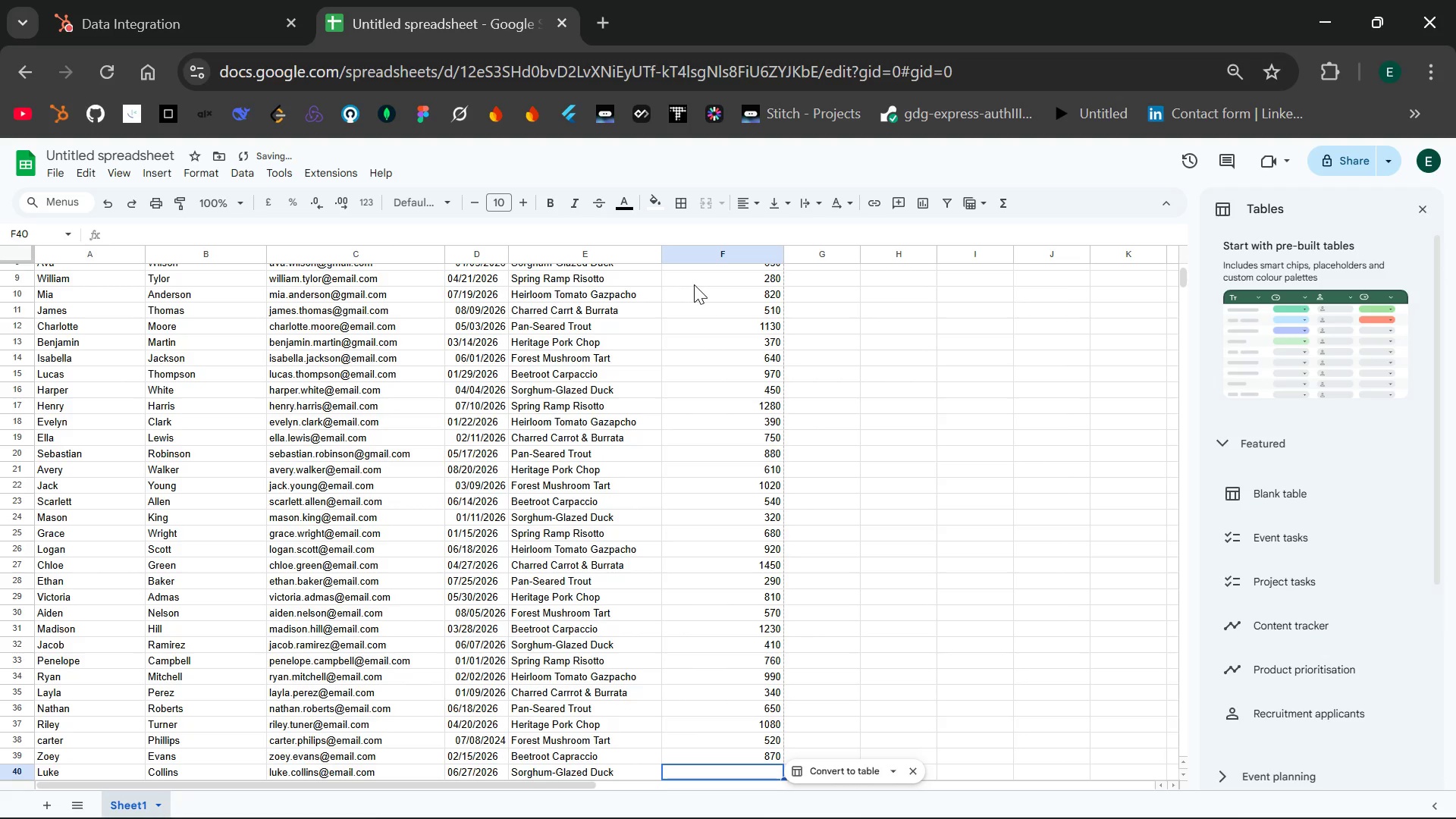 
type(132)
key(Backspace)
type(10)
 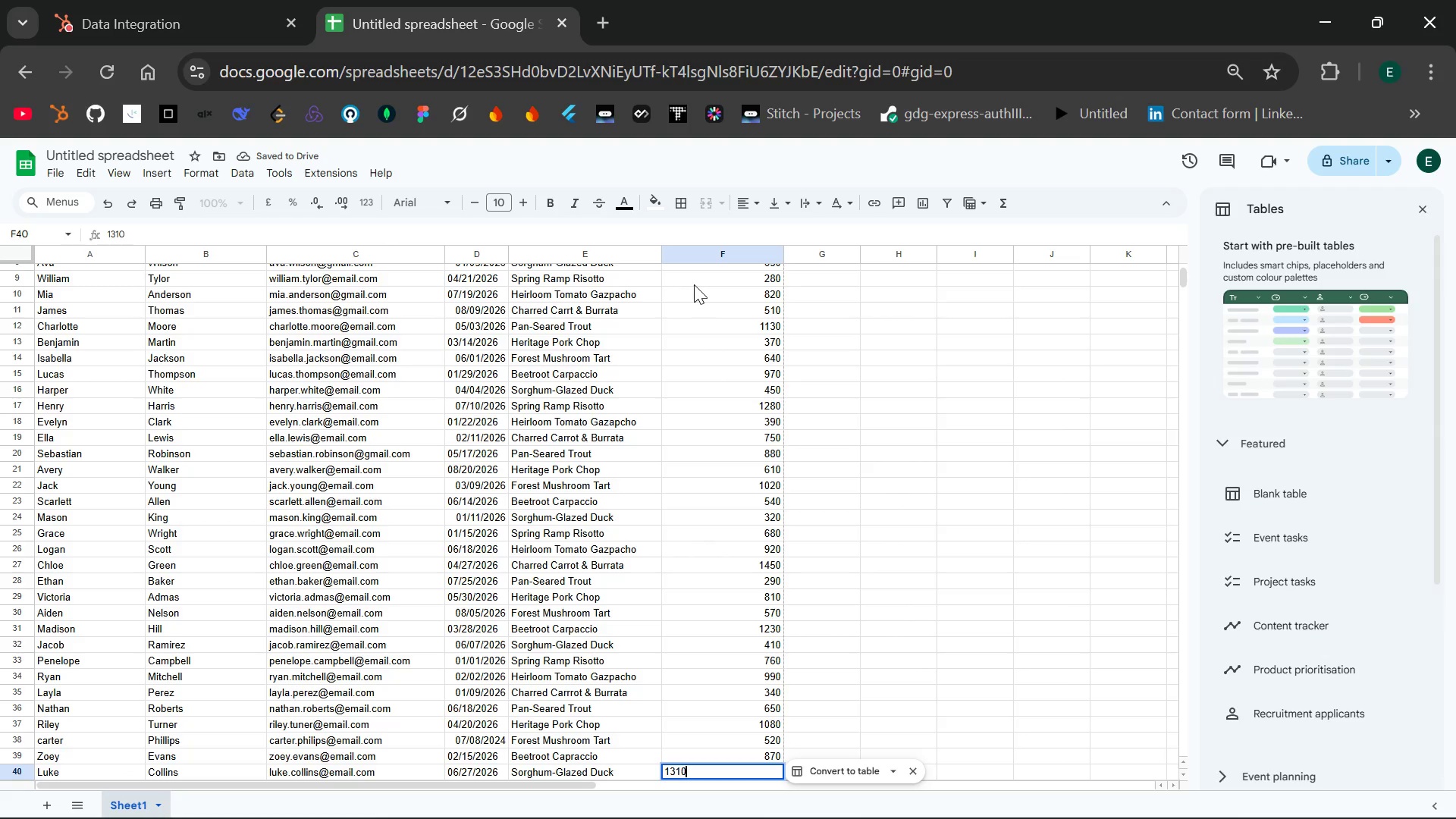 
key(Enter)
 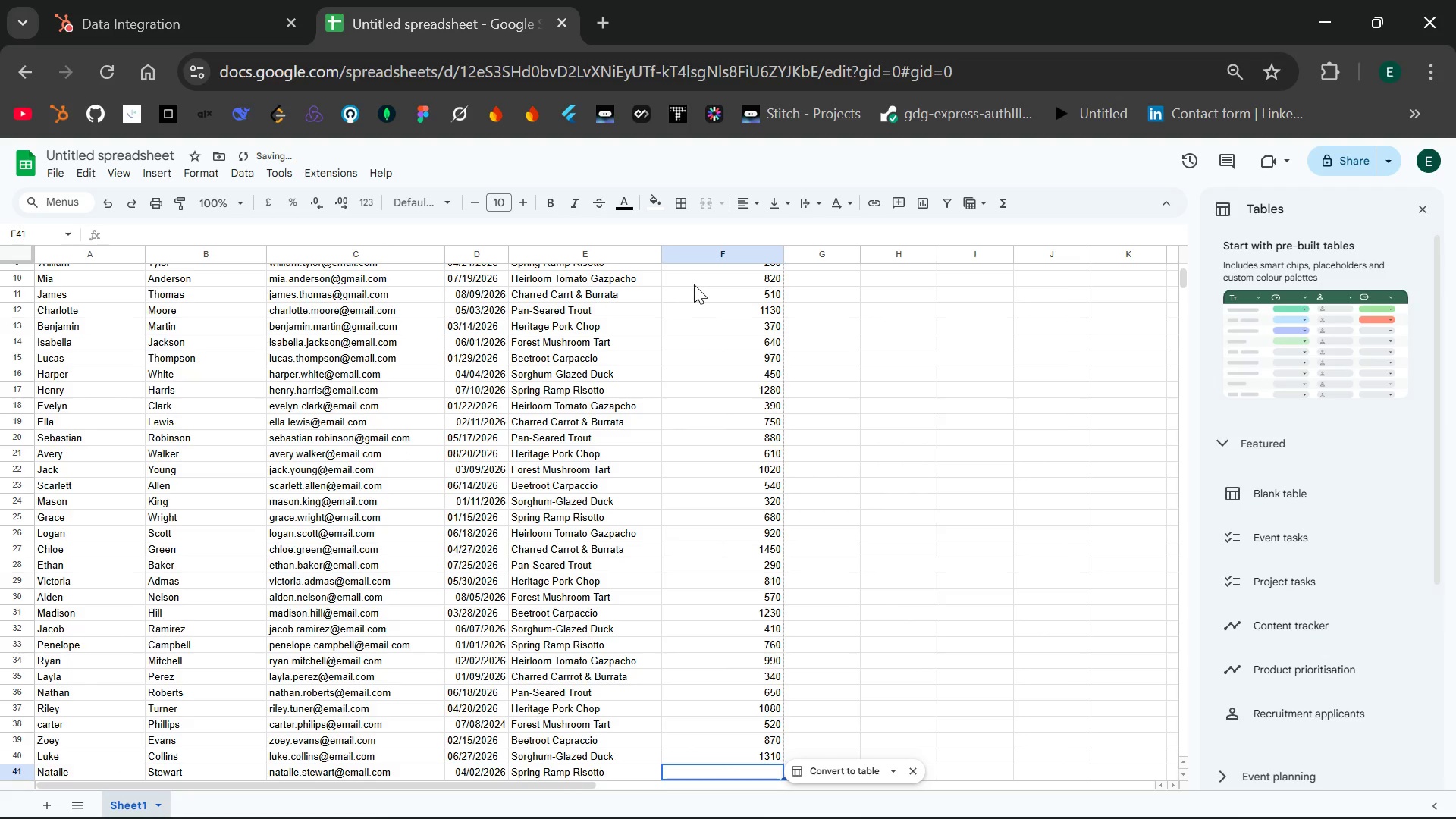 
type(480)
 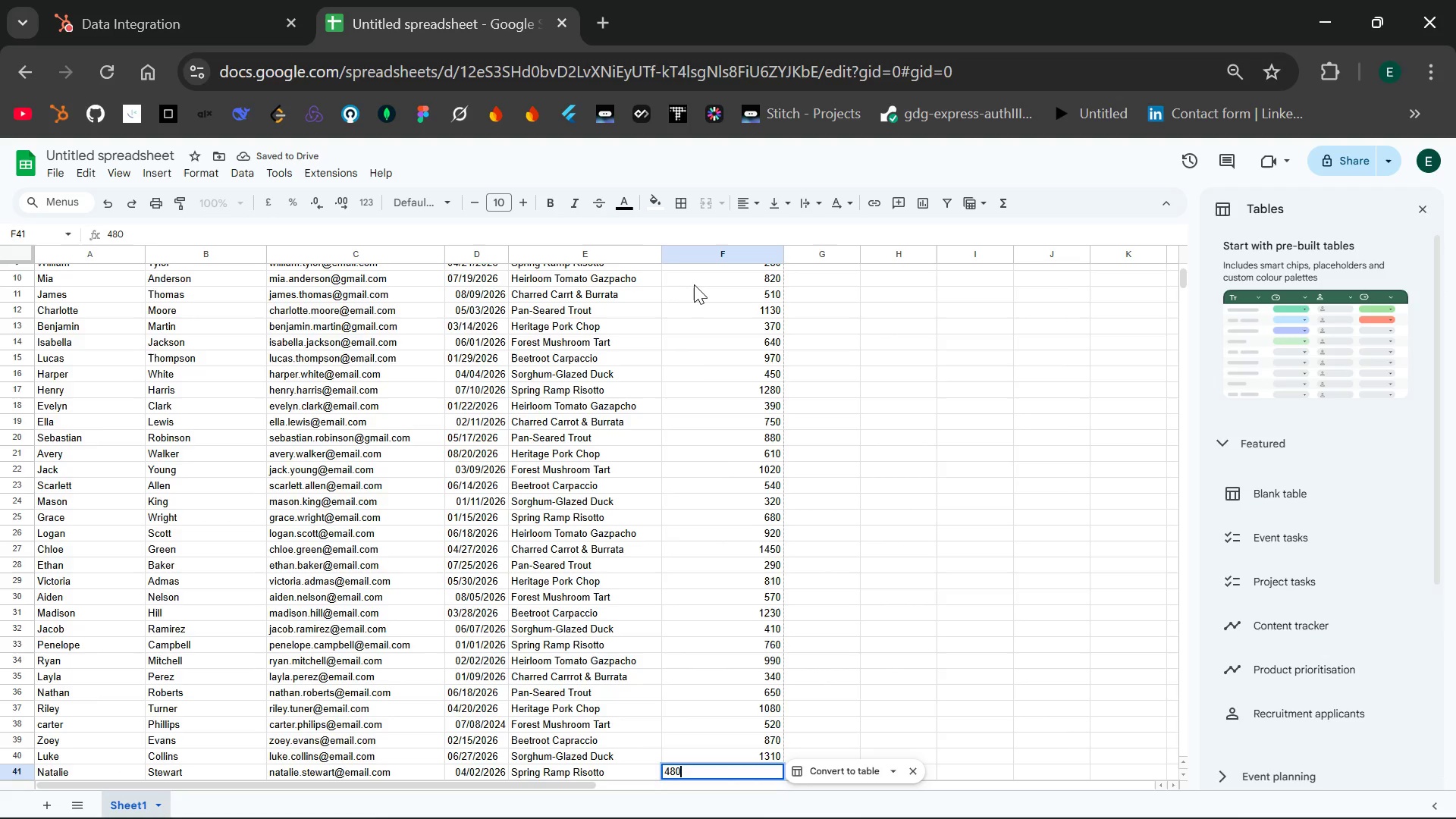 
key(Enter)
 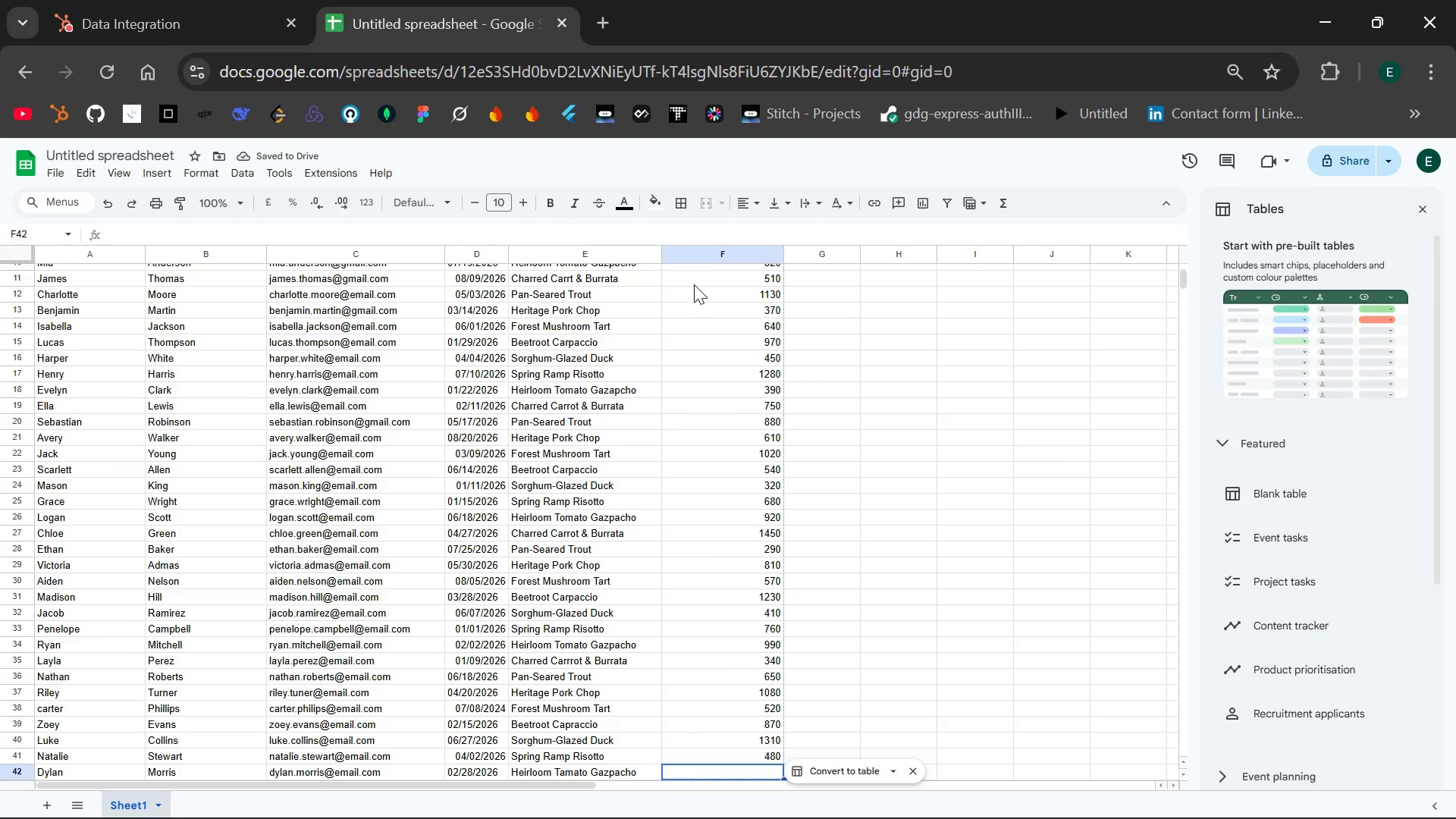 
wait(9.31)
 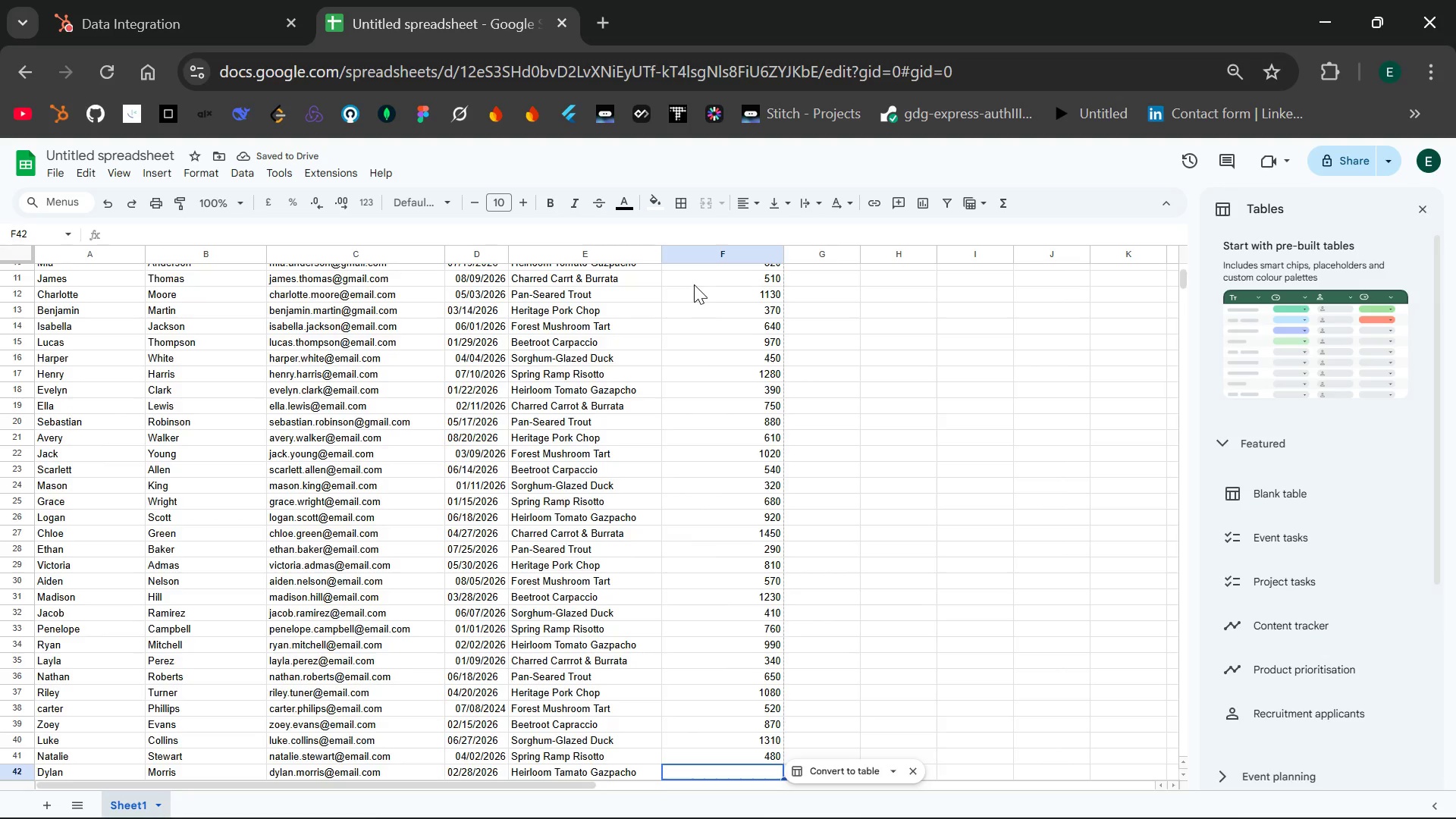 
type(730)
 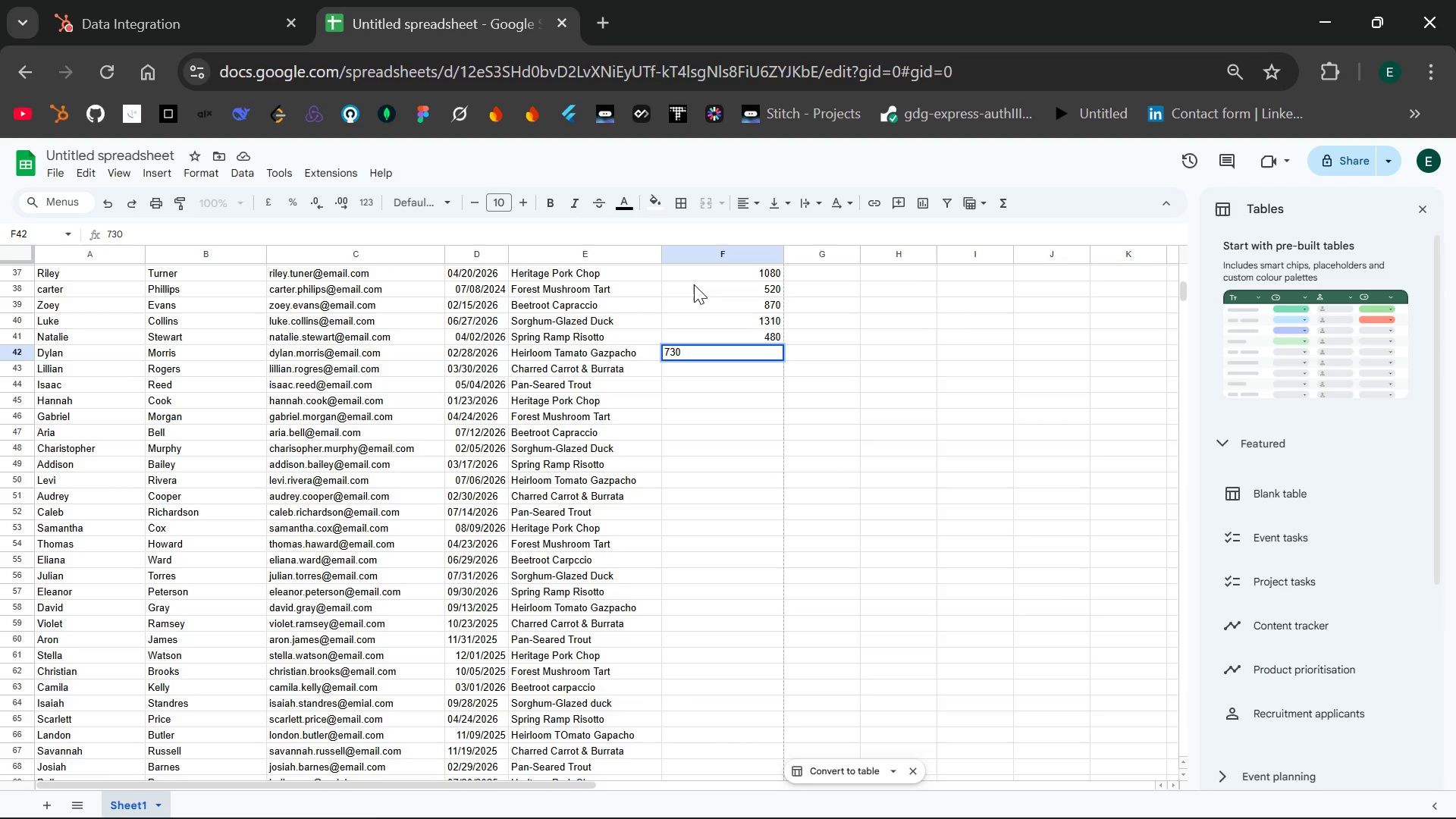 
key(Enter)
 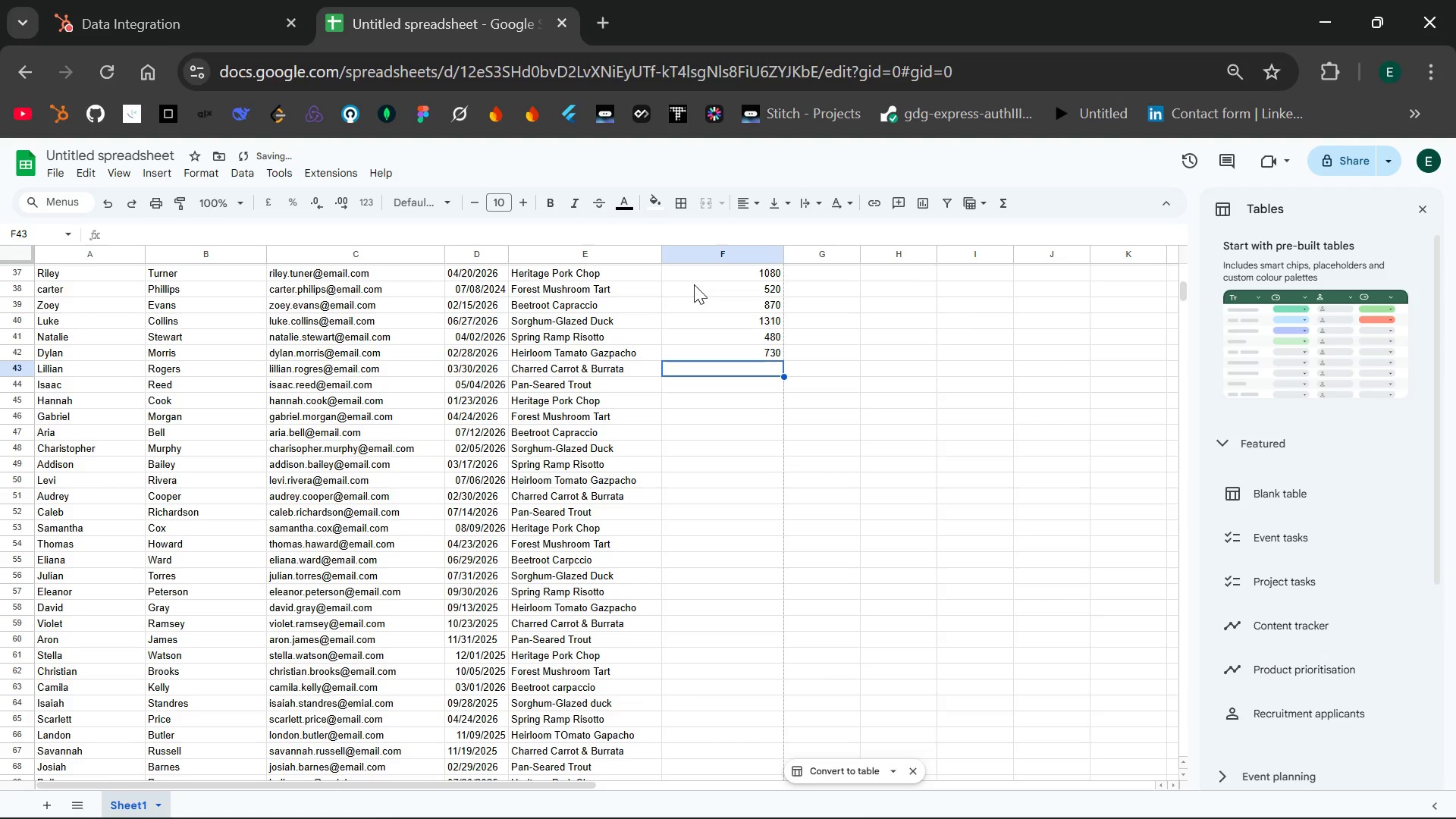 
type(890)
 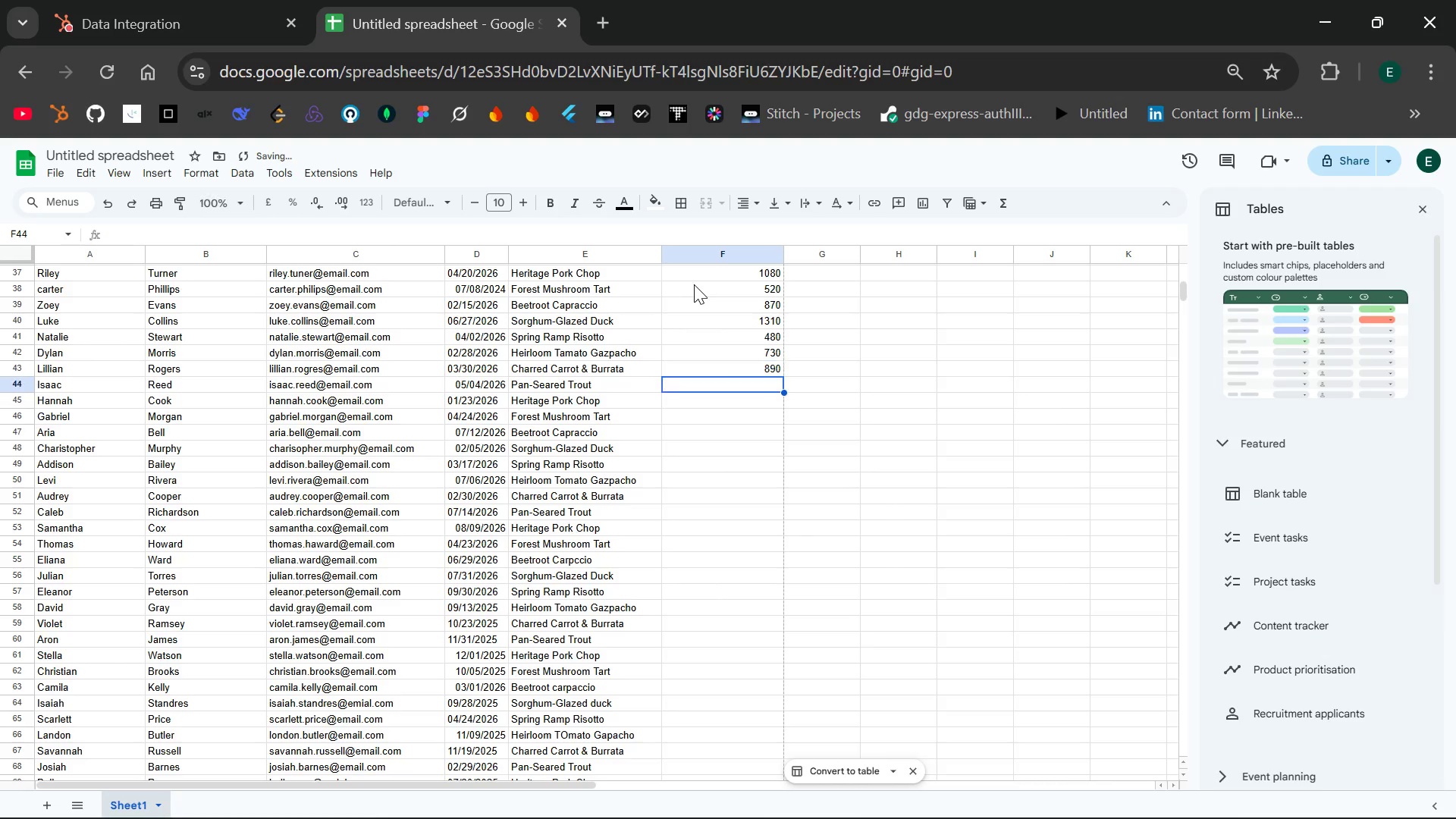 
key(Enter)
 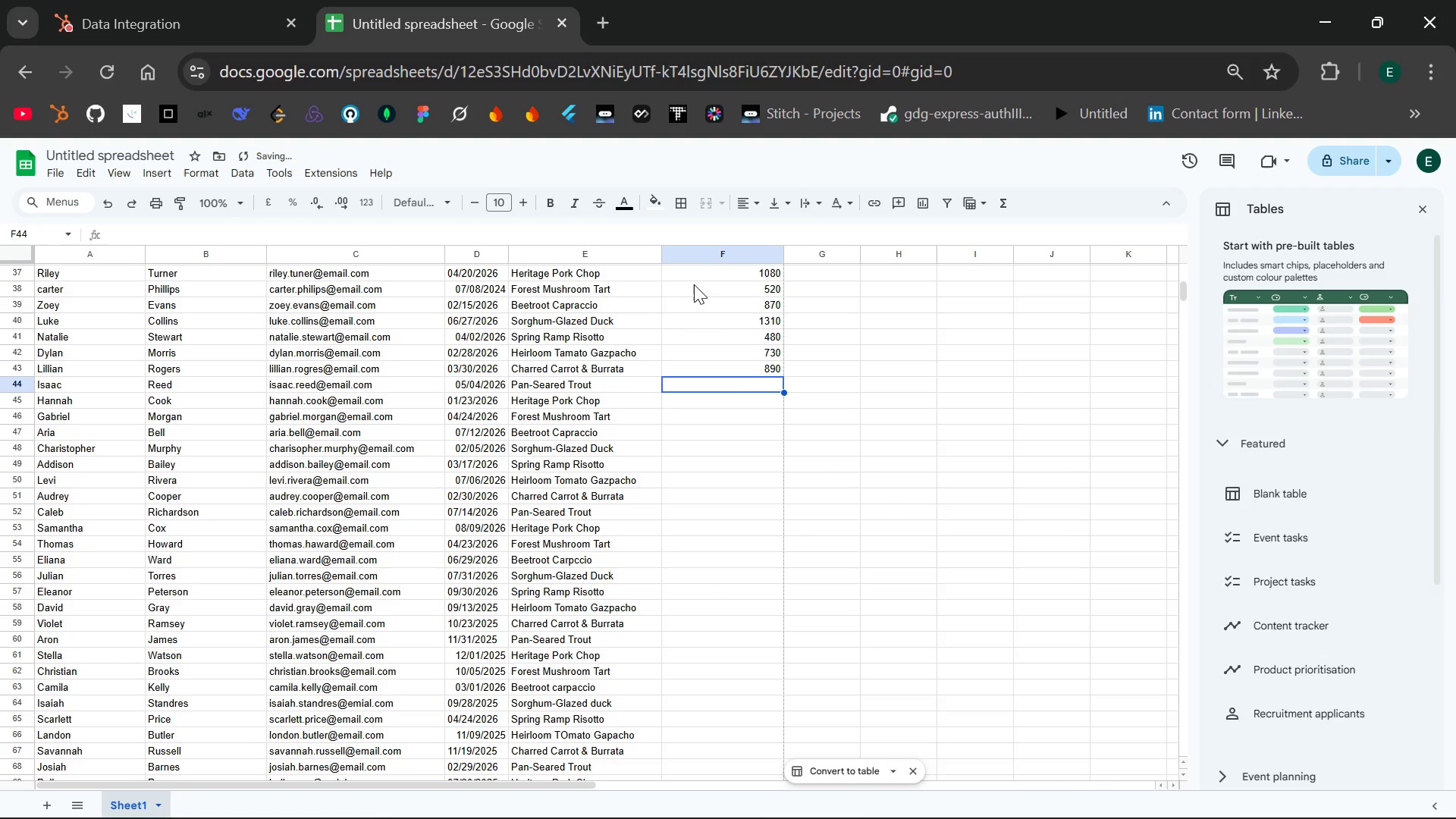 
type(610)
 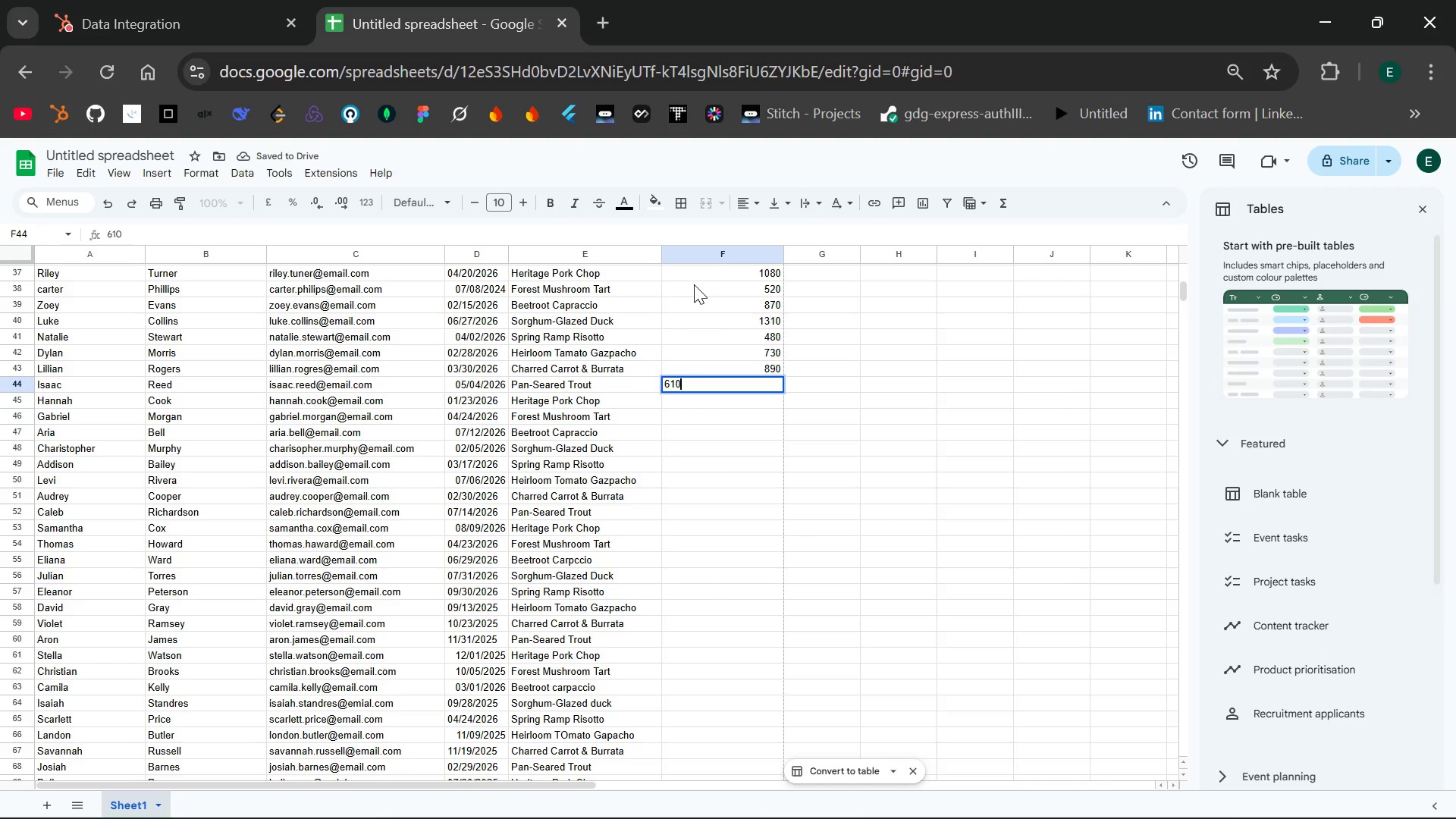 
key(Enter)
 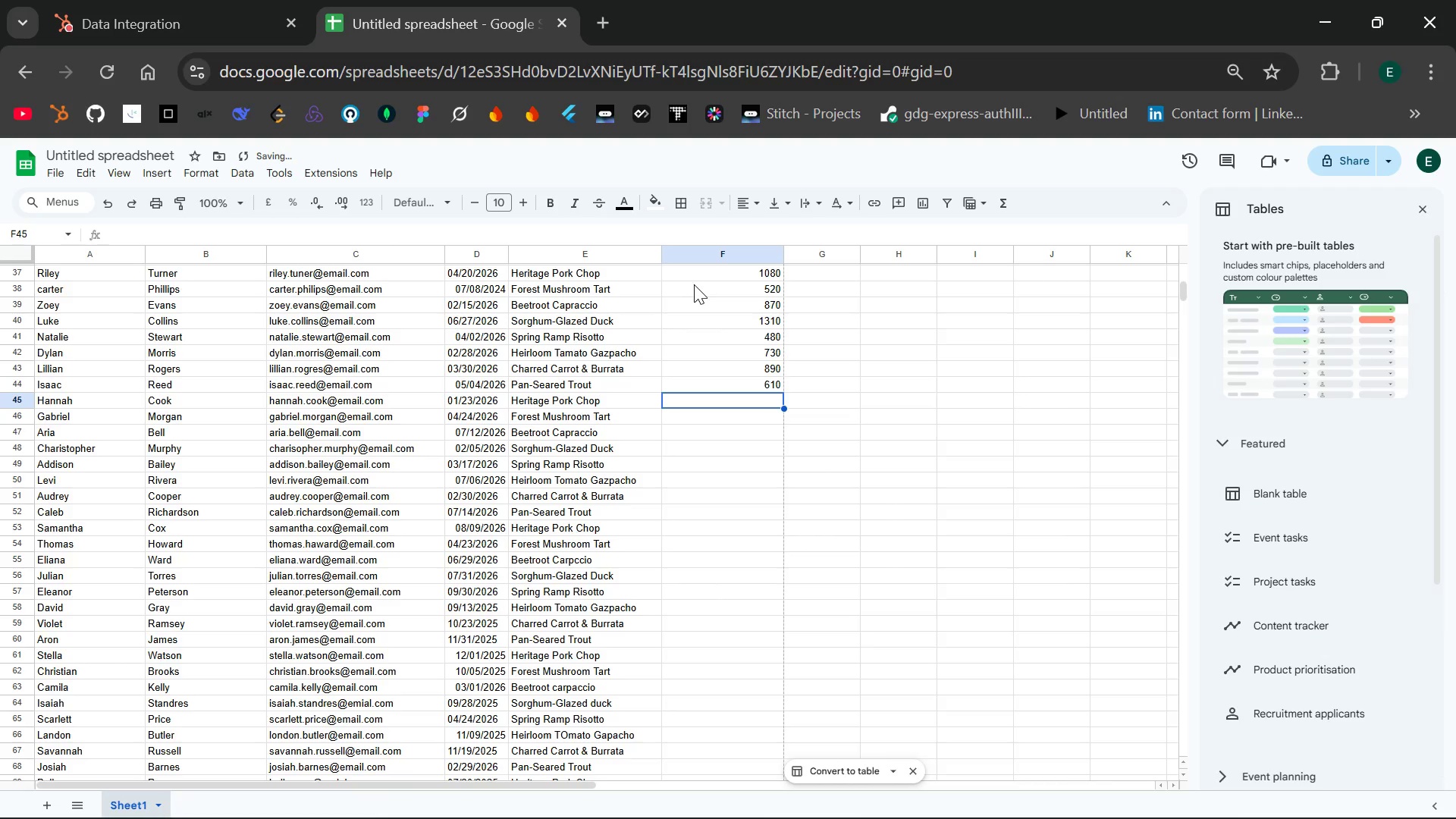 
type(1000)
 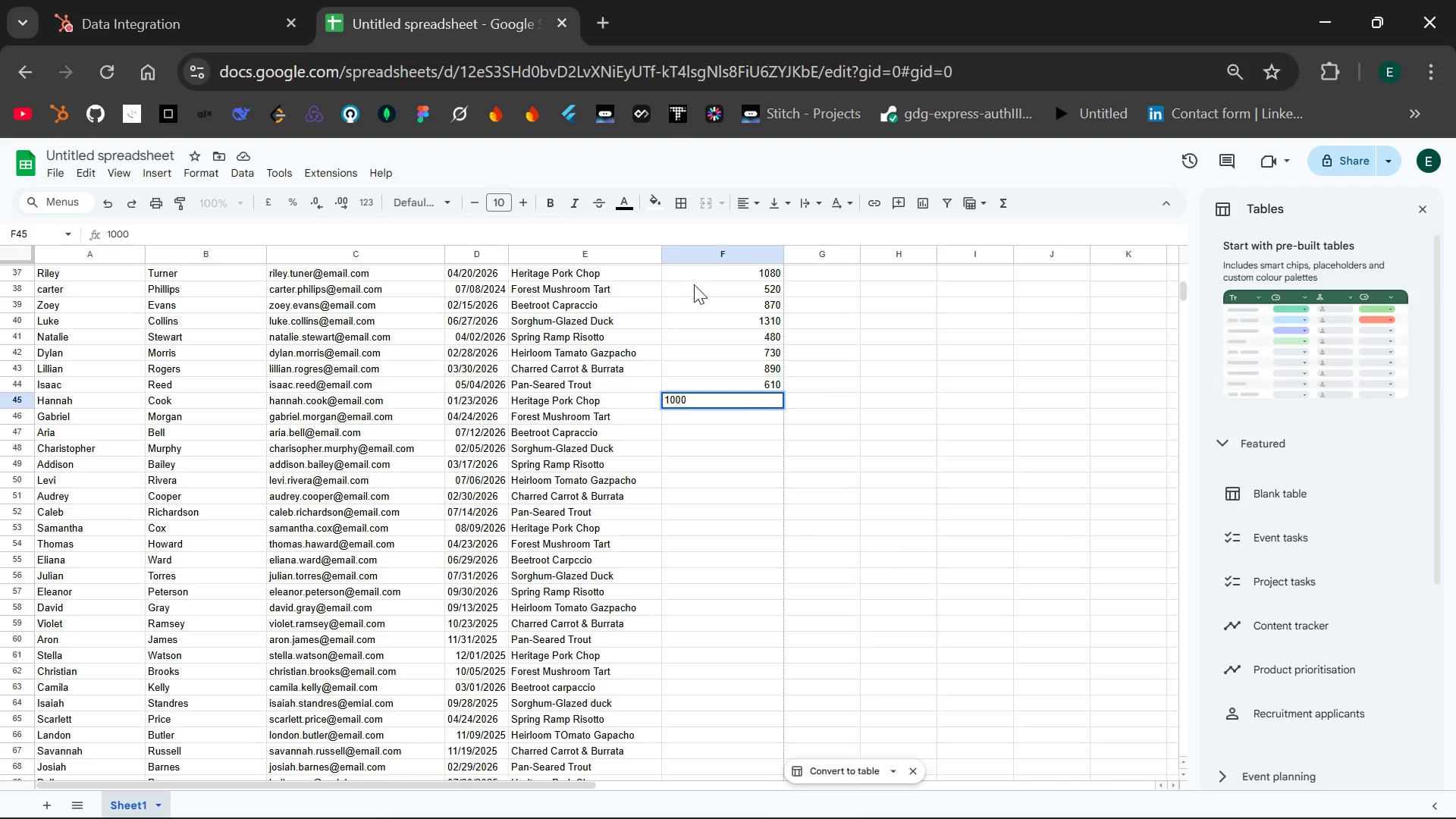 
key(Enter)
 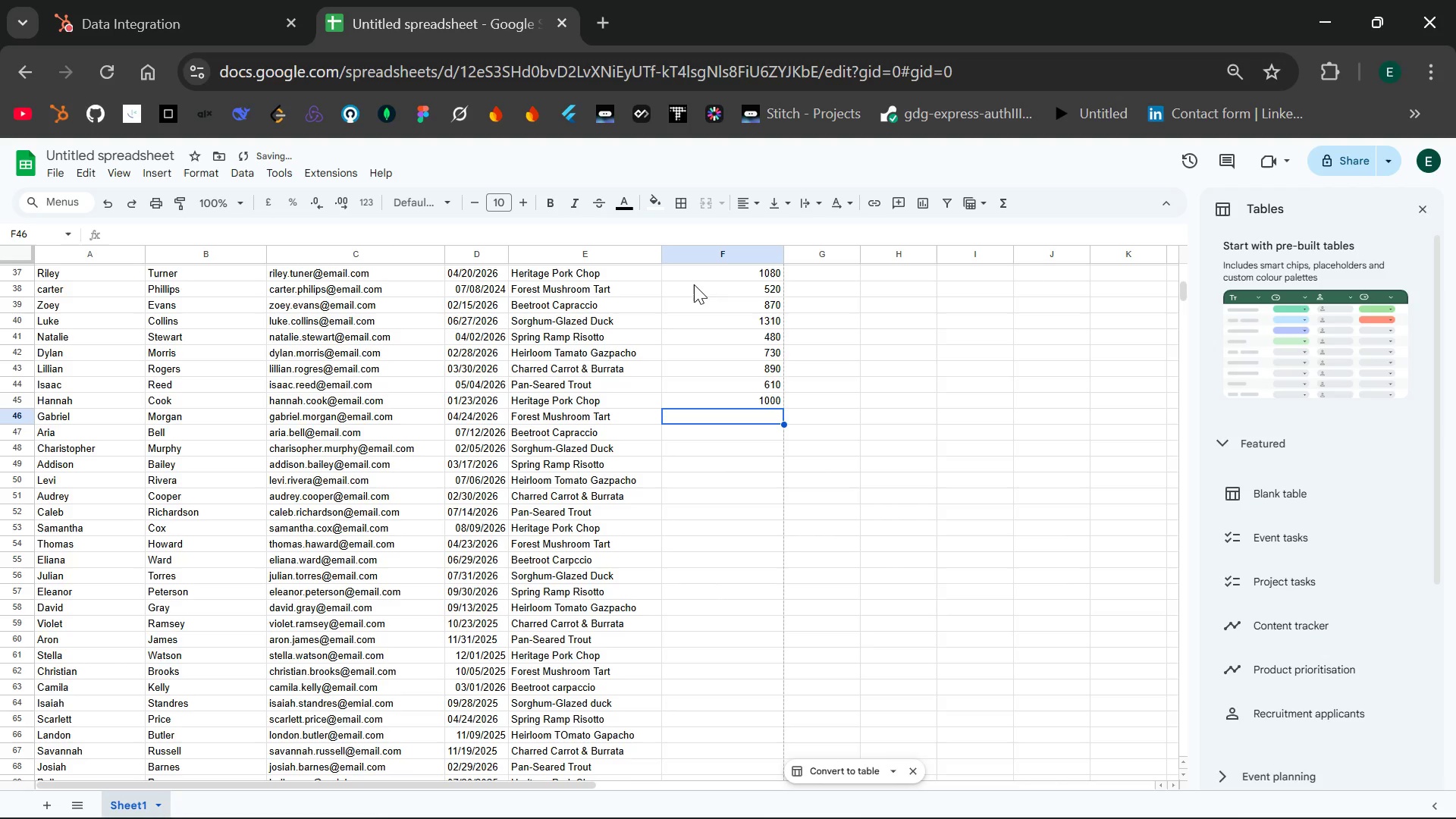 
type(430)
 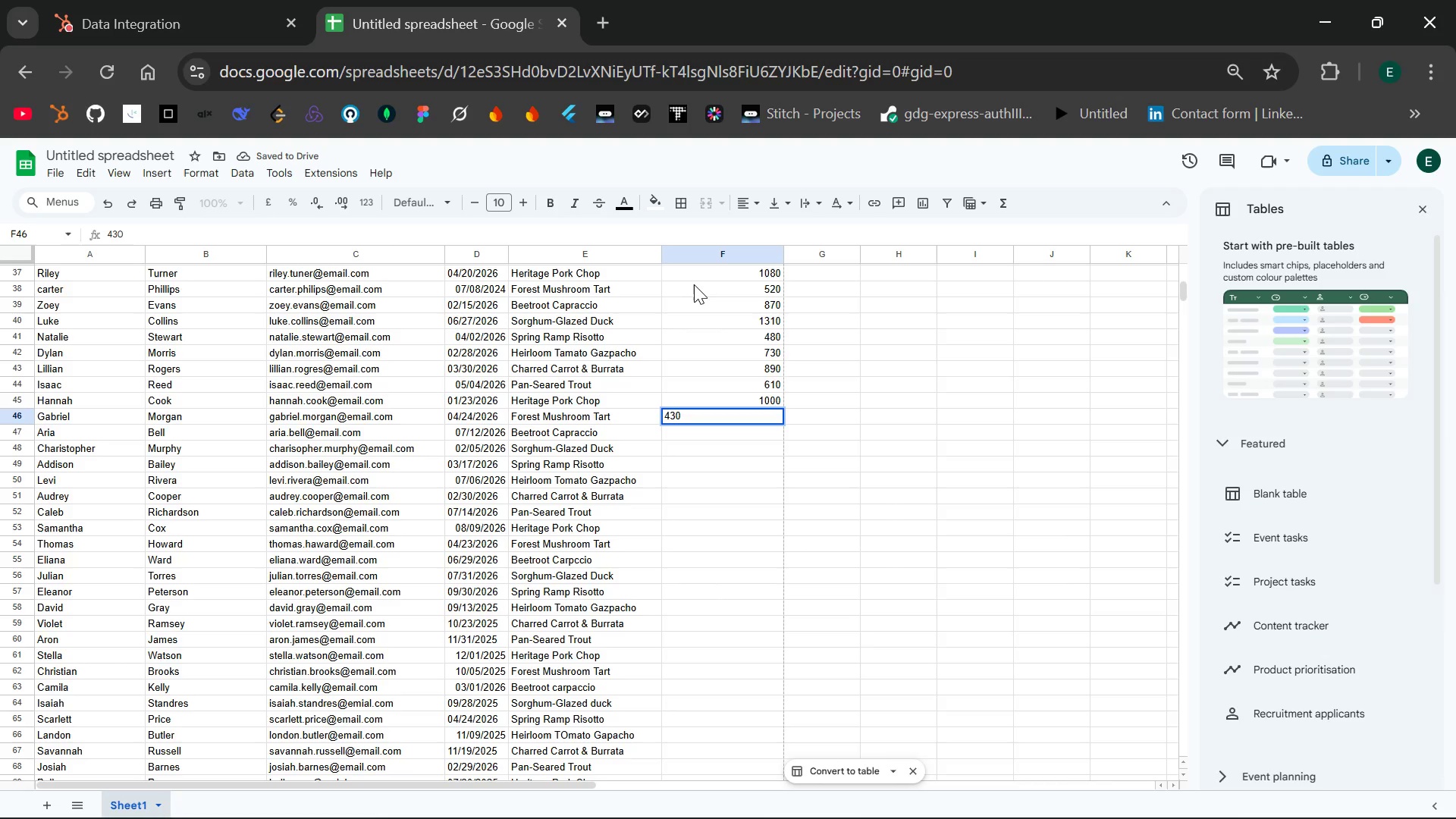 
key(Enter)
 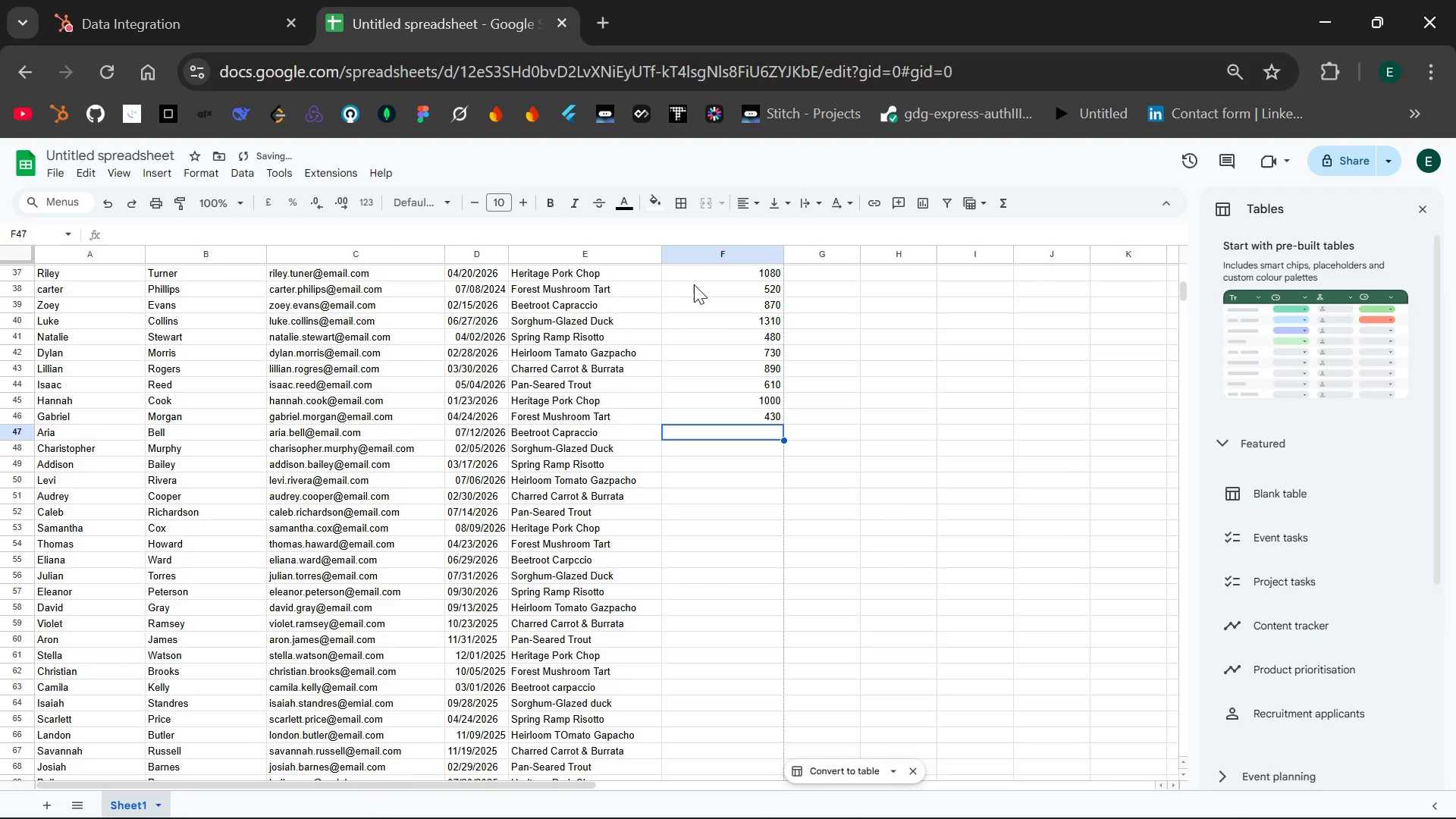 
type(1140)
 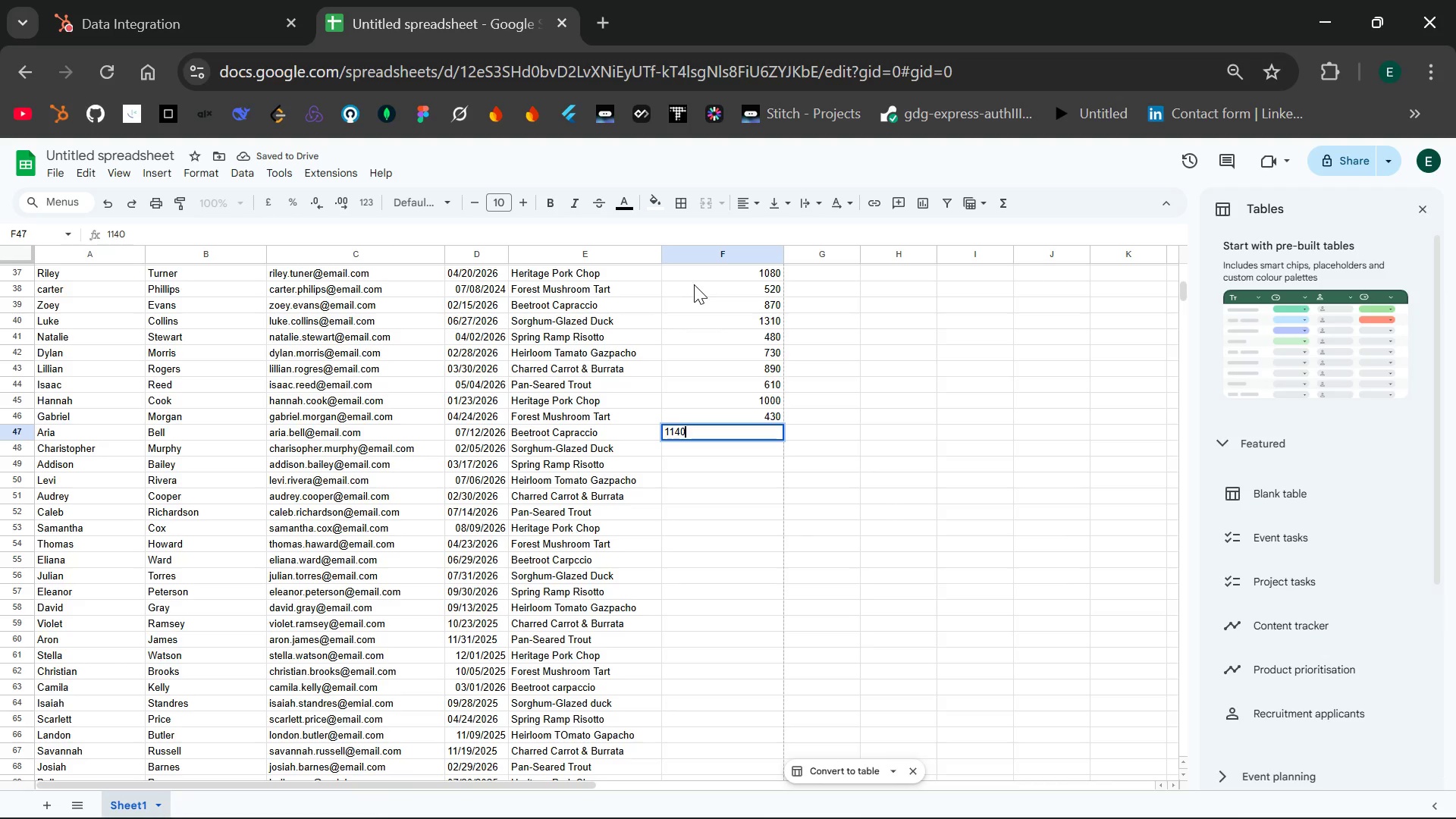 
key(Enter)
 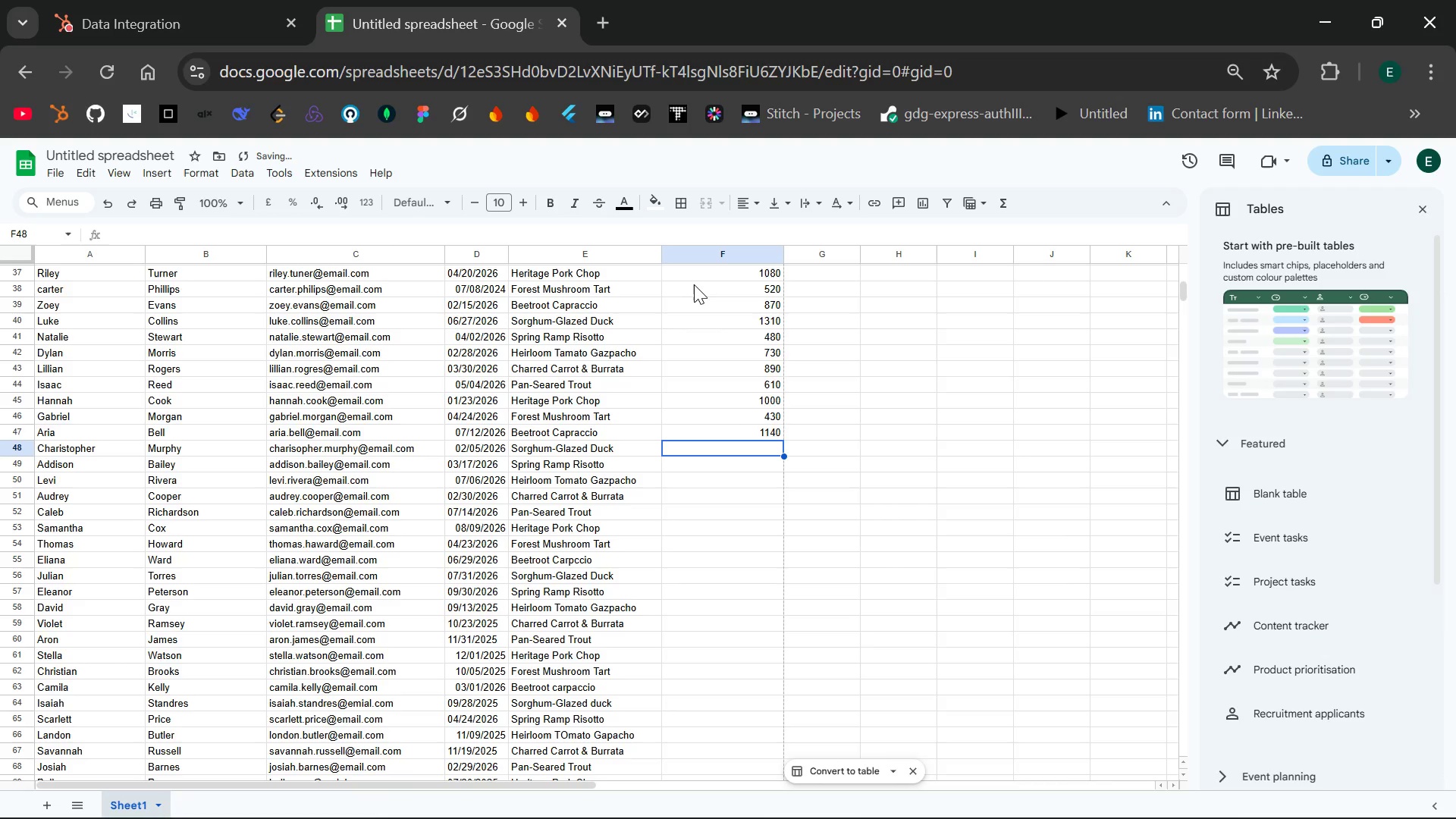 
type(270)
 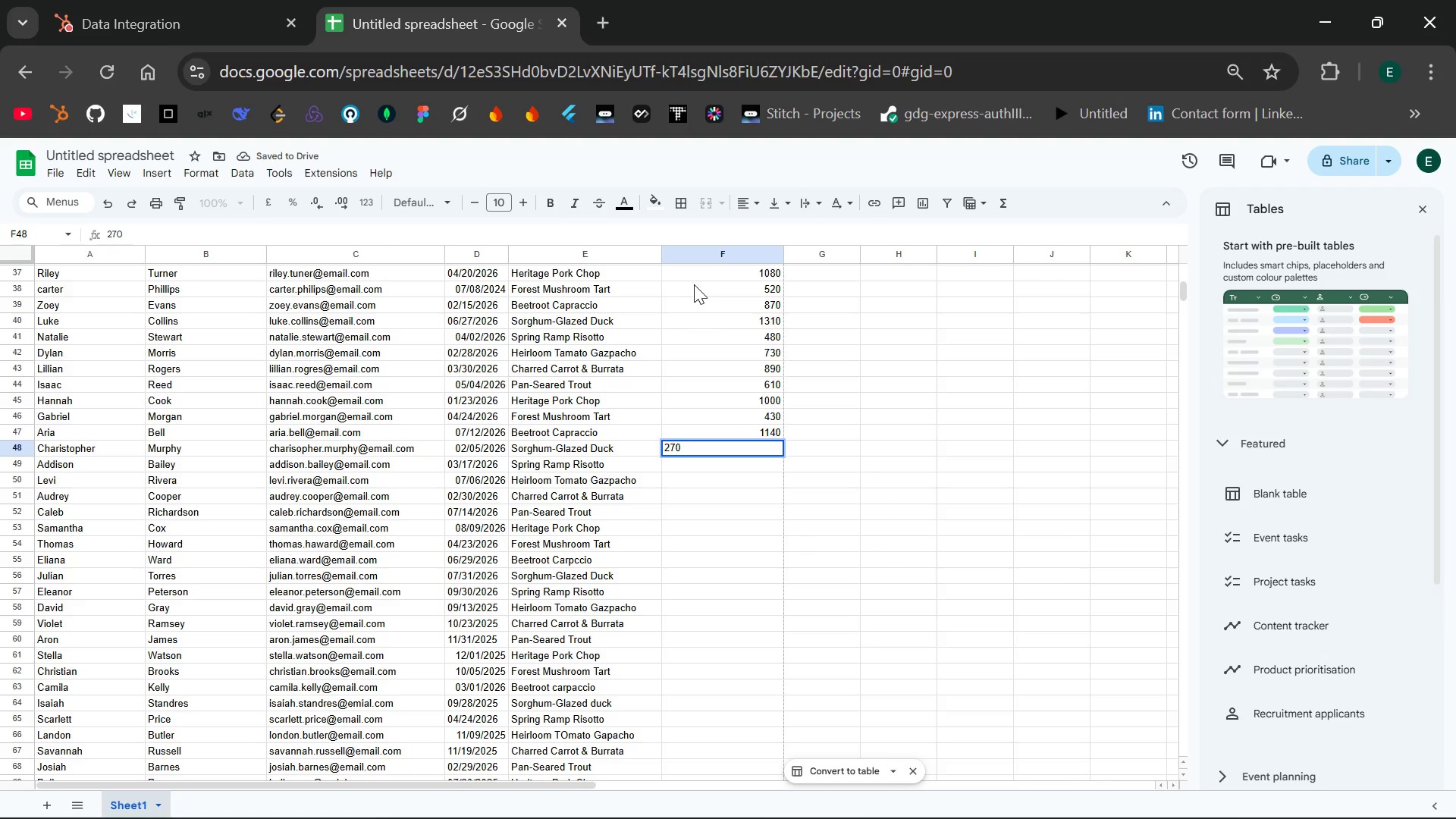 
key(Enter)
 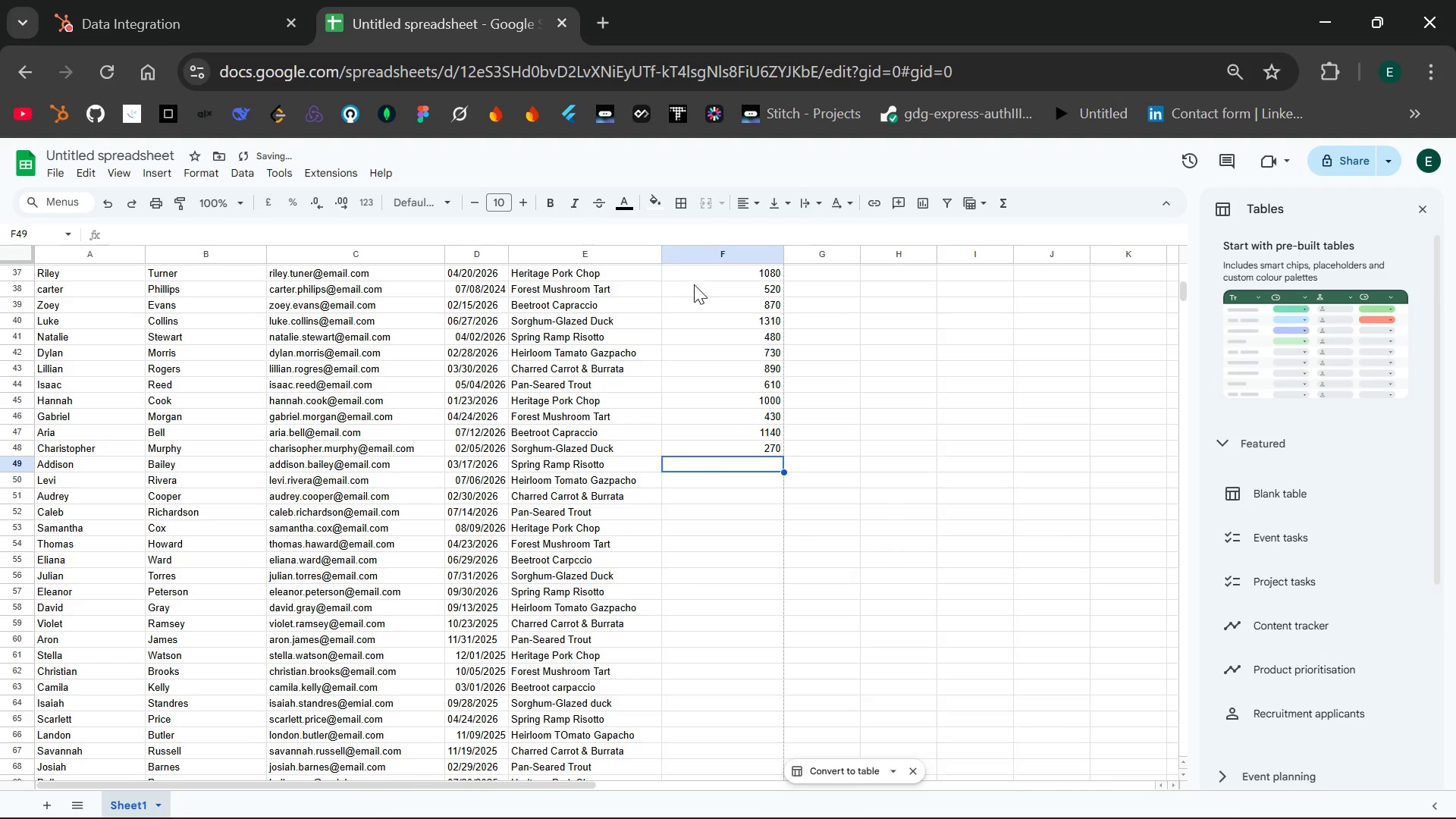 
type(700)
 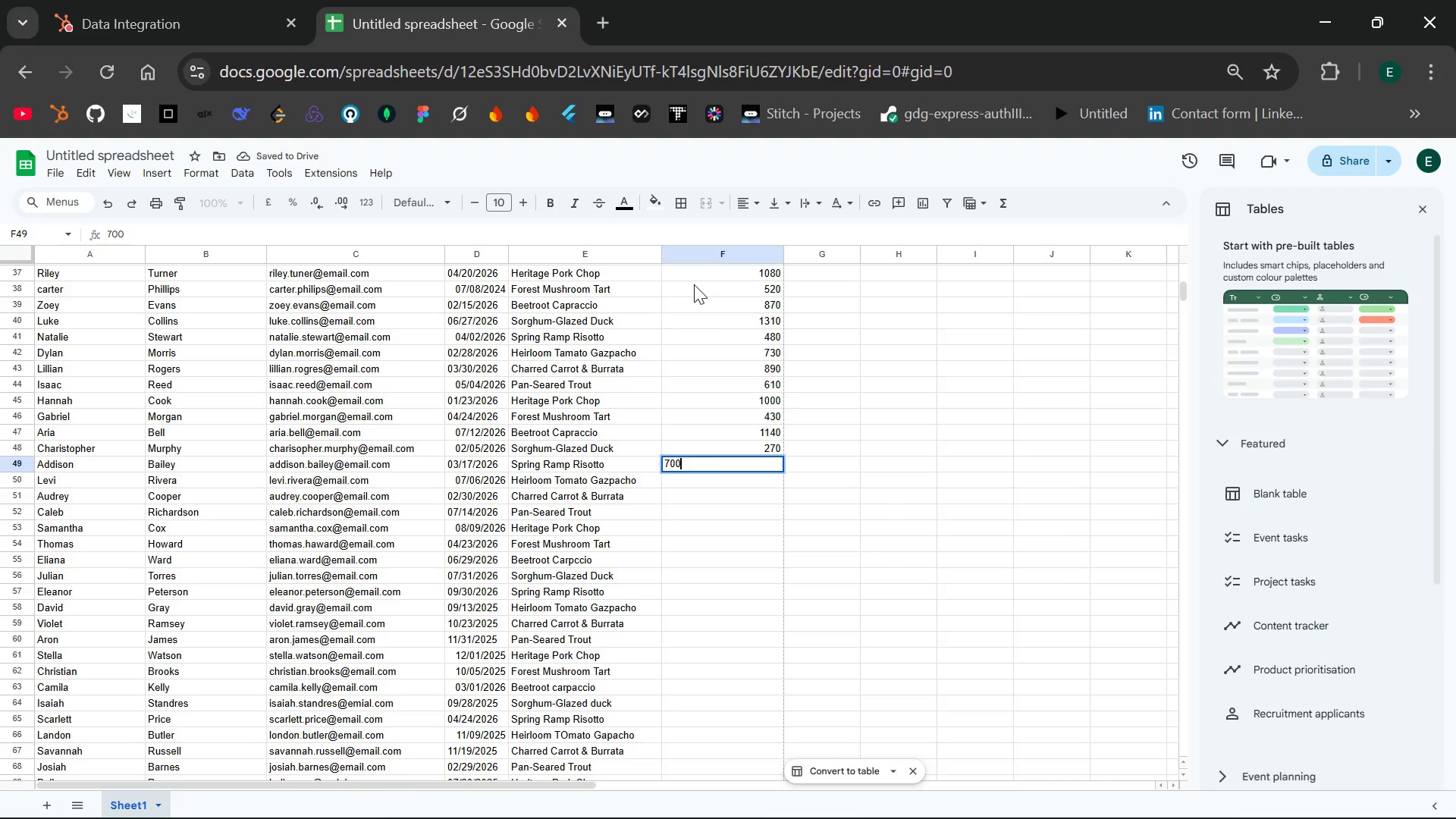 
key(Enter)
 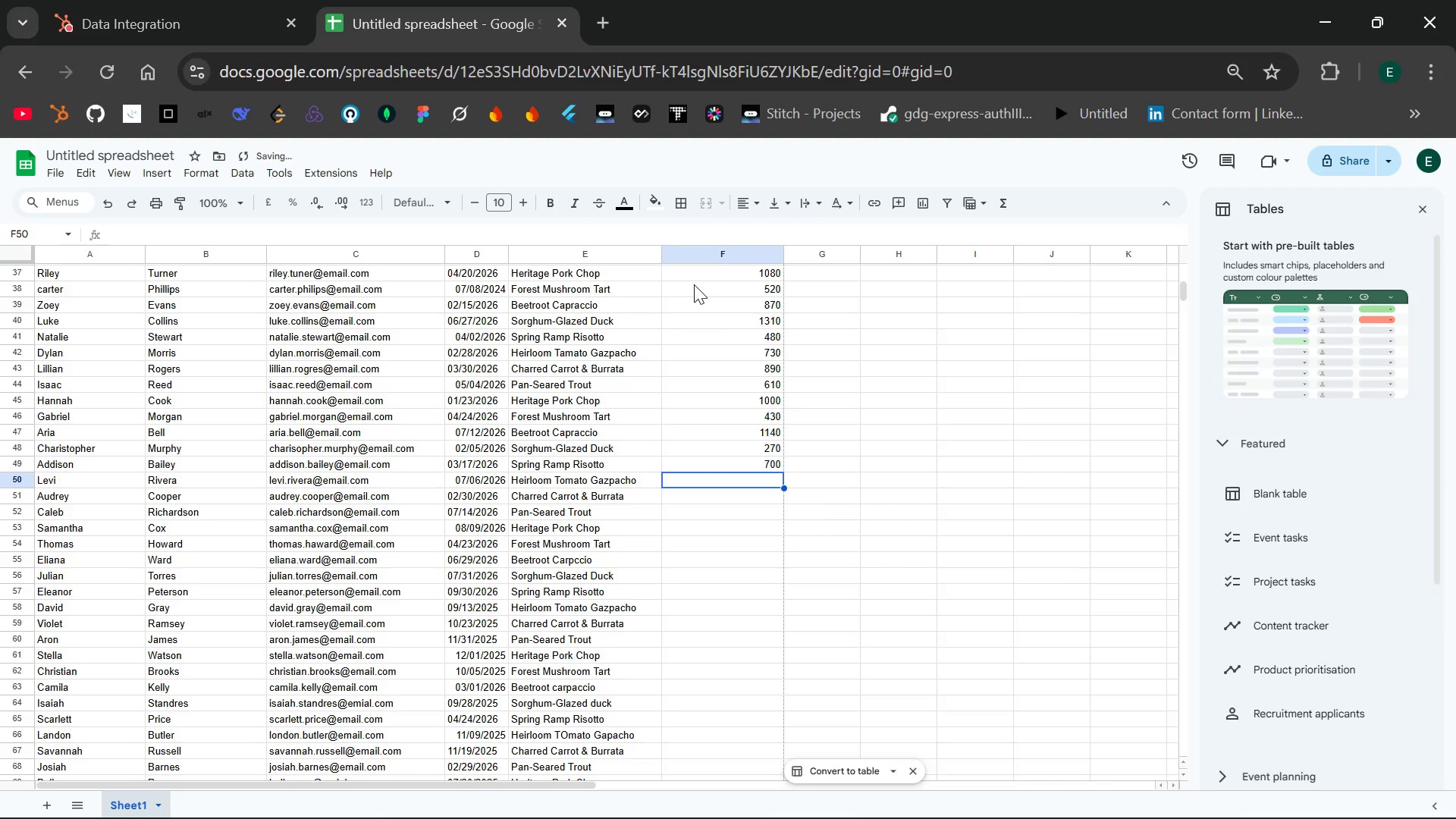 
type(95)
 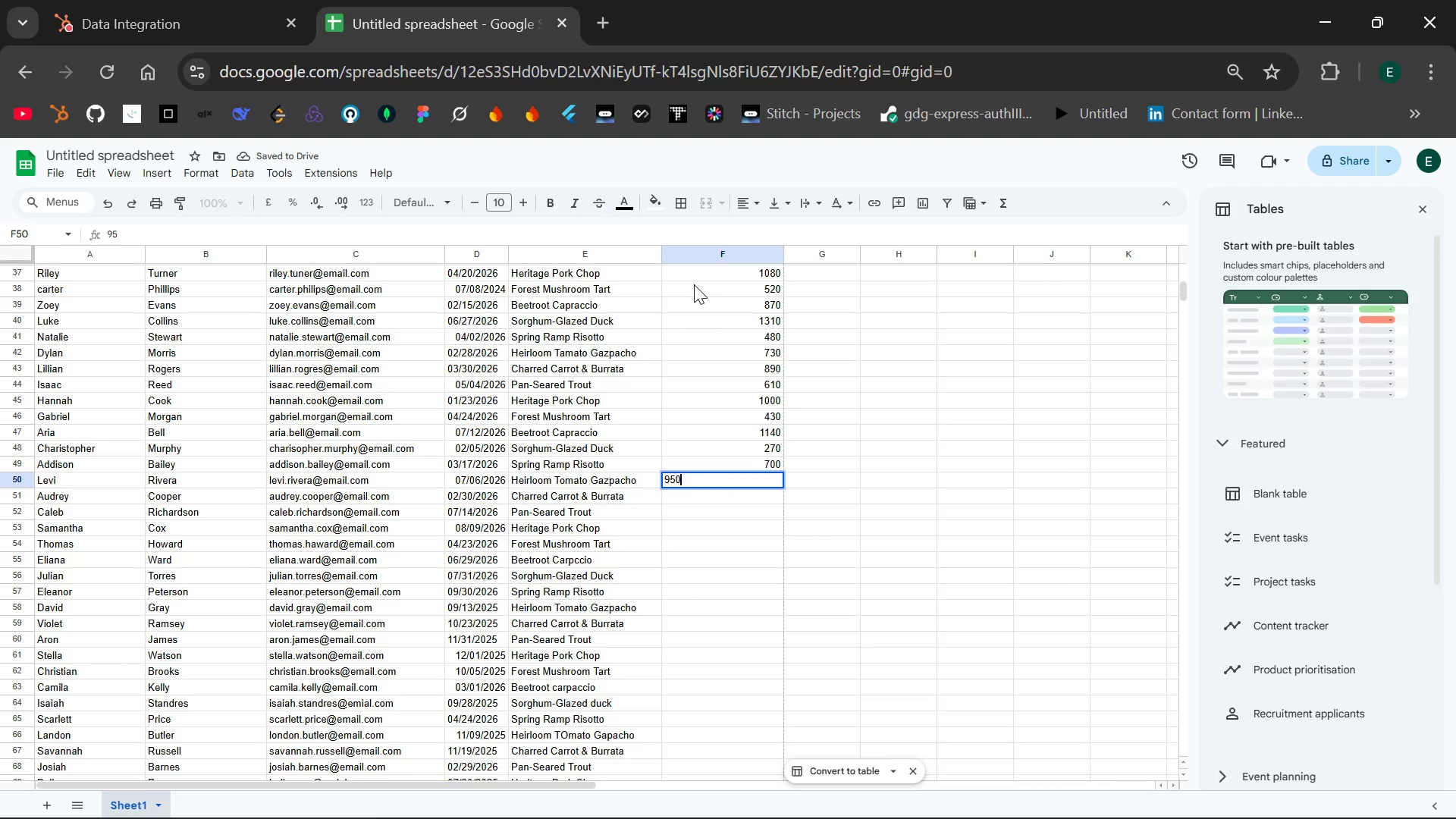 
key(Enter)
 